 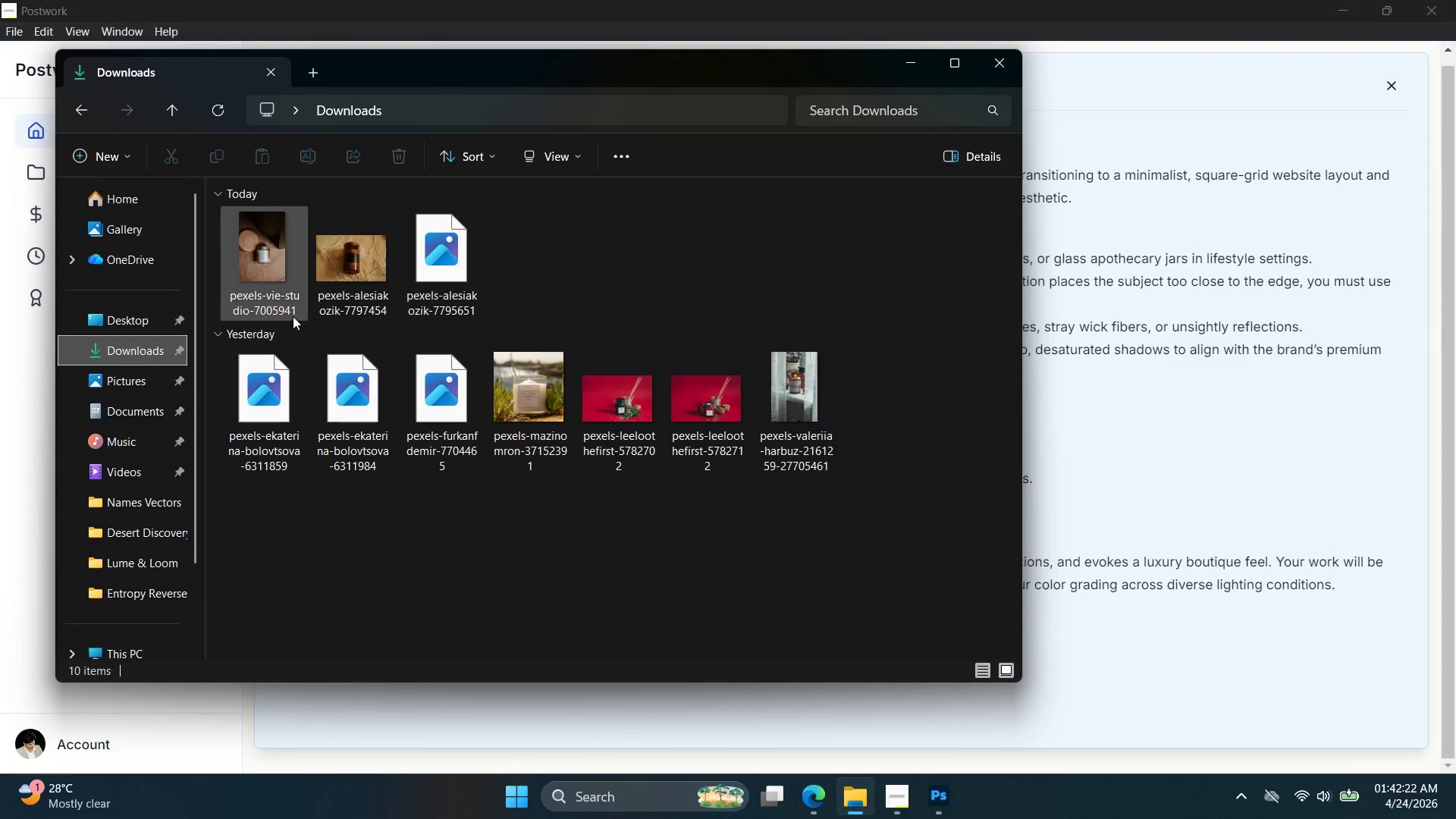 
left_click_drag(start_coordinate=[275, 266], to_coordinate=[588, 500])
 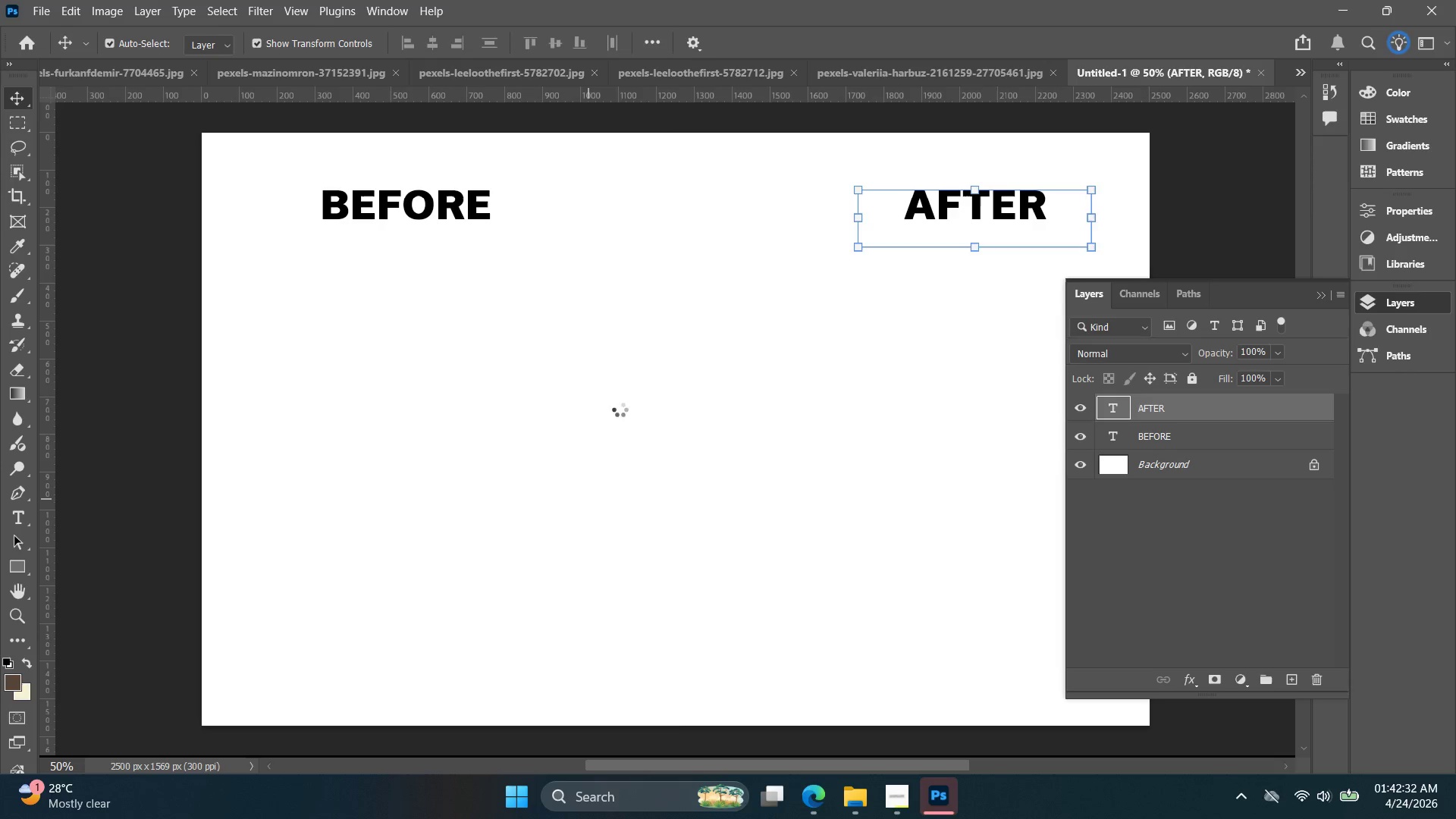 
key(Alt+Tab)
 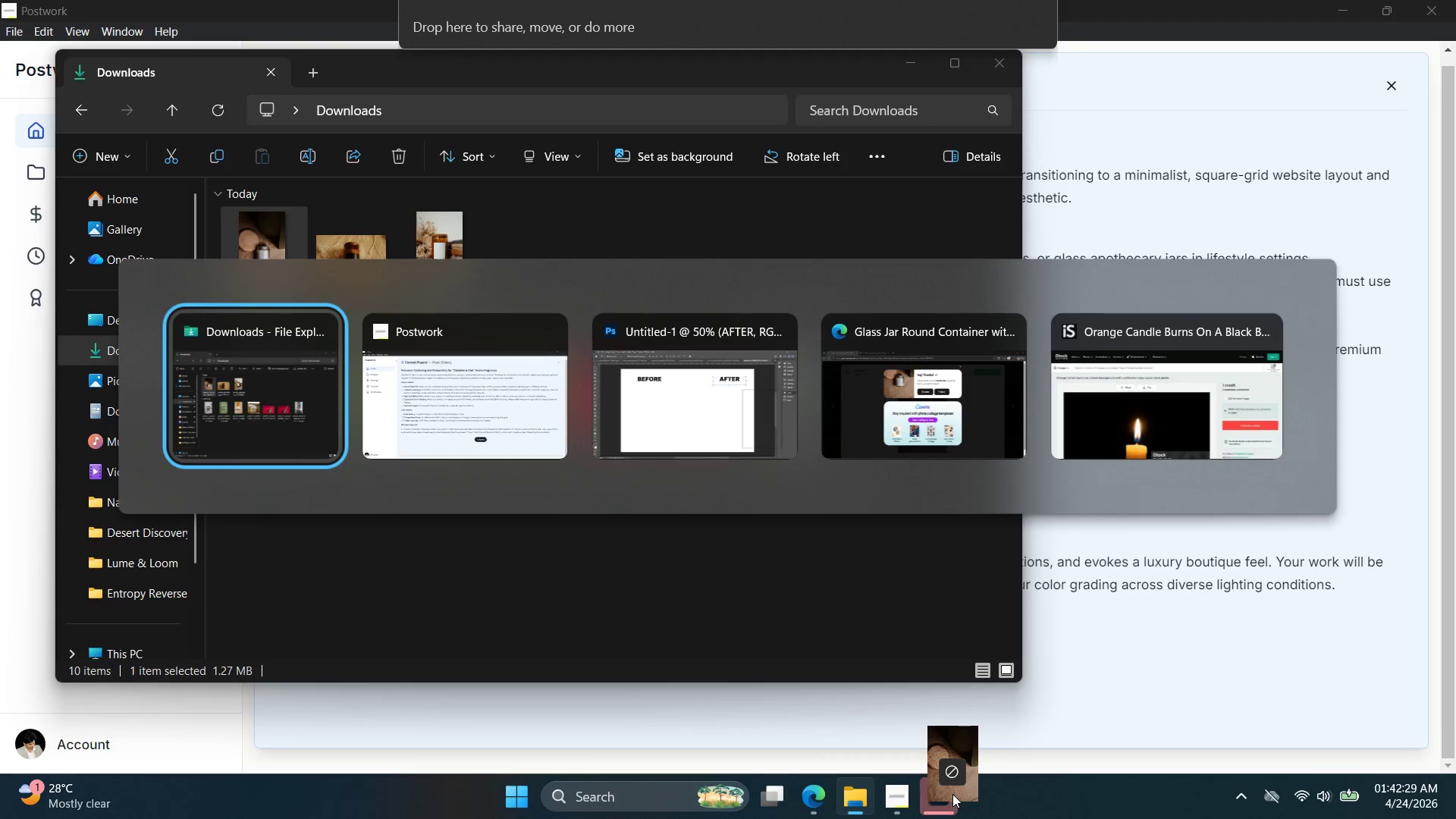 
key(Alt+Tab)
 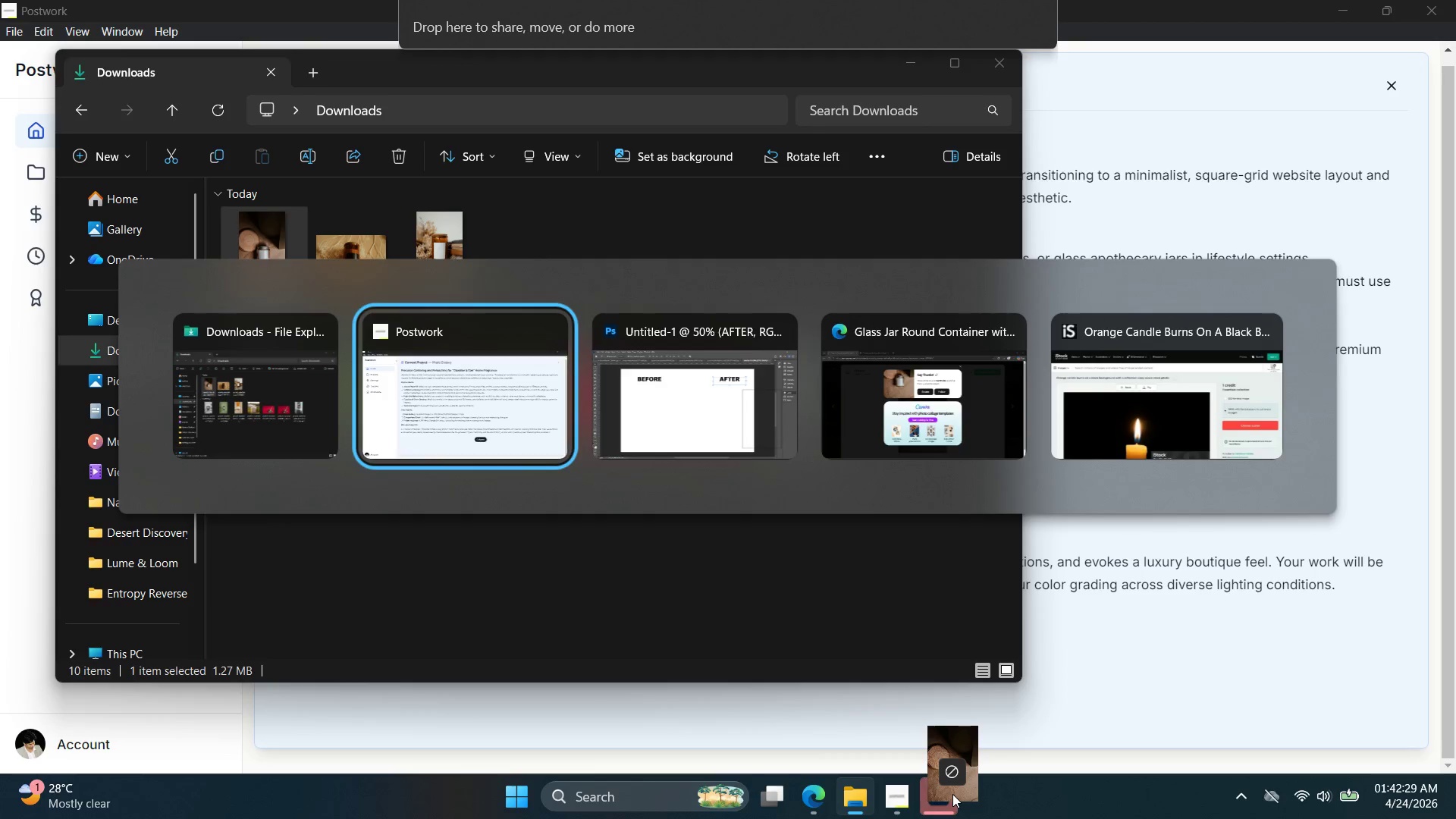 
key(Alt+Tab)
 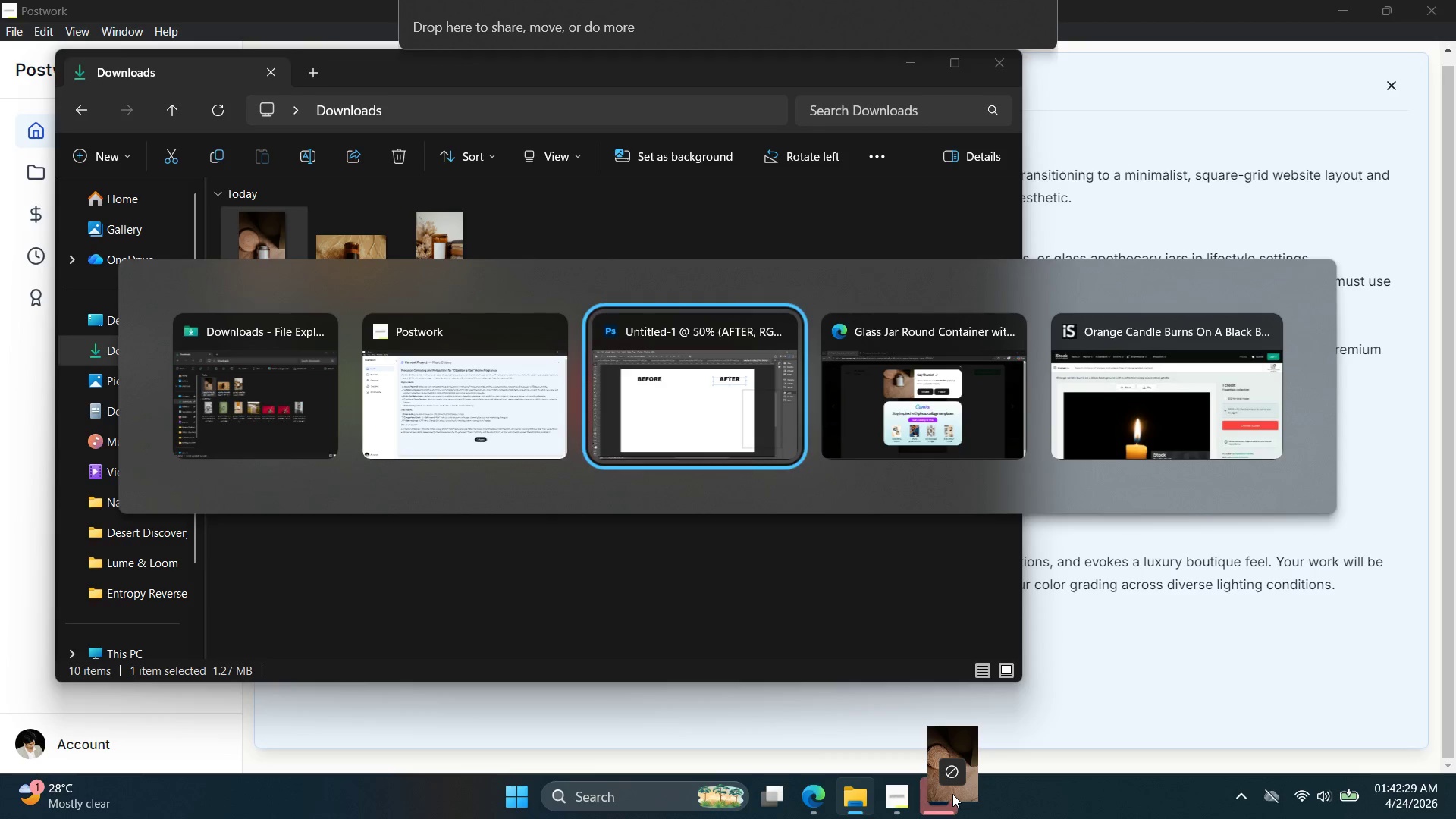 
key(Alt+Tab)
 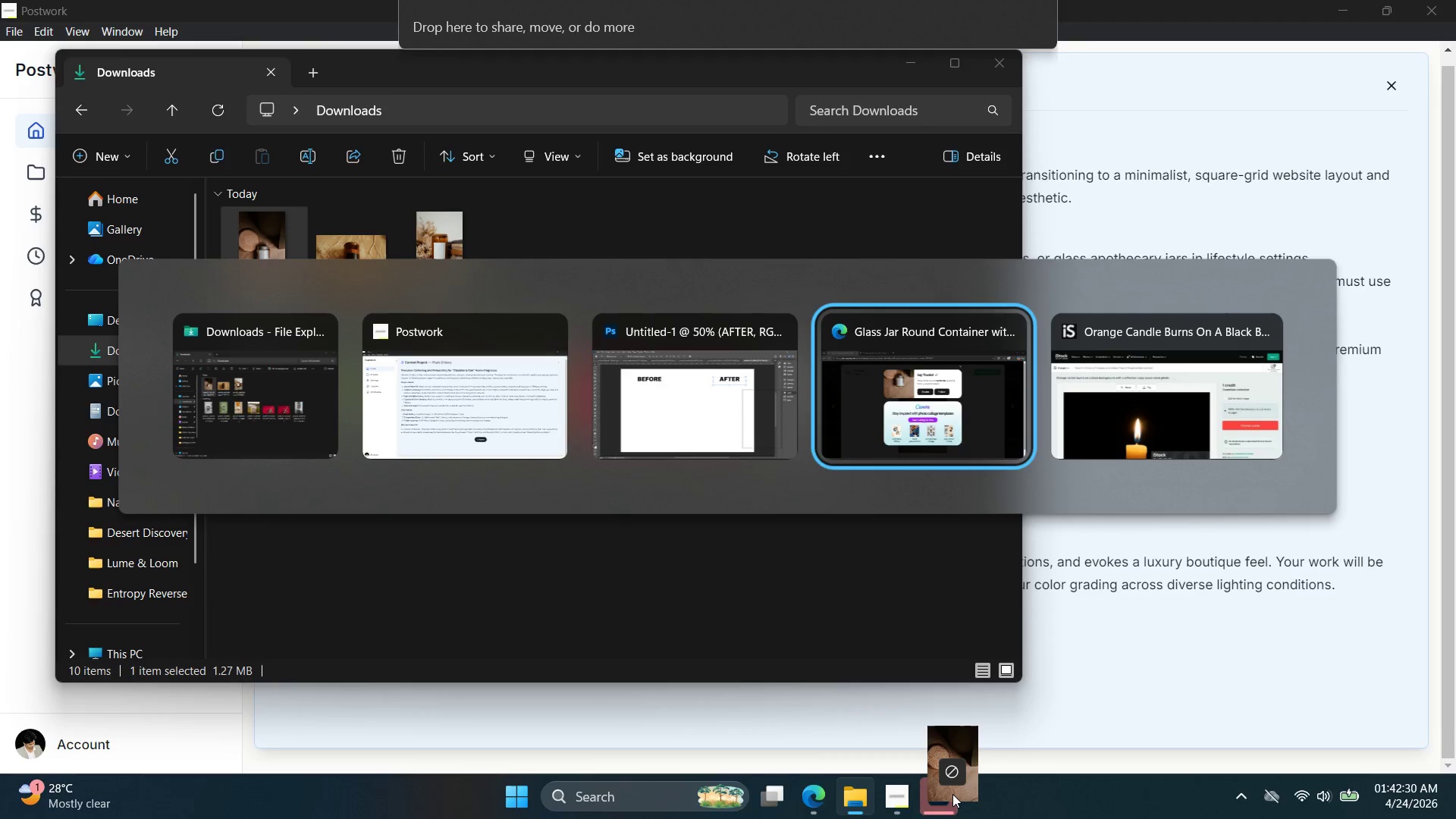 
key(Alt+Tab)
 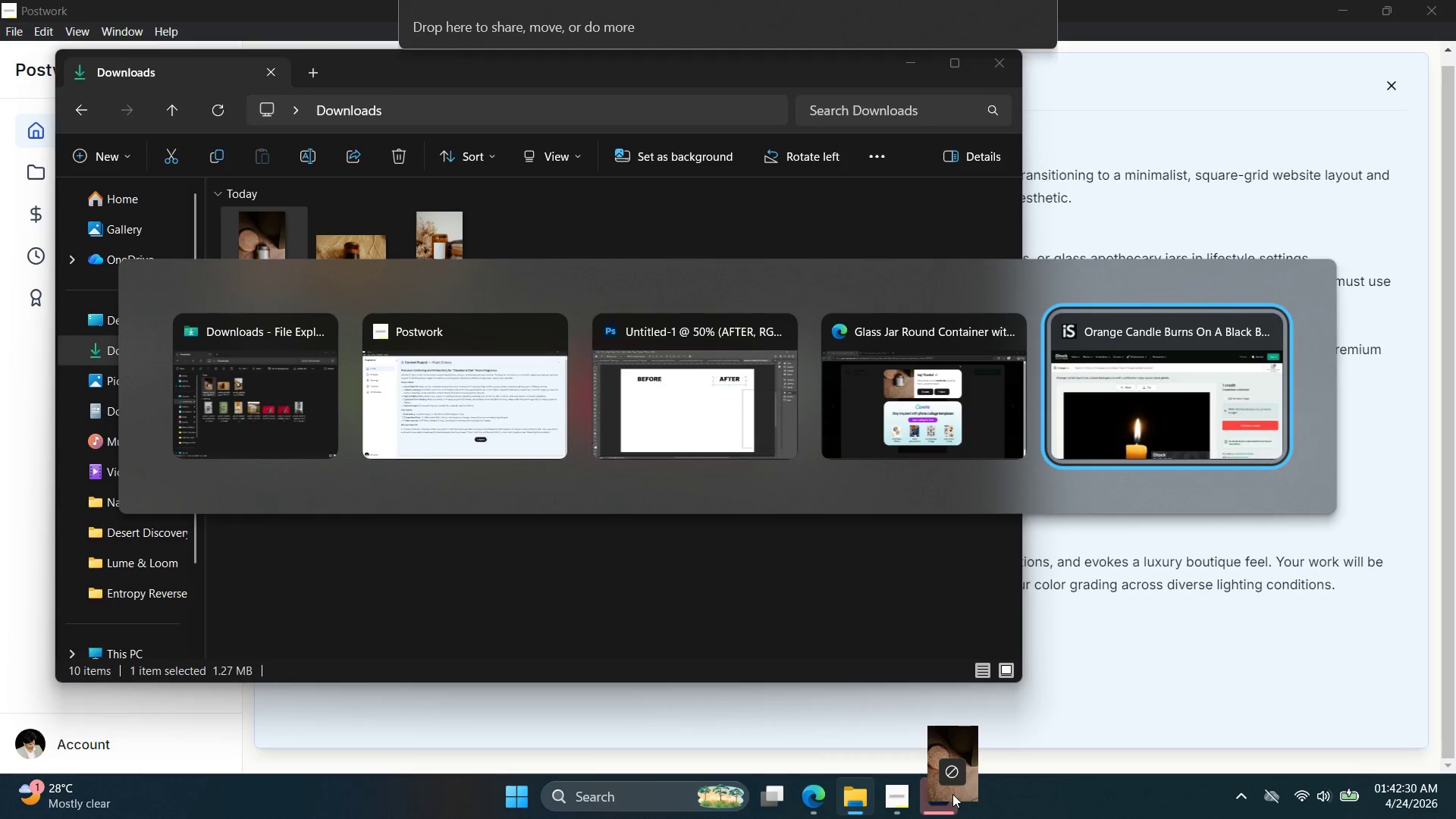 
key(Alt+Tab)
 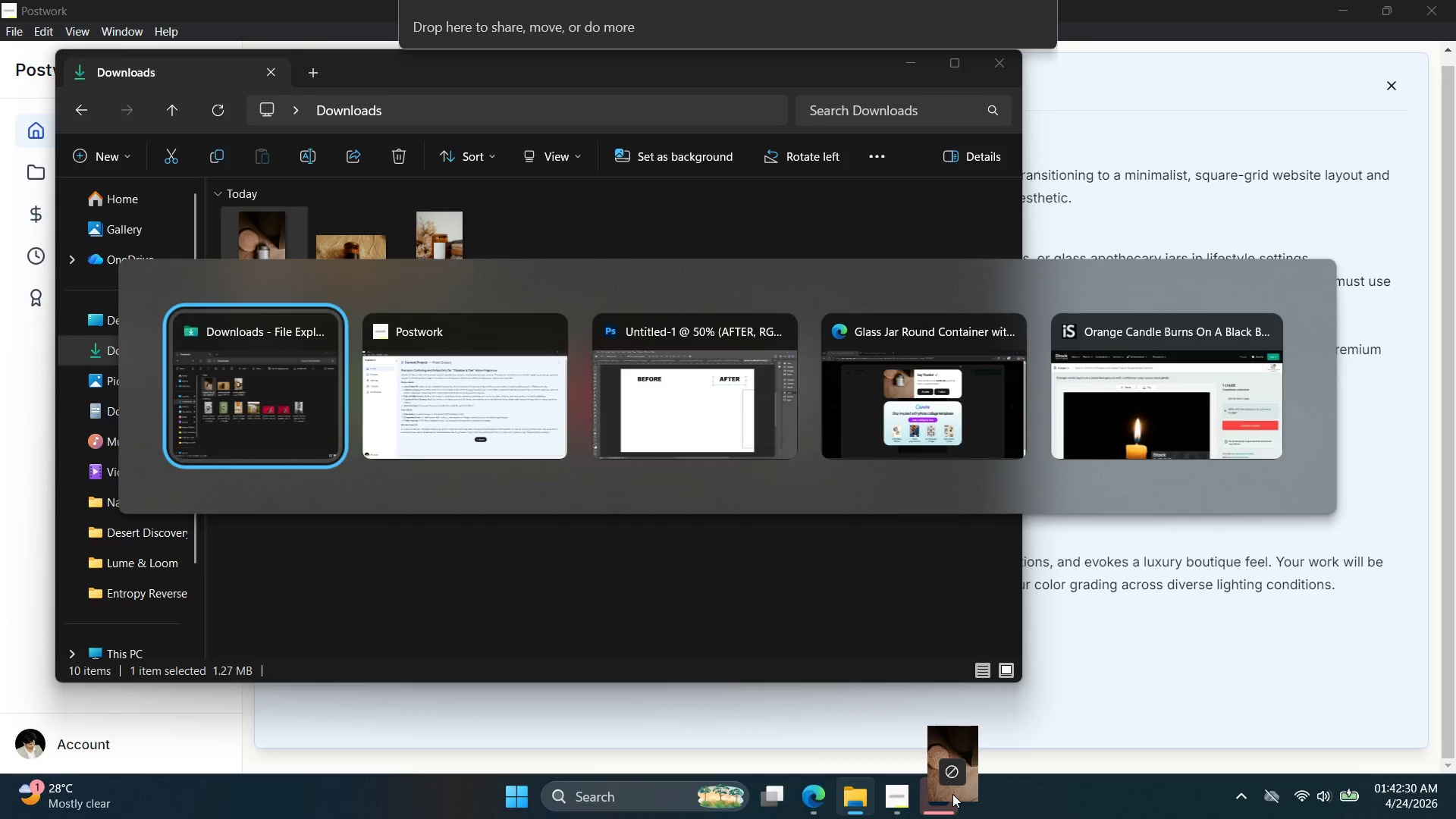 
key(Alt+Tab)
 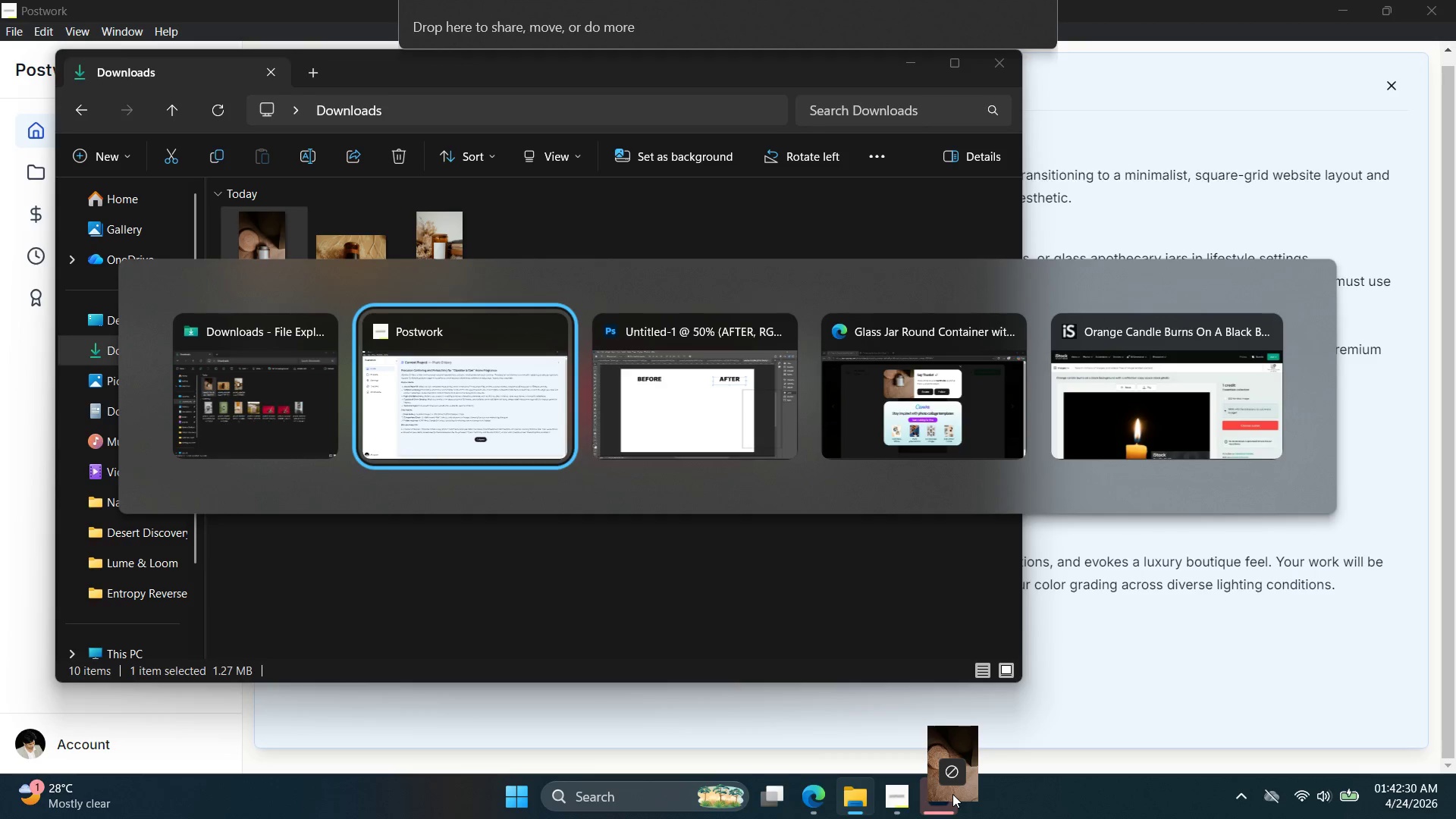 
key(Alt+Tab)
 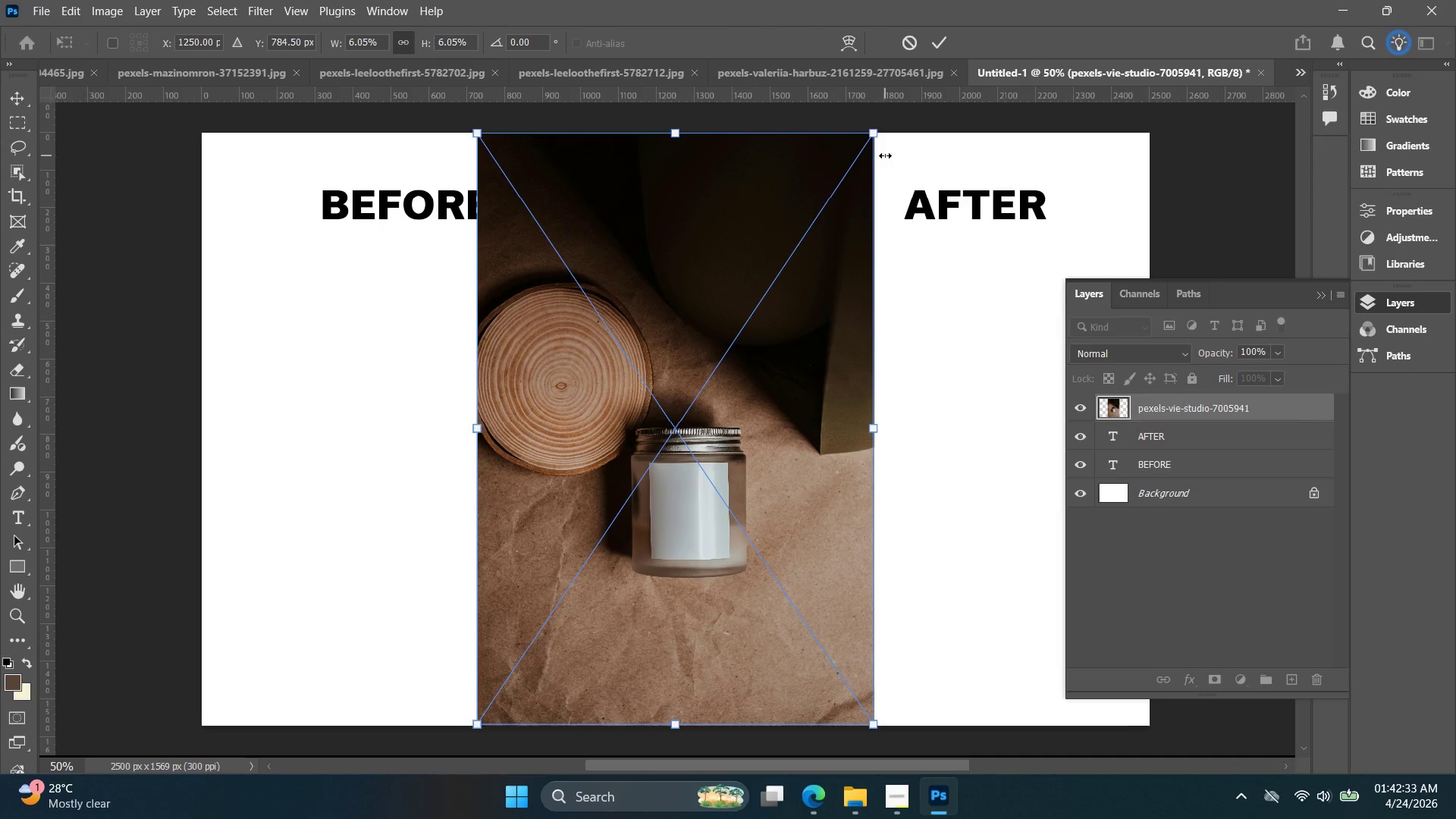 
left_click_drag(start_coordinate=[874, 135], to_coordinate=[749, 273])
 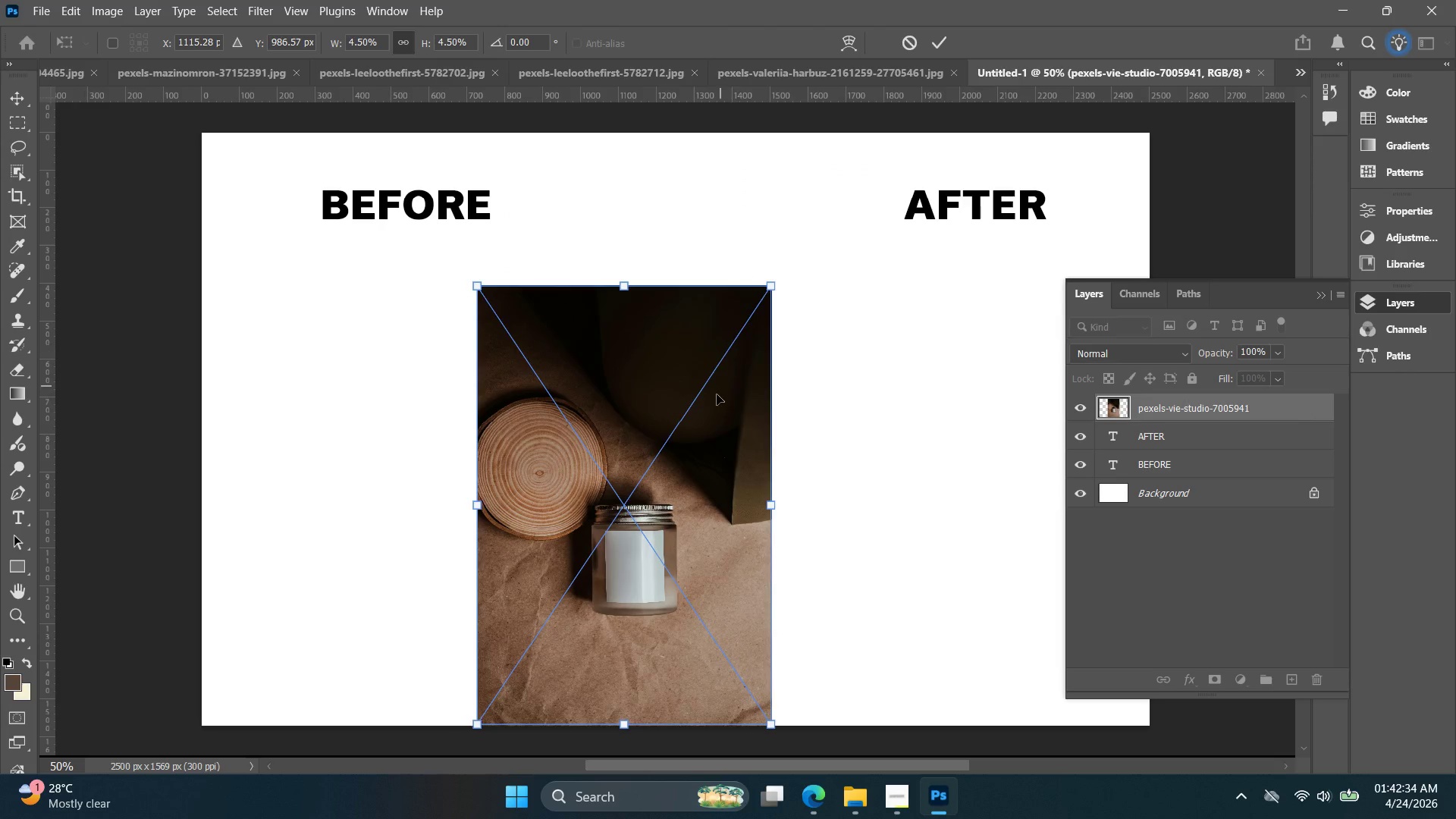 
left_click_drag(start_coordinate=[702, 399], to_coordinate=[478, 369])
 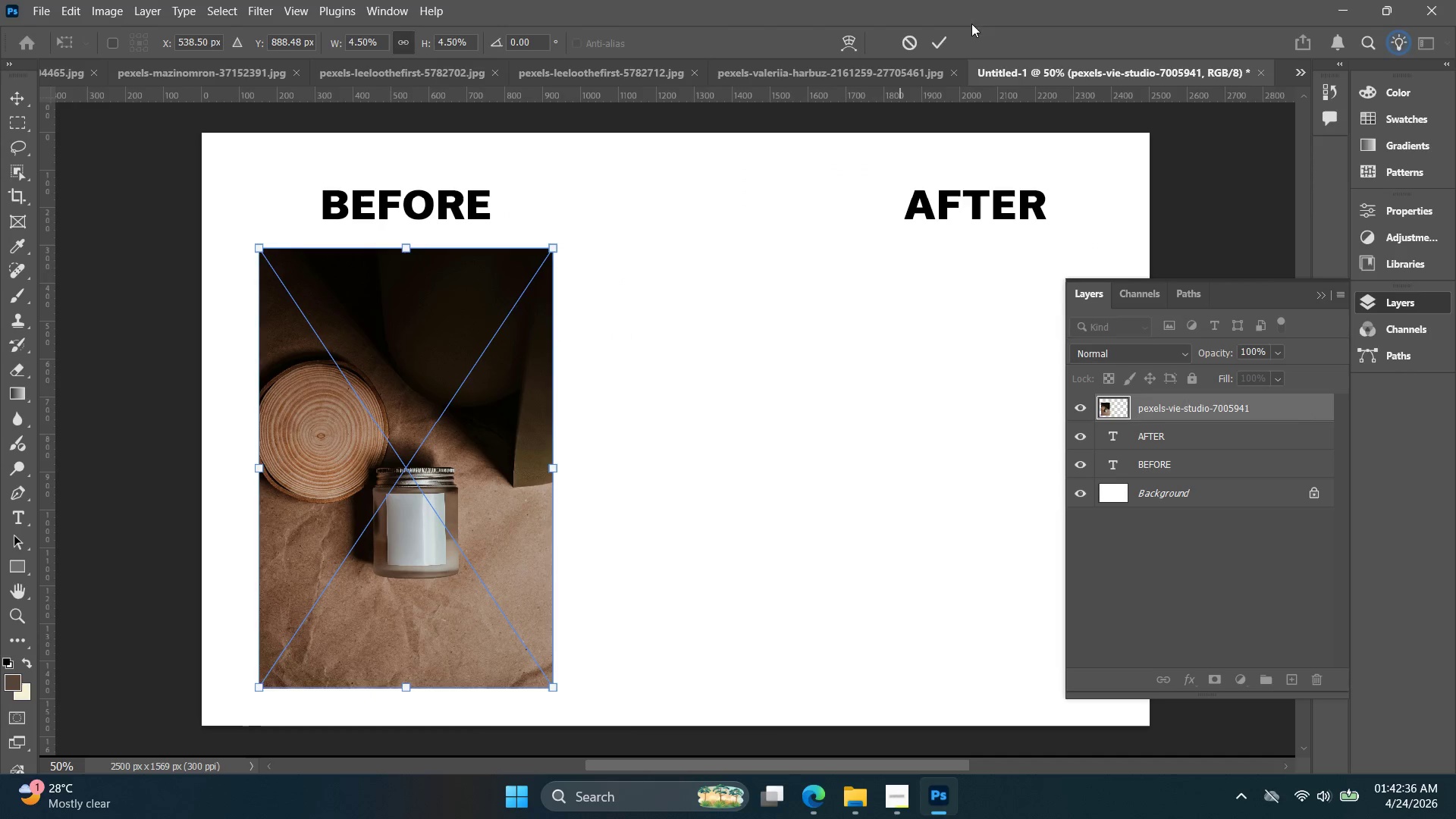 
left_click([930, 31])
 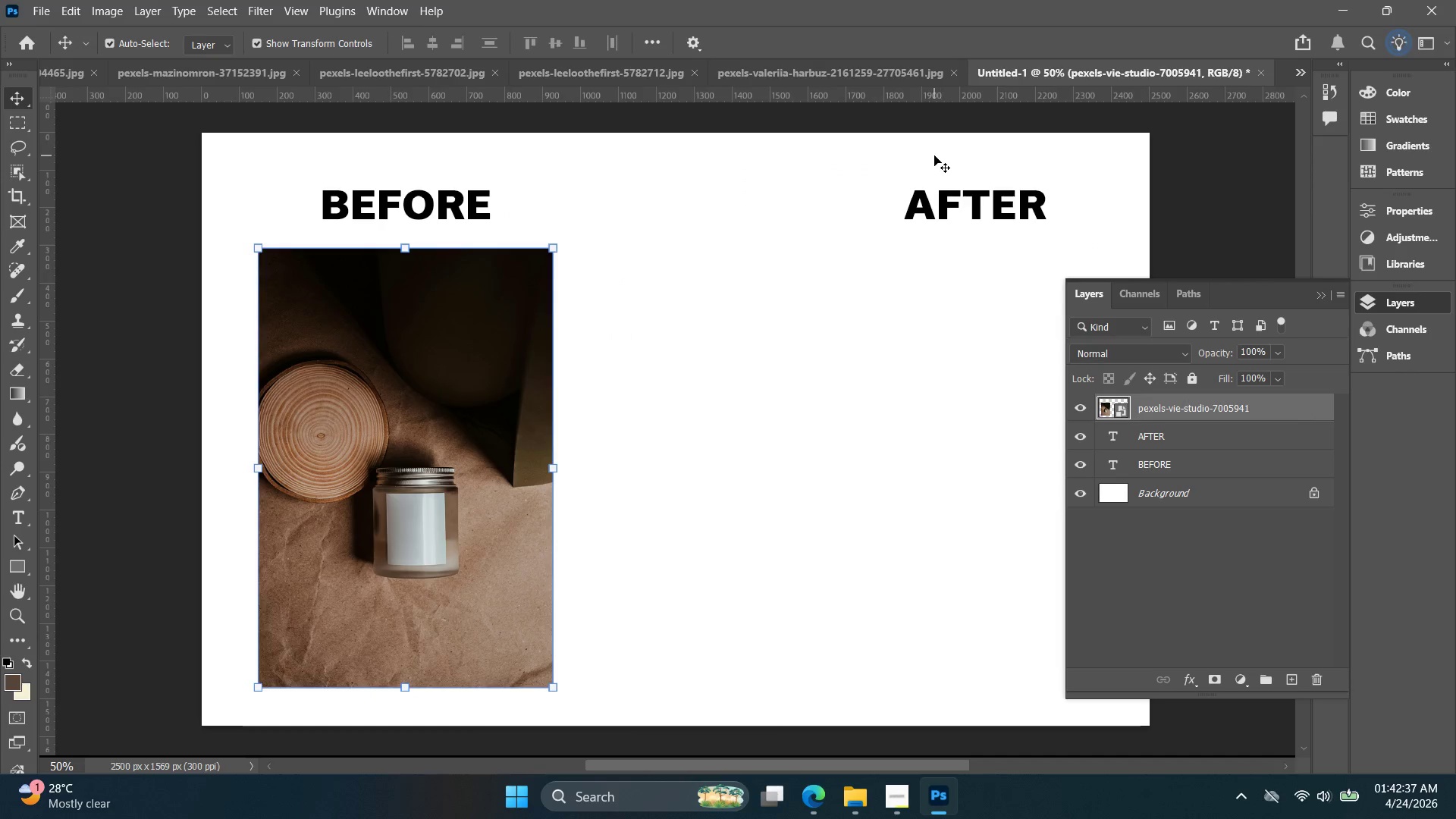 
key(Alt+Tab)
 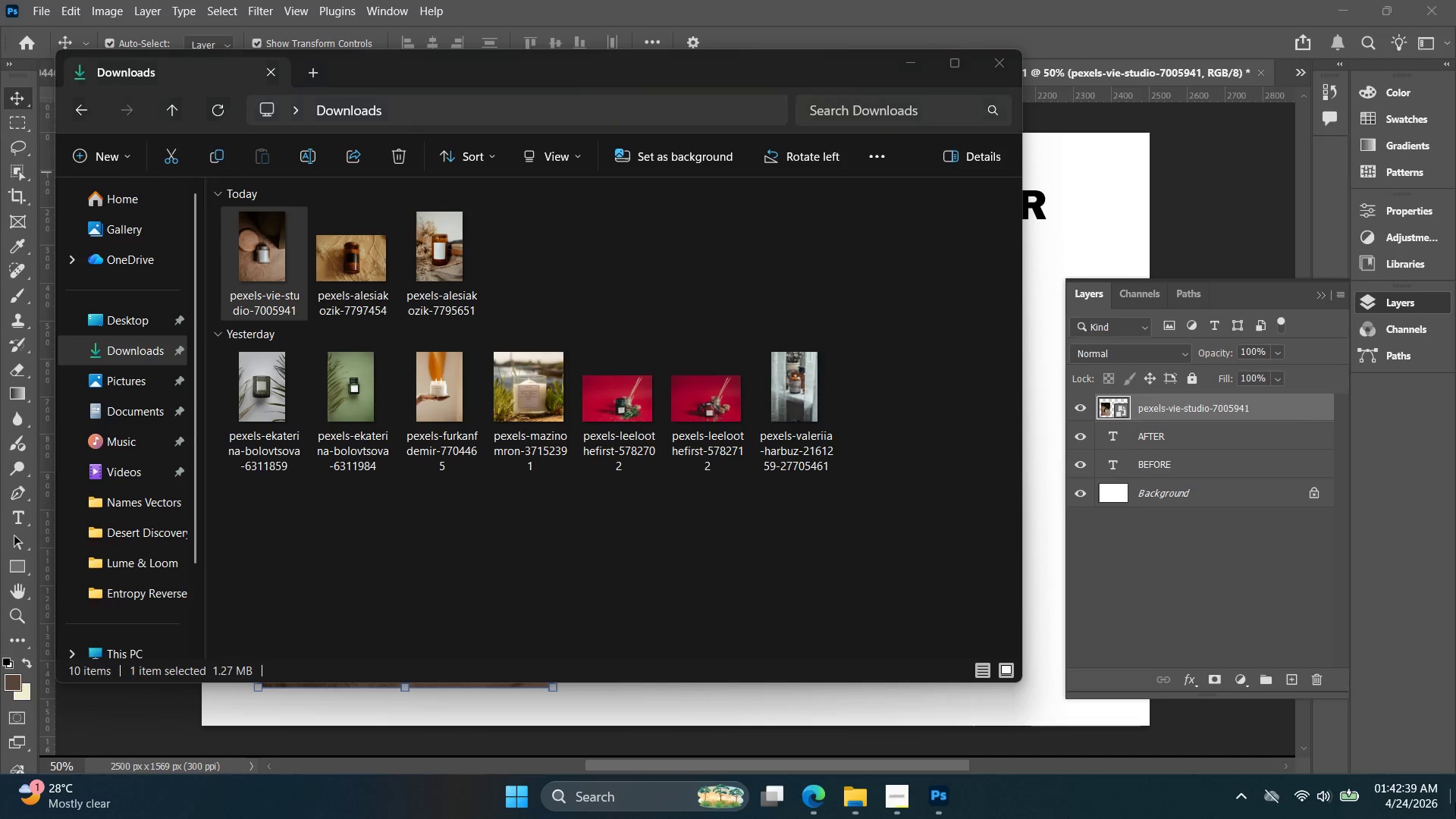 
left_click([1455, 792])
 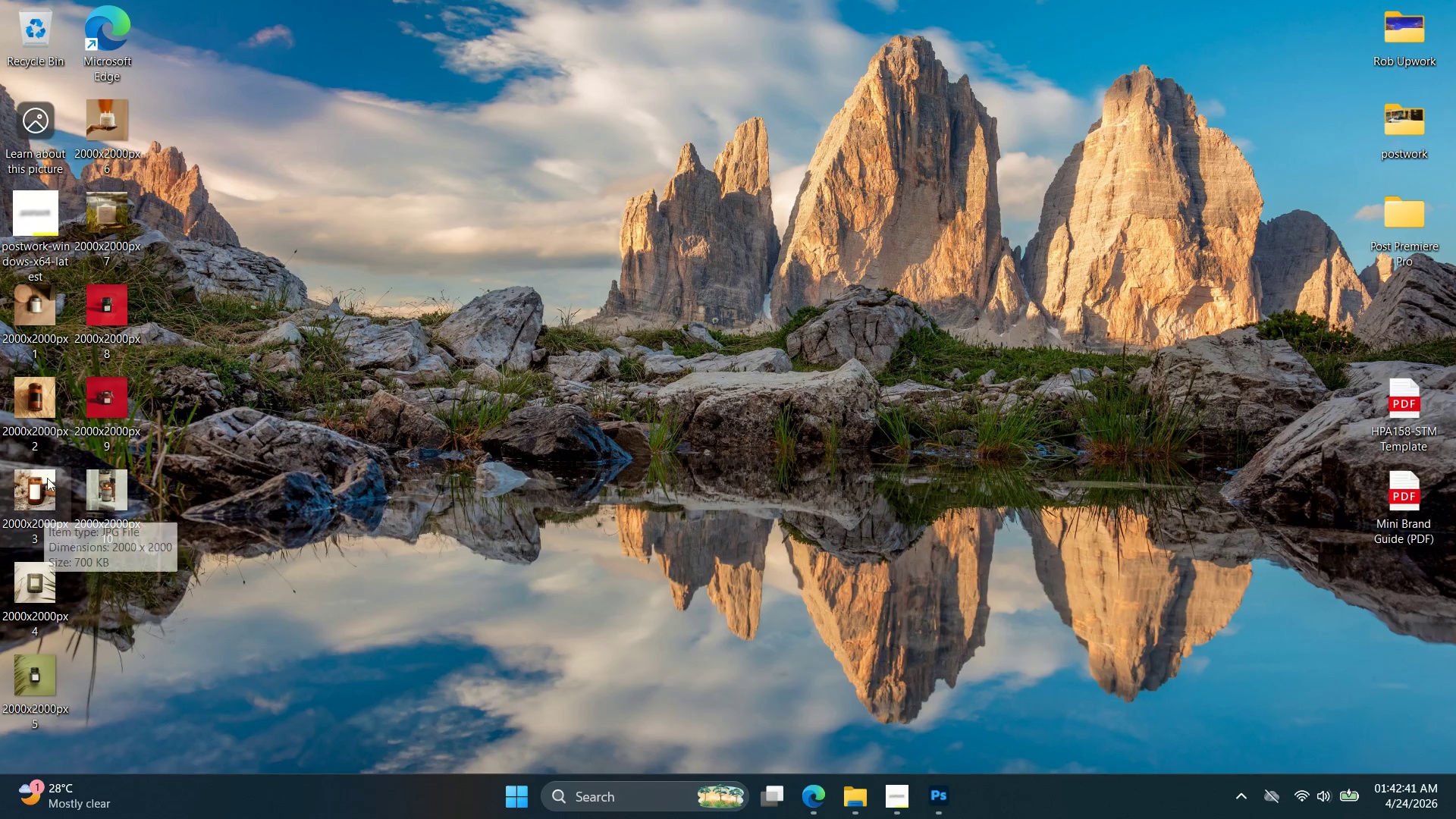 
left_click([41, 340])
 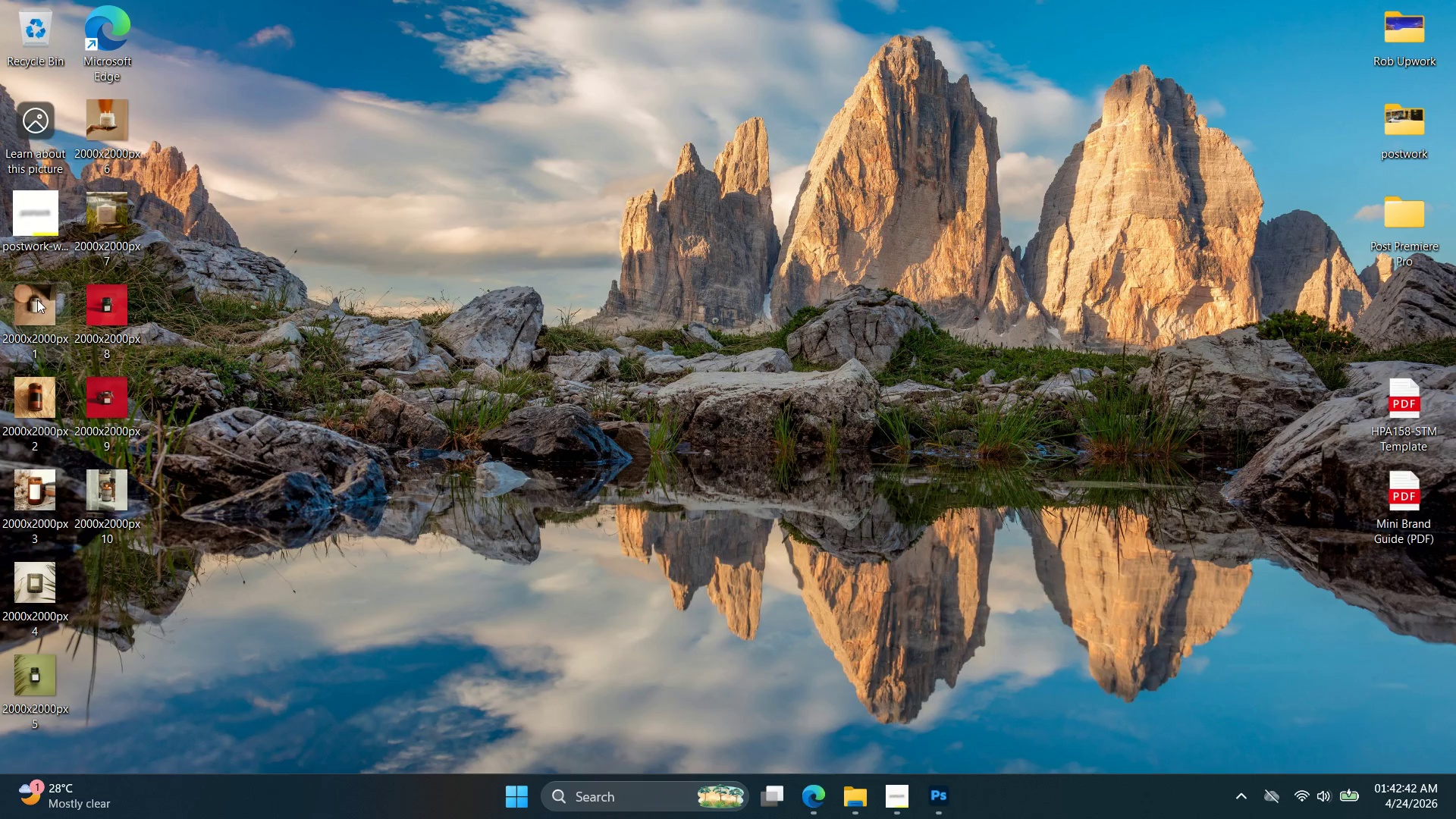 
left_click_drag(start_coordinate=[36, 300], to_coordinate=[863, 588])
 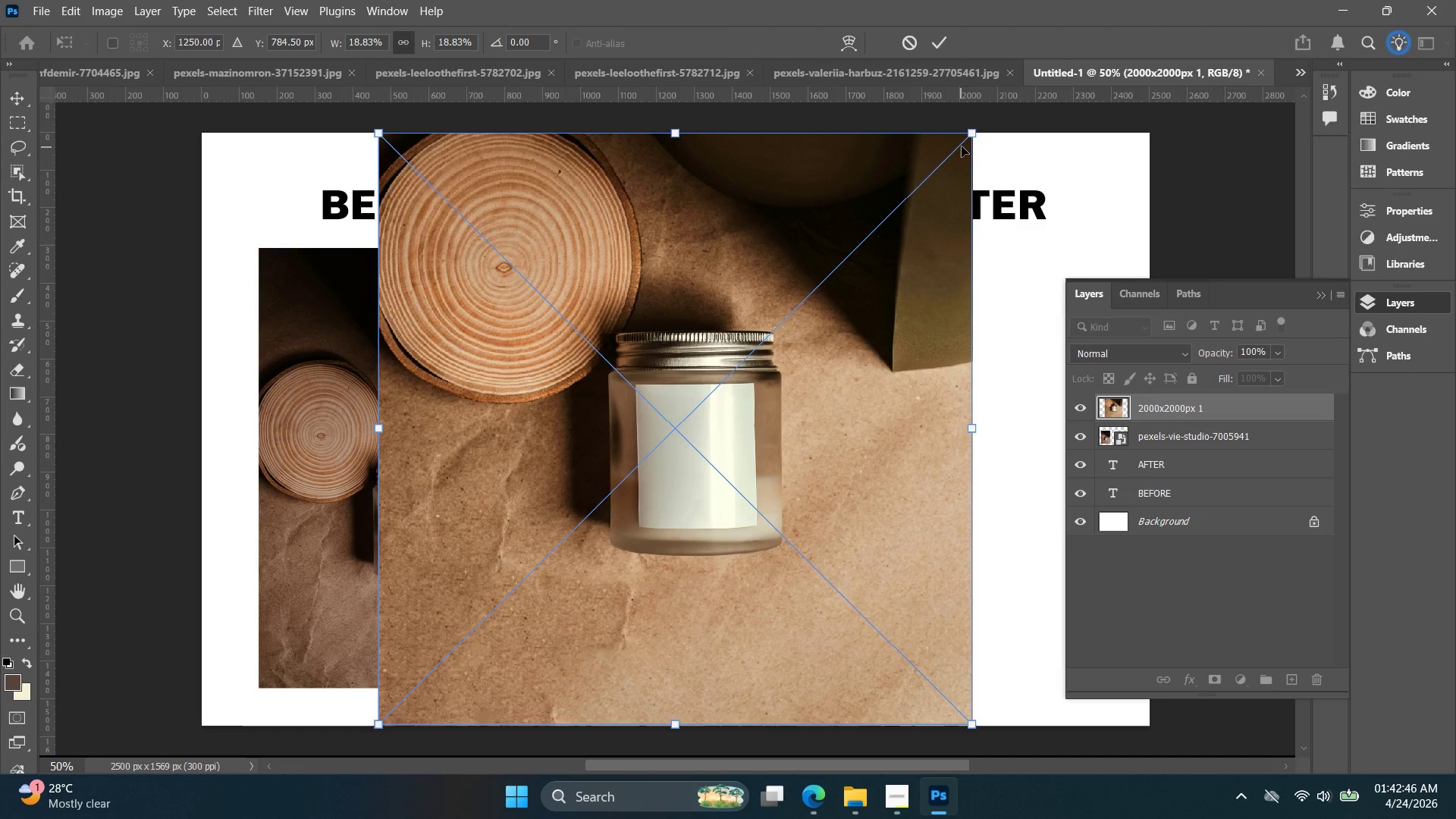 
left_click_drag(start_coordinate=[971, 132], to_coordinate=[692, 393])
 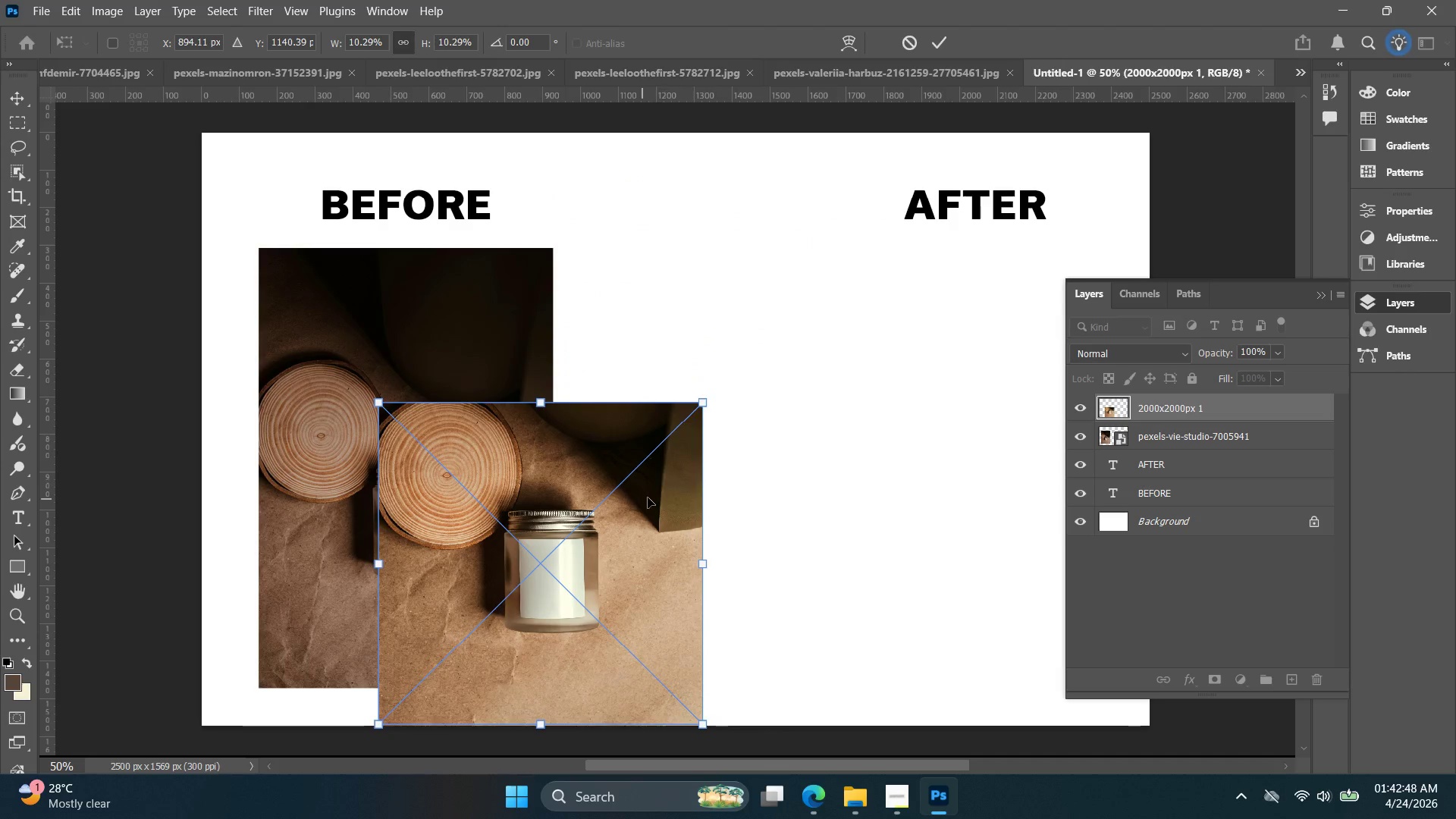 
left_click_drag(start_coordinate=[642, 500], to_coordinate=[1047, 383])
 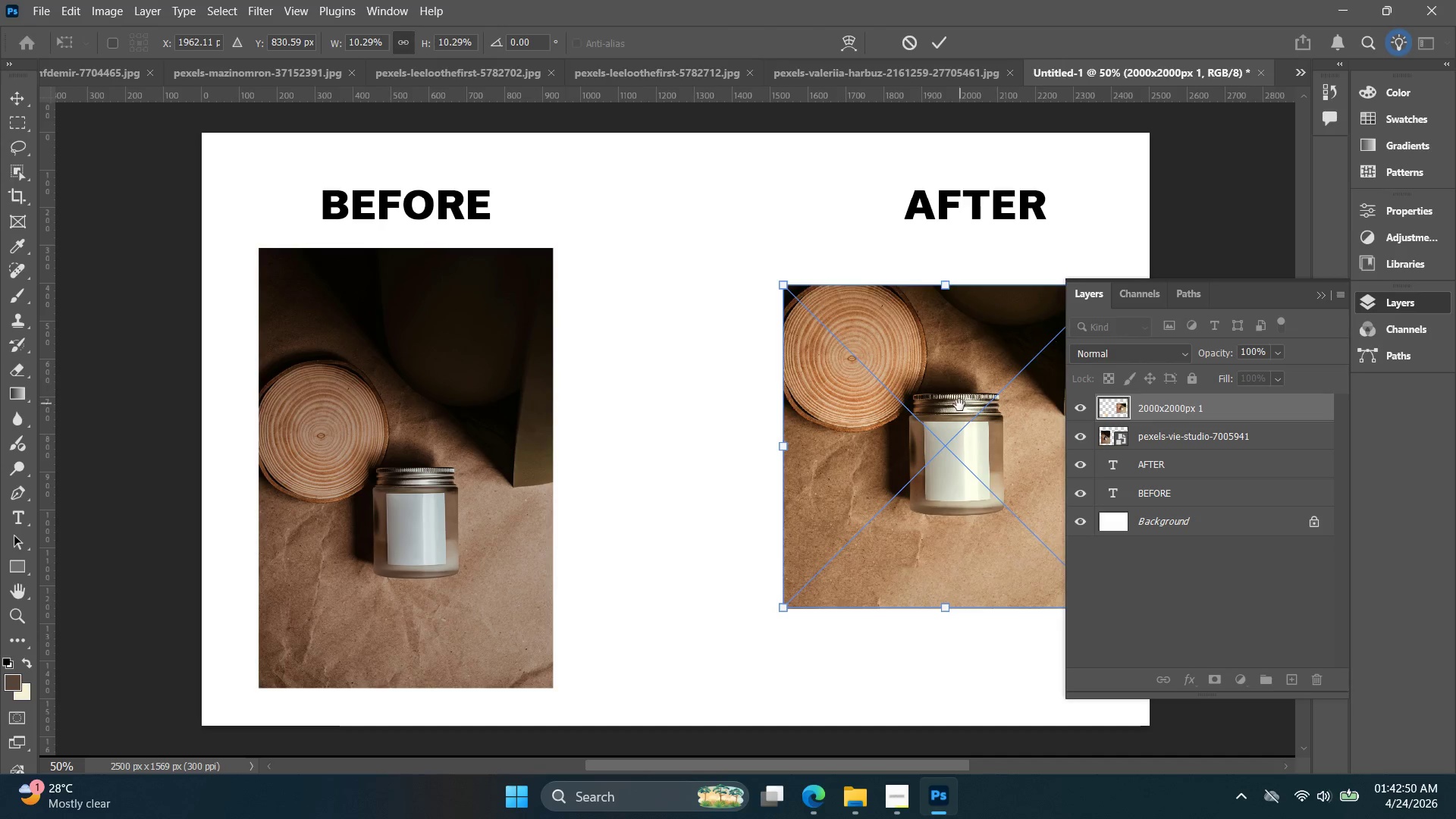 
hold_key(key=Space, duration=1.23)
 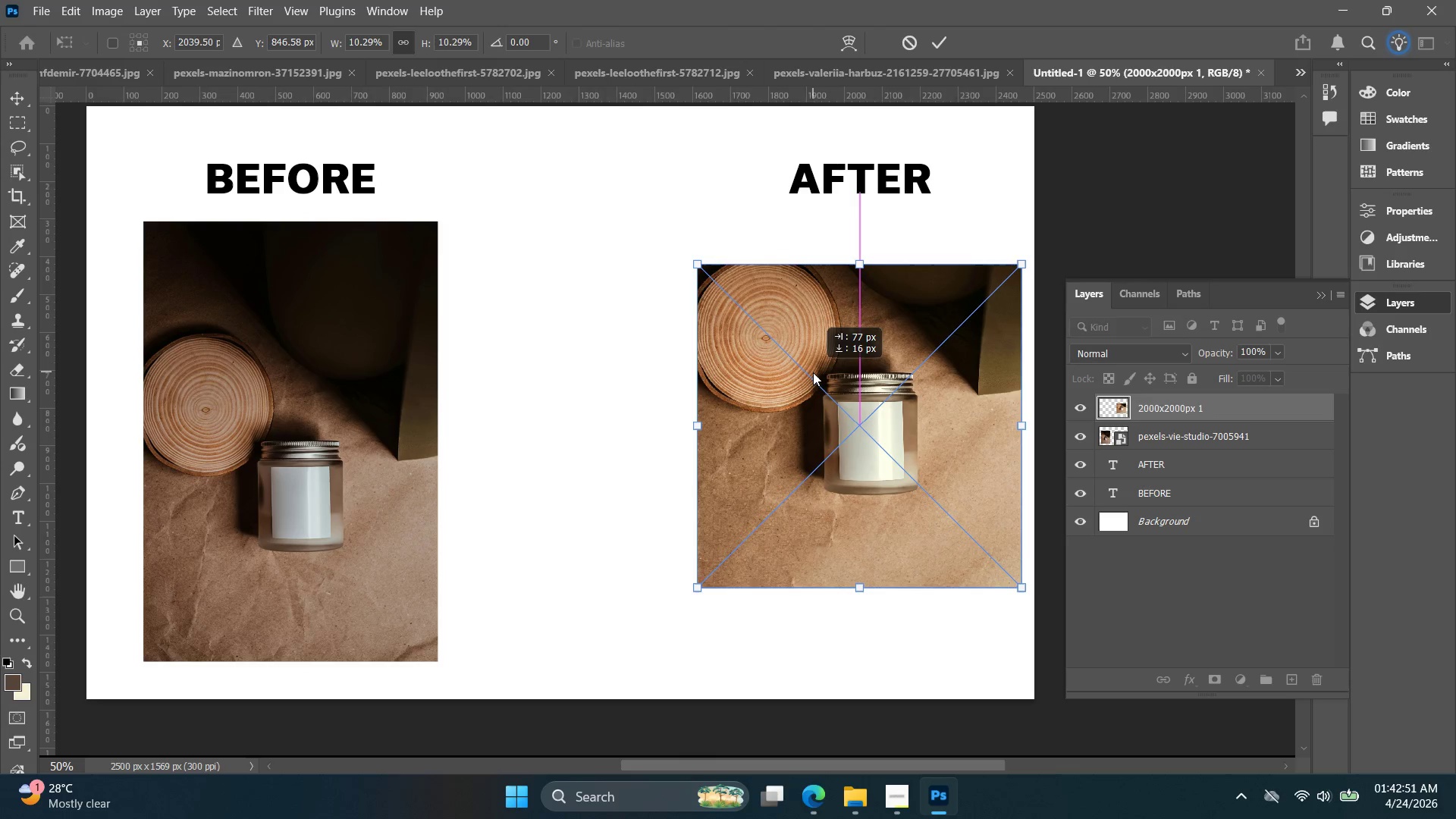 
left_click_drag(start_coordinate=[817, 321], to_coordinate=[701, 294])
 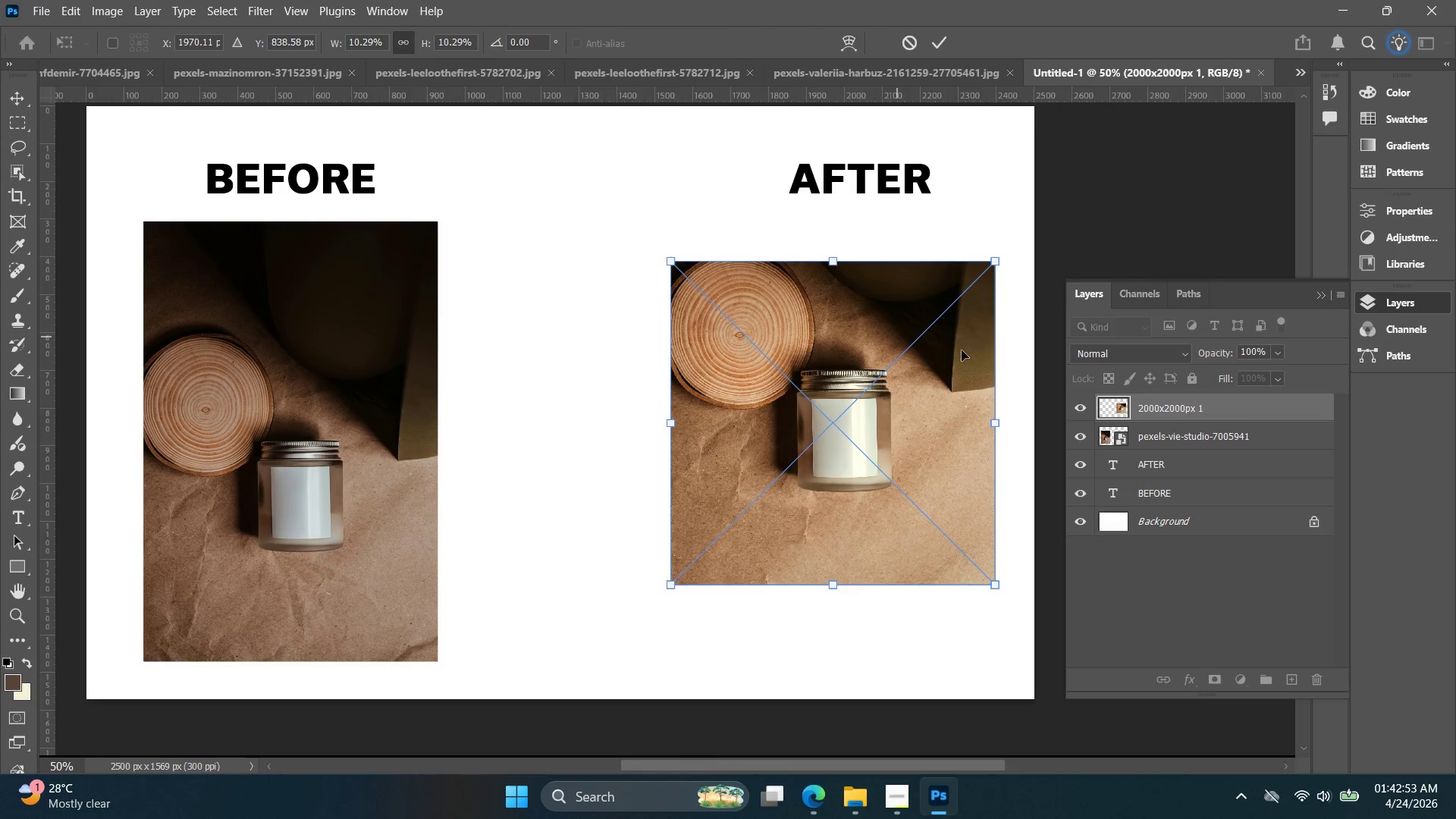 
left_click([1151, 463])
 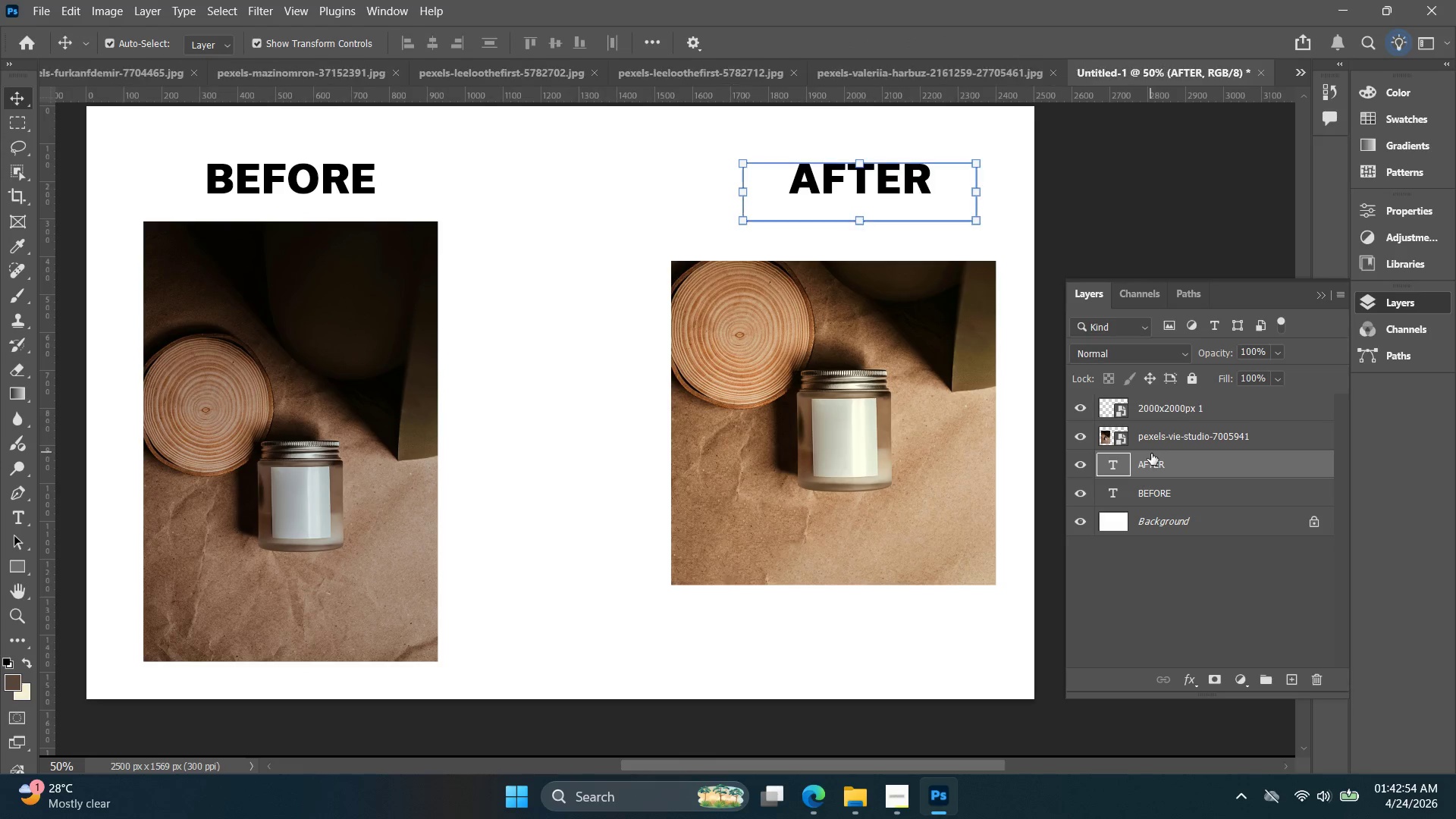 
hold_key(key=ArrowLeft, duration=1.5)
 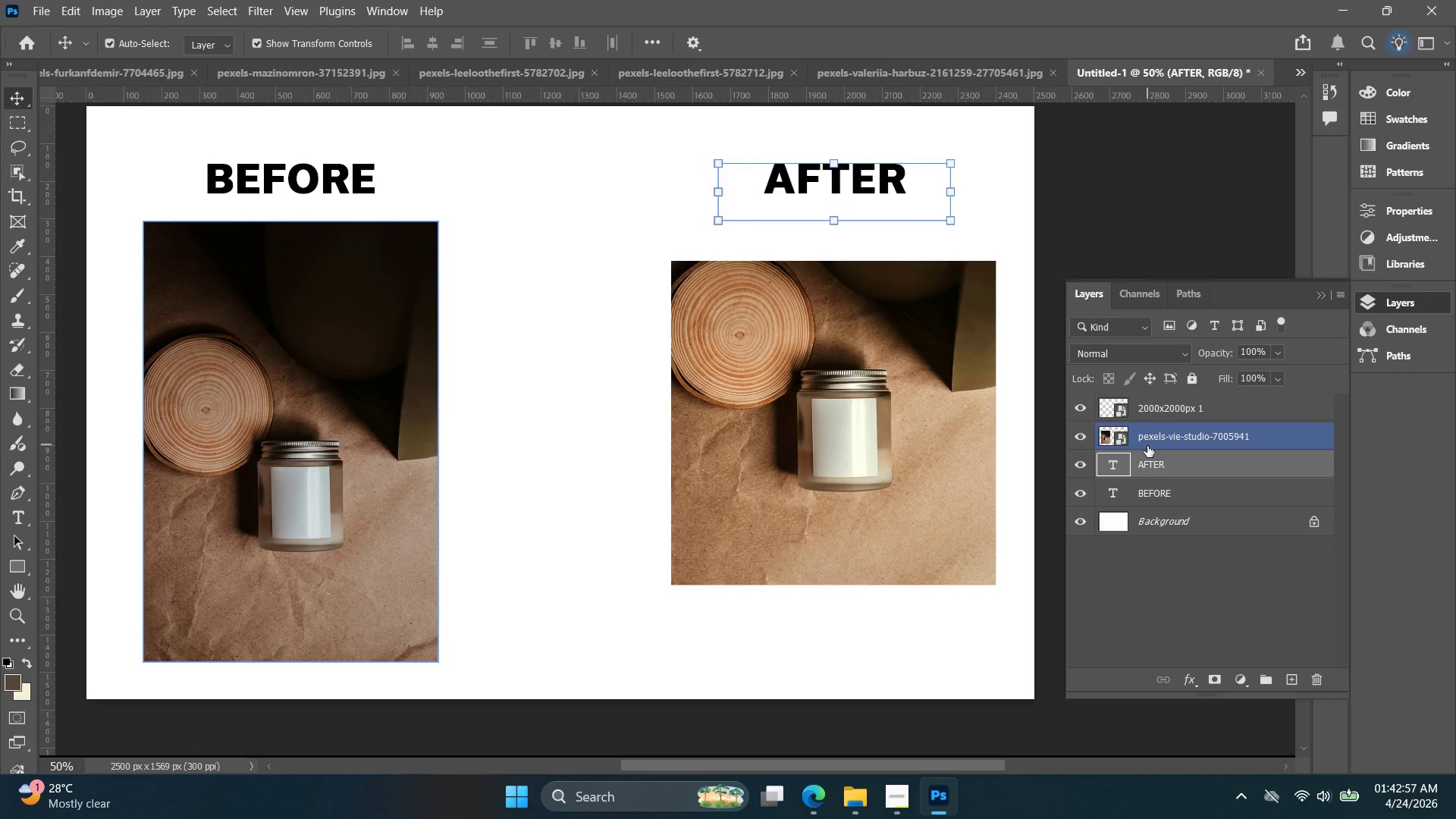 
hold_key(key=ArrowLeft, duration=0.39)
 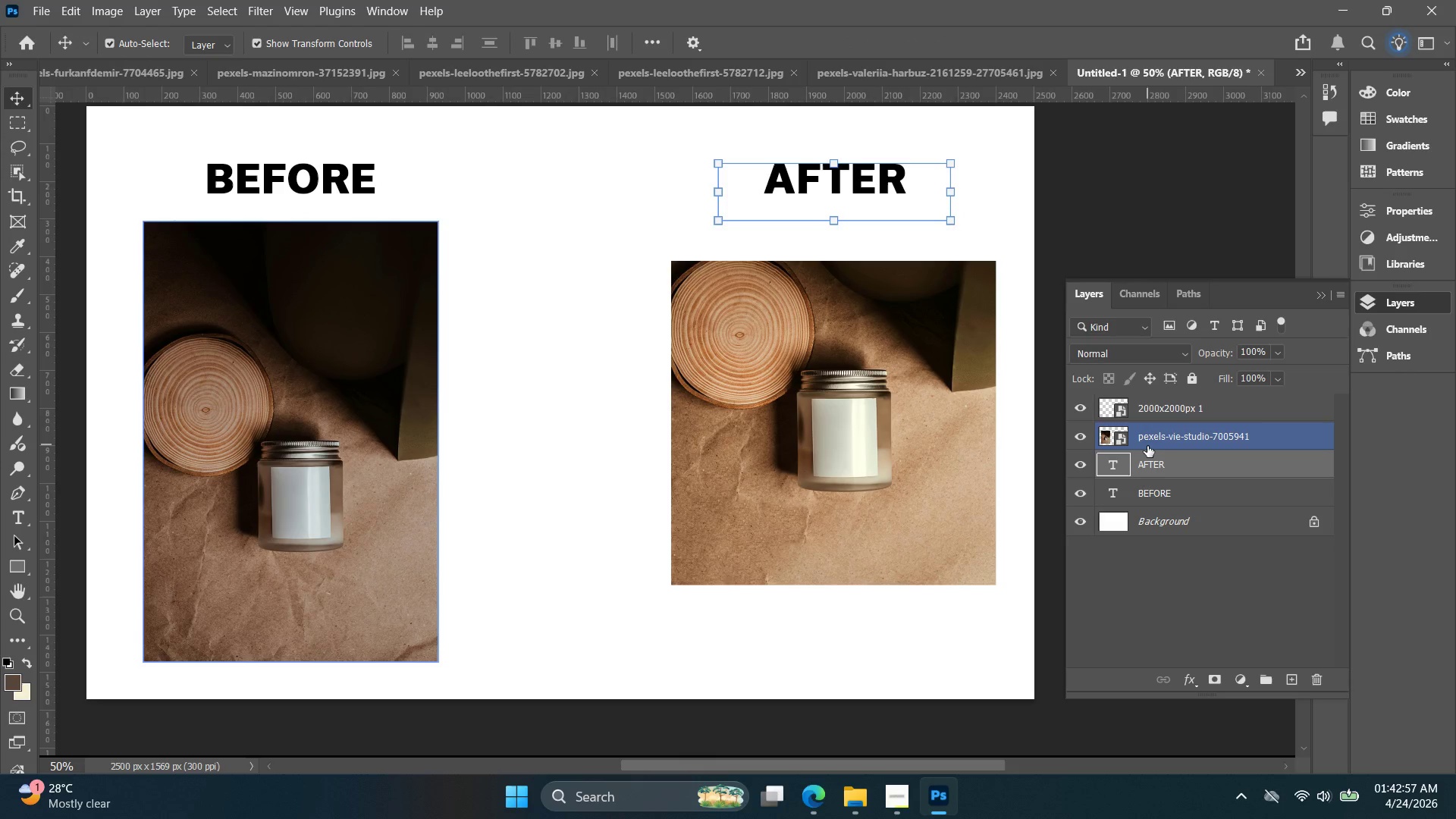 
key(ArrowLeft)
 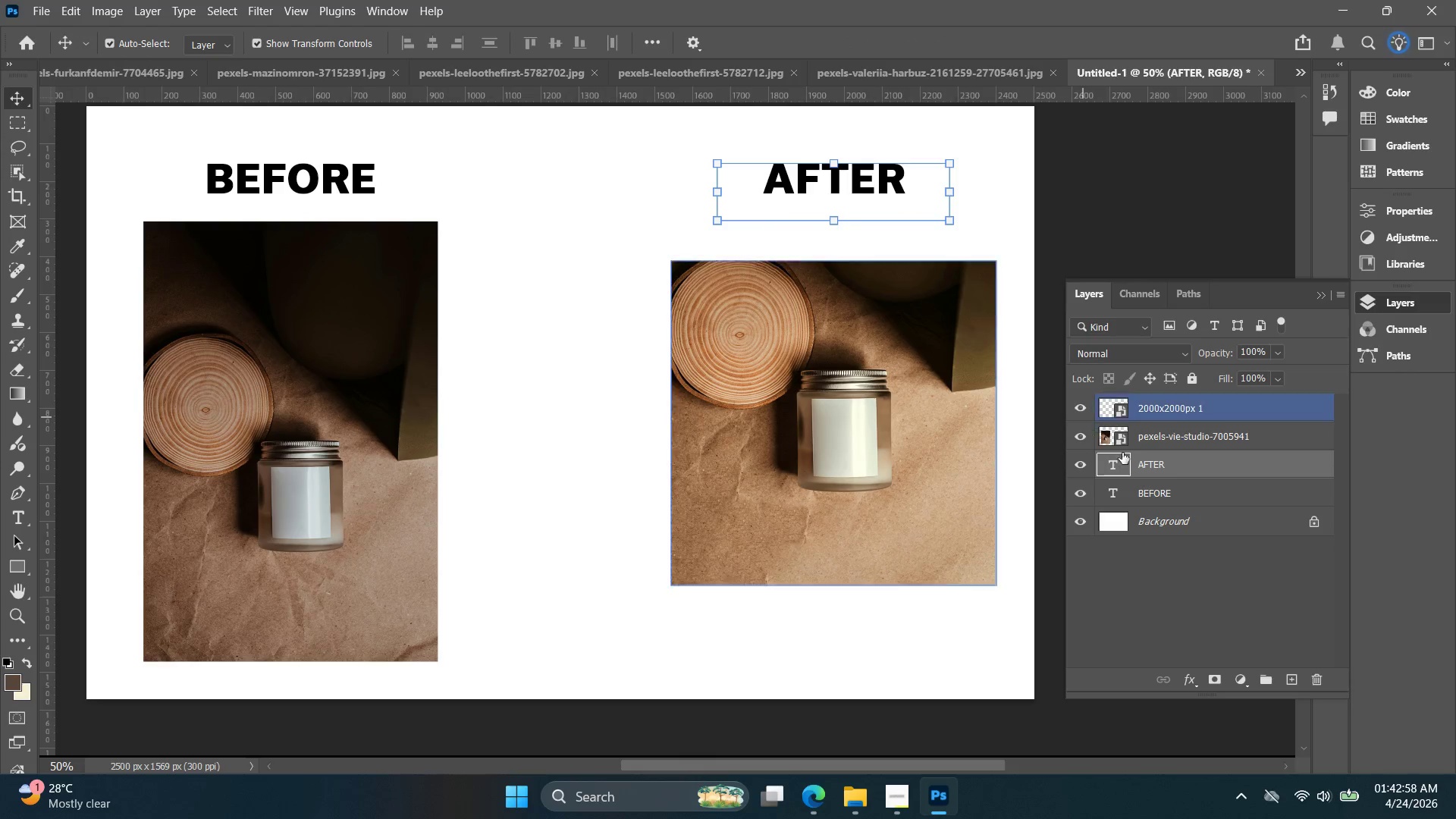 
left_click([1135, 423])
 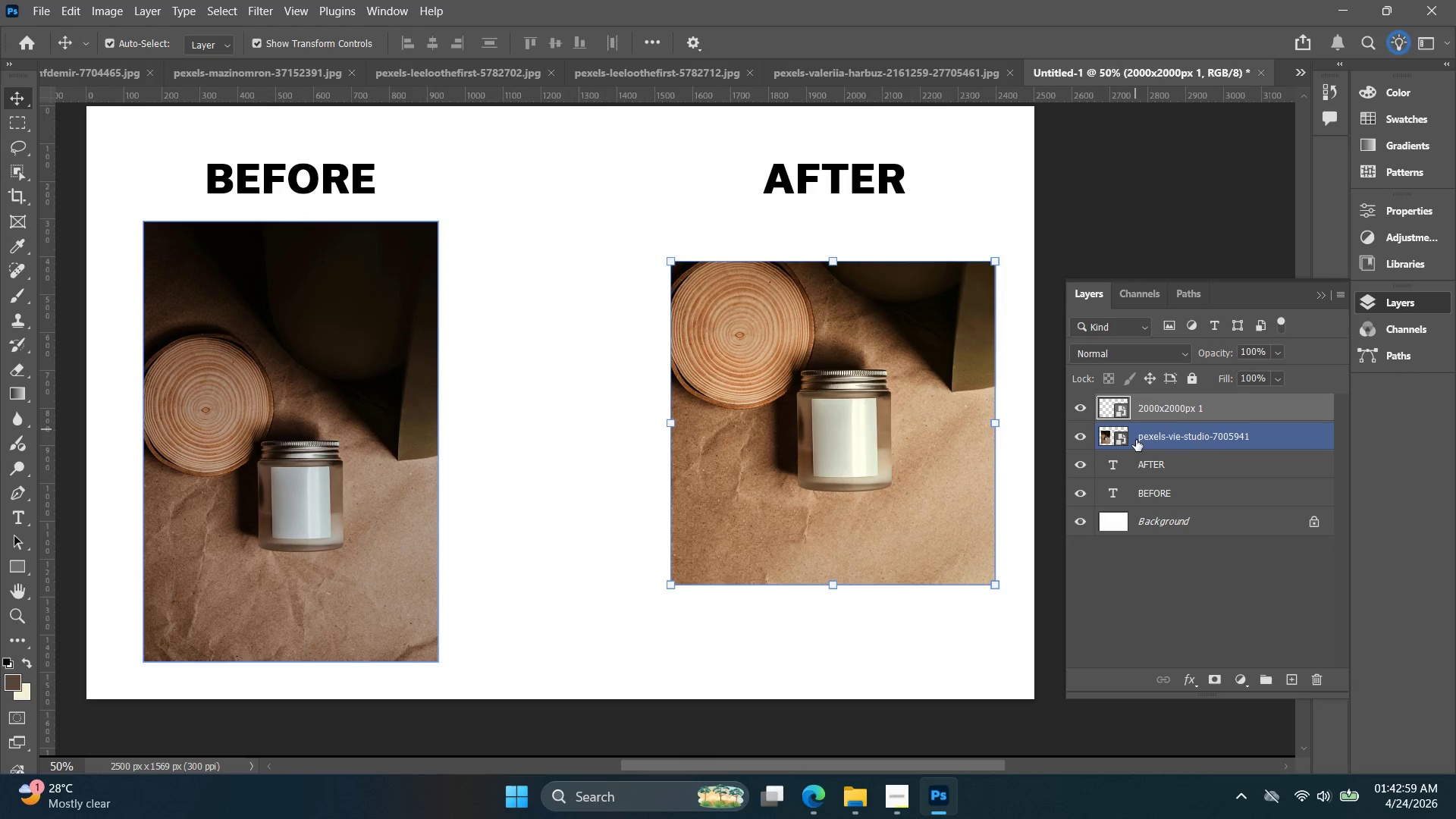 
left_click([1136, 440])
 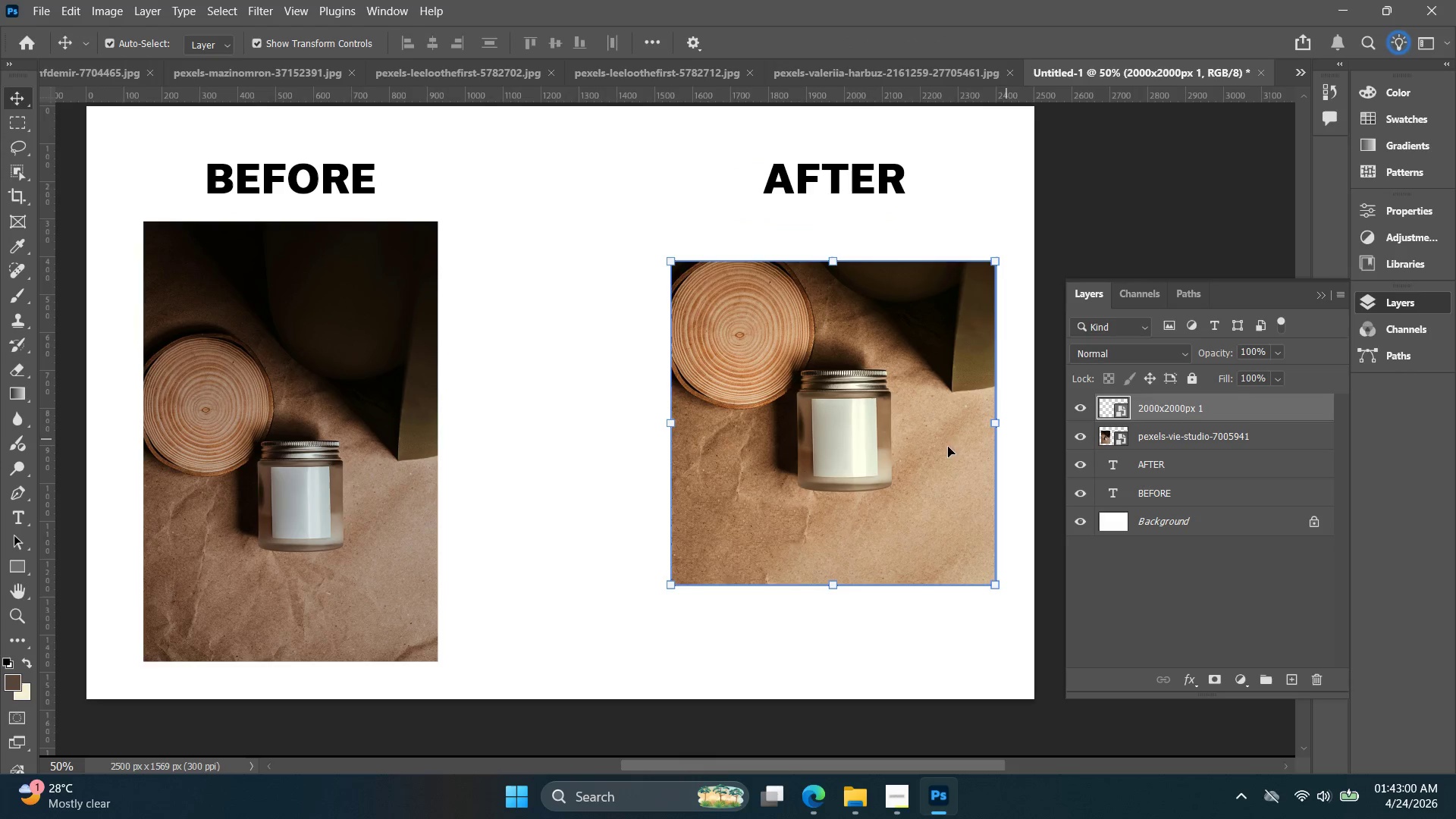 
left_click_drag(start_coordinate=[915, 450], to_coordinate=[912, 413])
 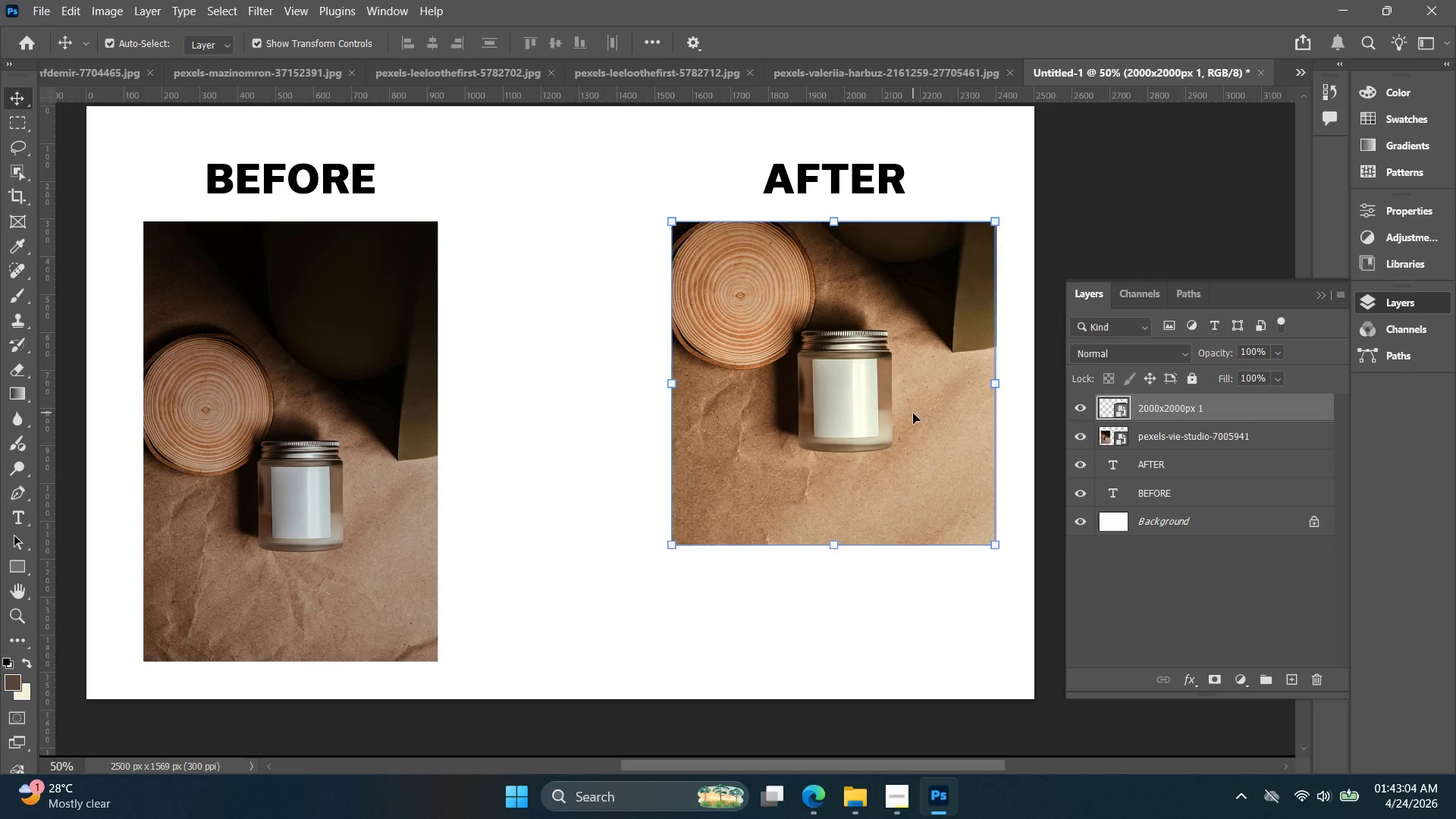 
hold_key(key=AltLeft, duration=1.17)
scroll: coordinate [913, 413], scroll_direction: down, amount: 3.0
 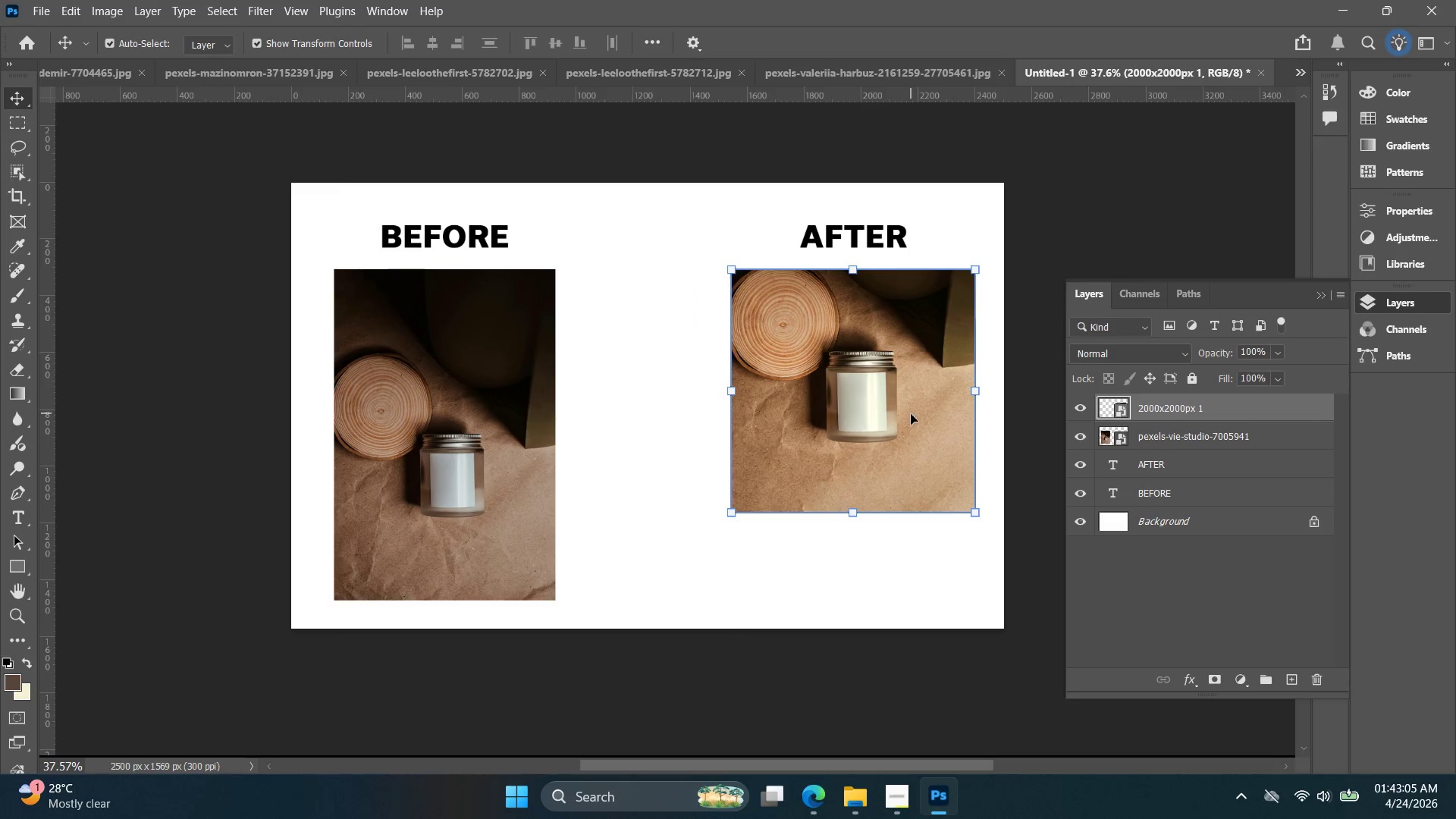 
left_click_drag(start_coordinate=[911, 414], to_coordinate=[901, 414])
 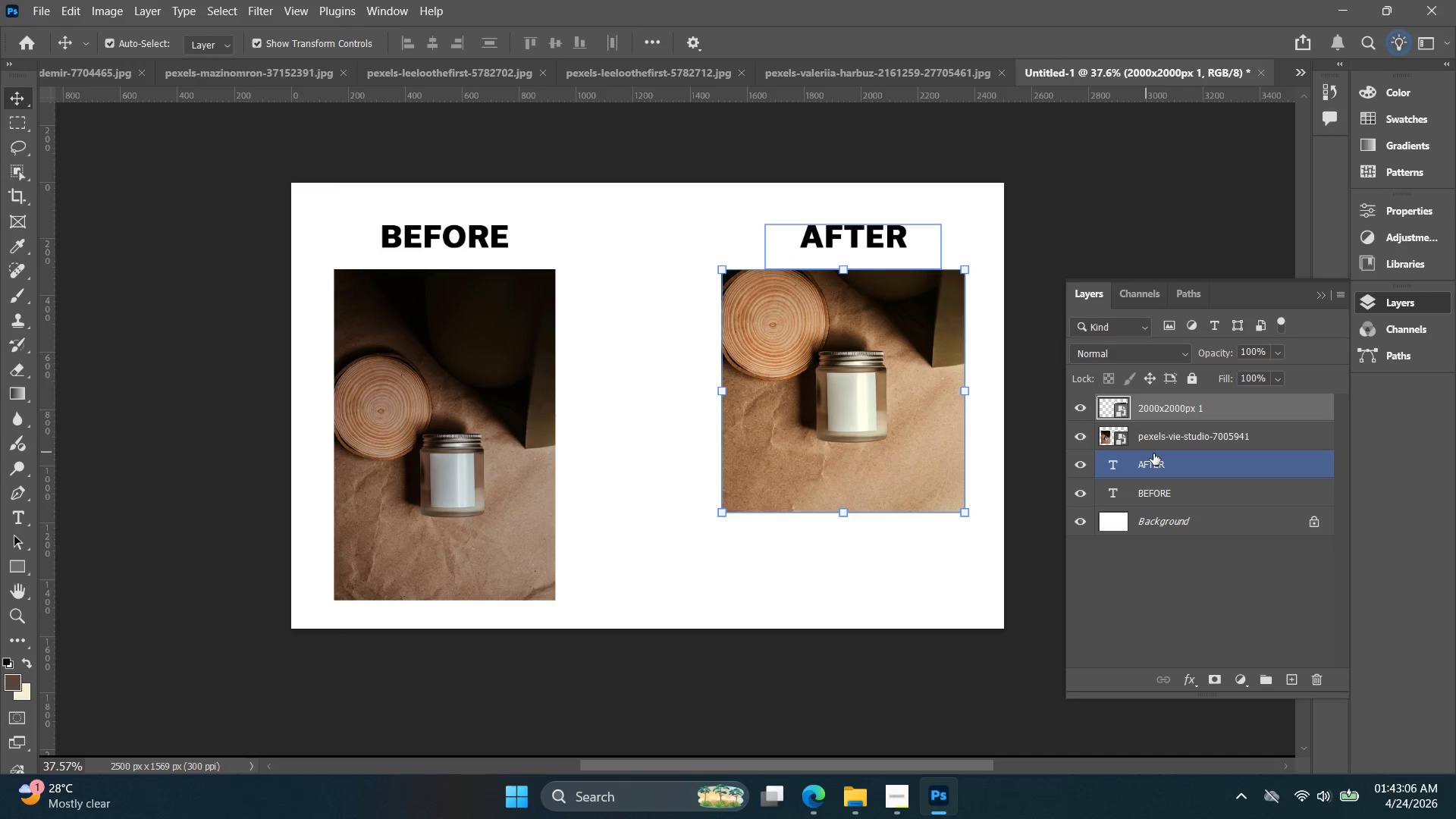 
left_click([1159, 463])
 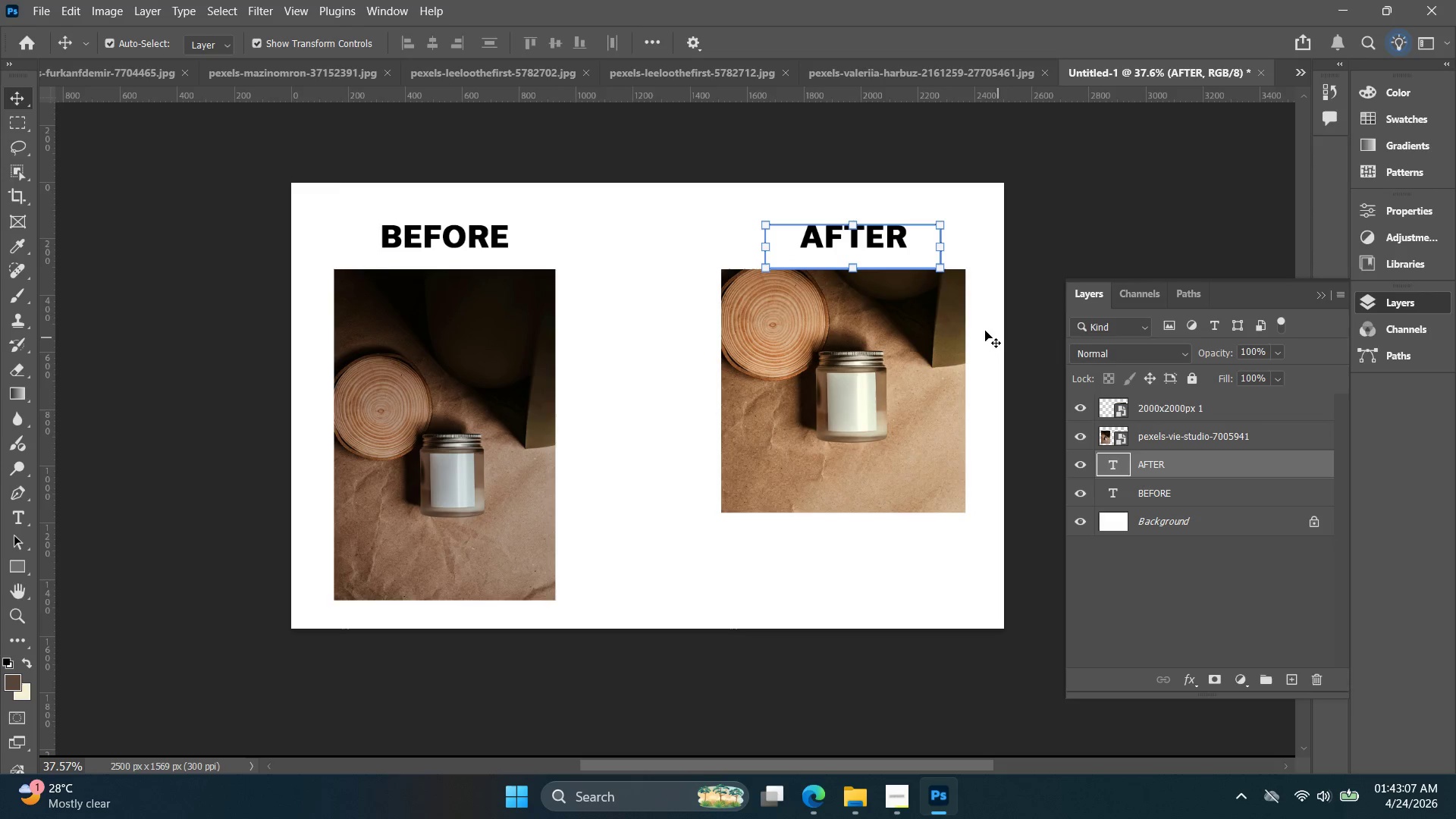 
hold_key(key=ShiftLeft, duration=1.83)
left_click_drag(start_coordinate=[886, 246], to_coordinate=[869, 243])
 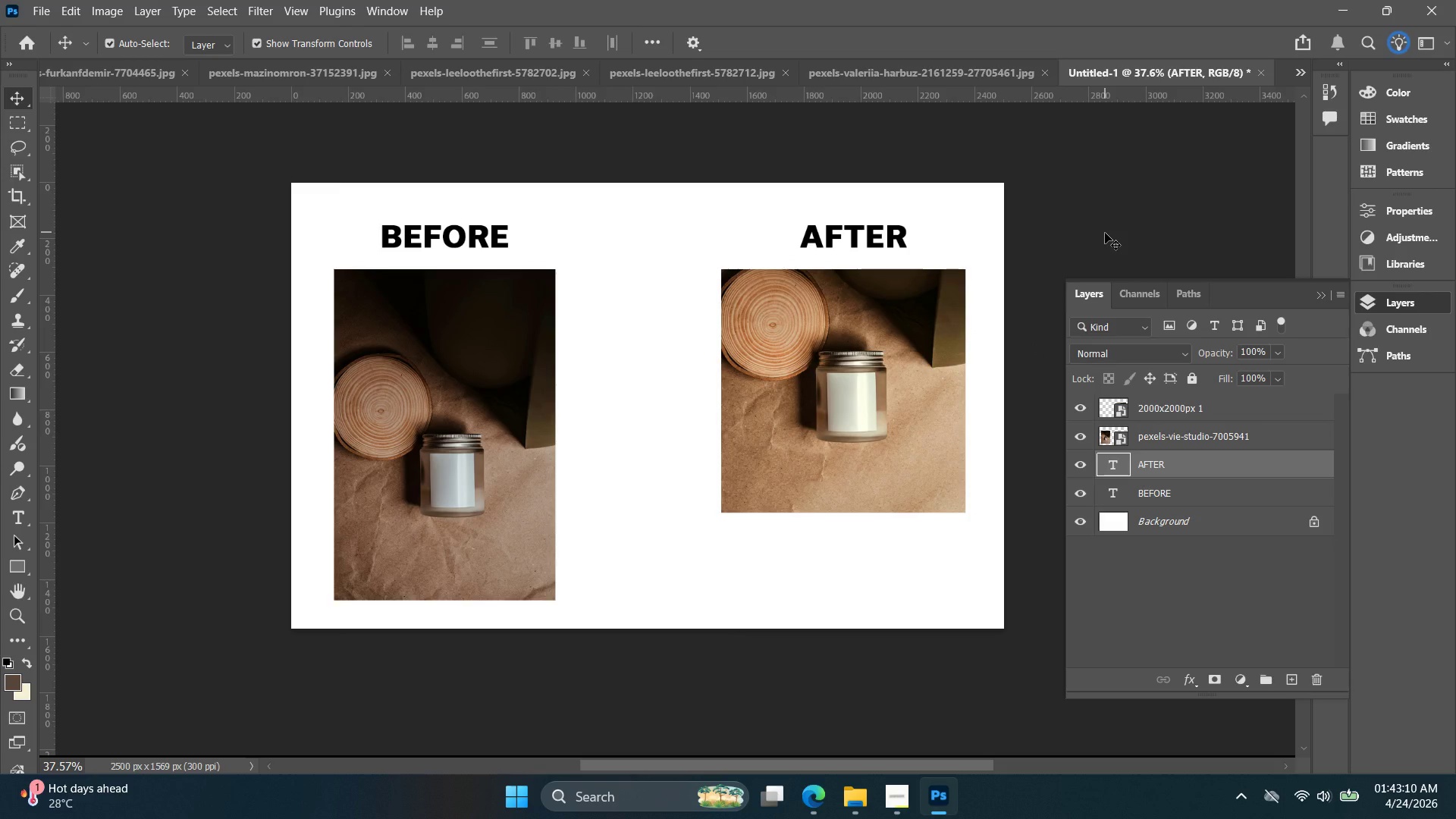 
left_click([1105, 233])
 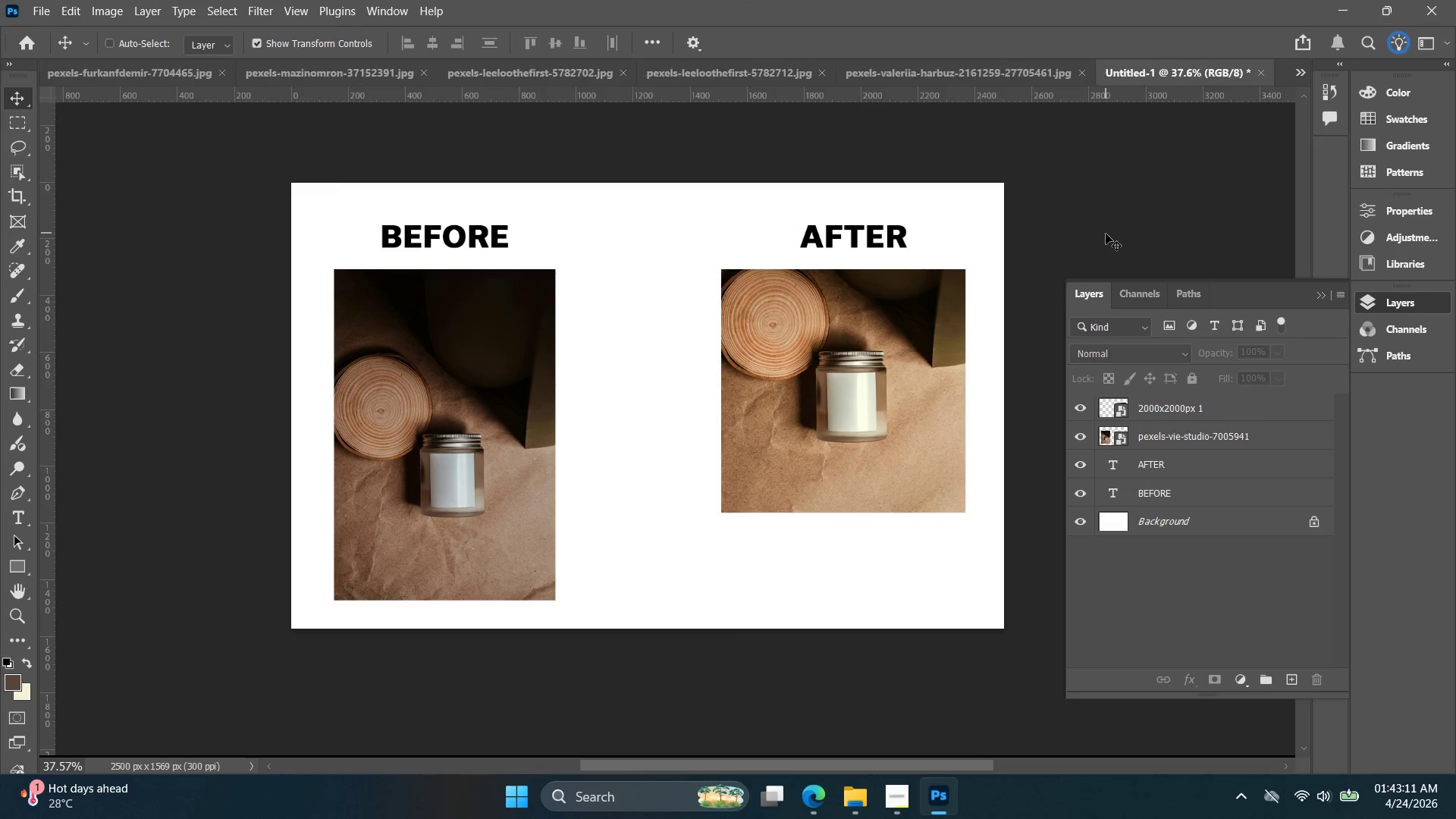 
key(Alt+Control+Shift+W)
 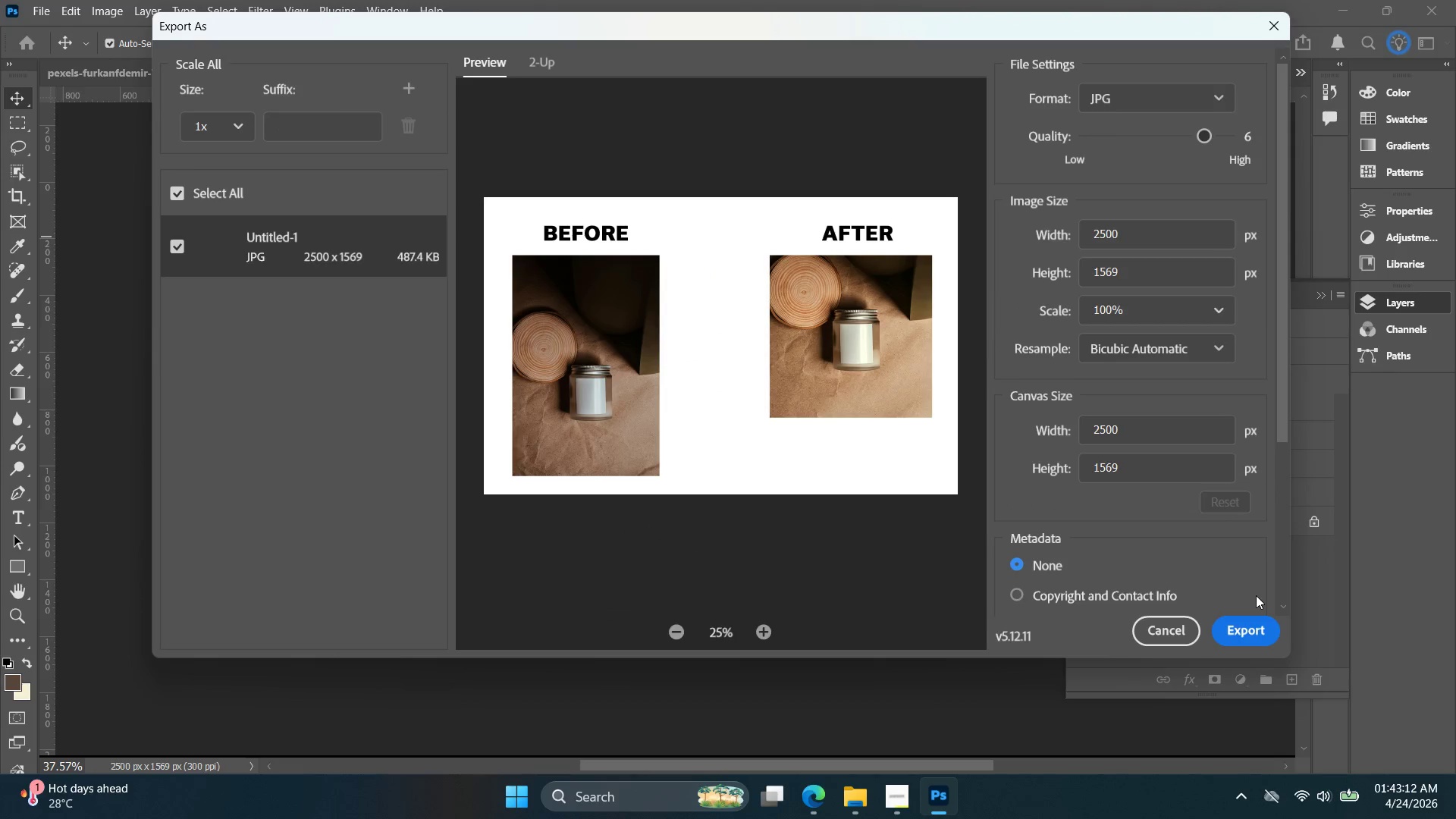 
left_click([1254, 632])
 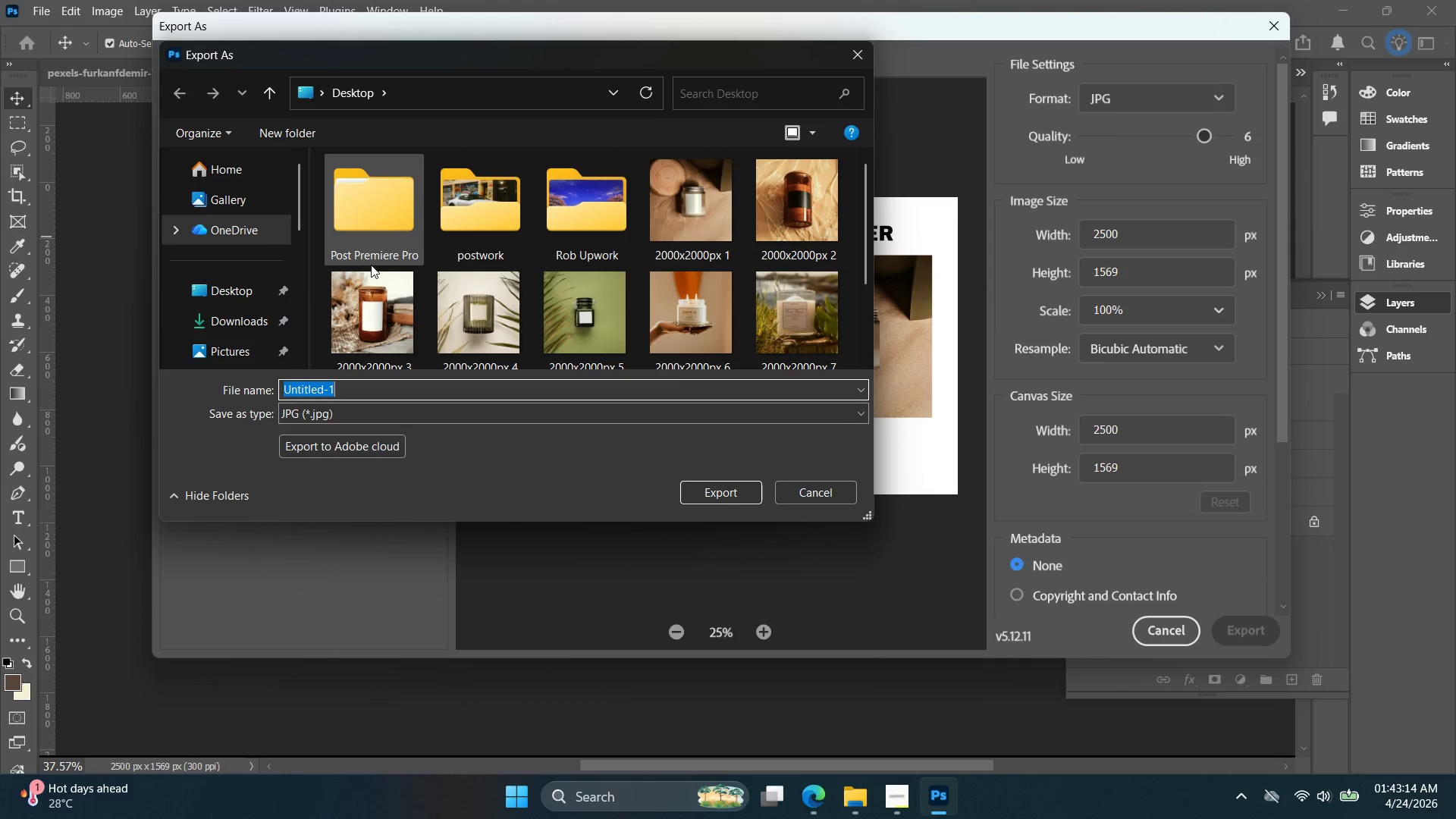 
type(comparison 1)
 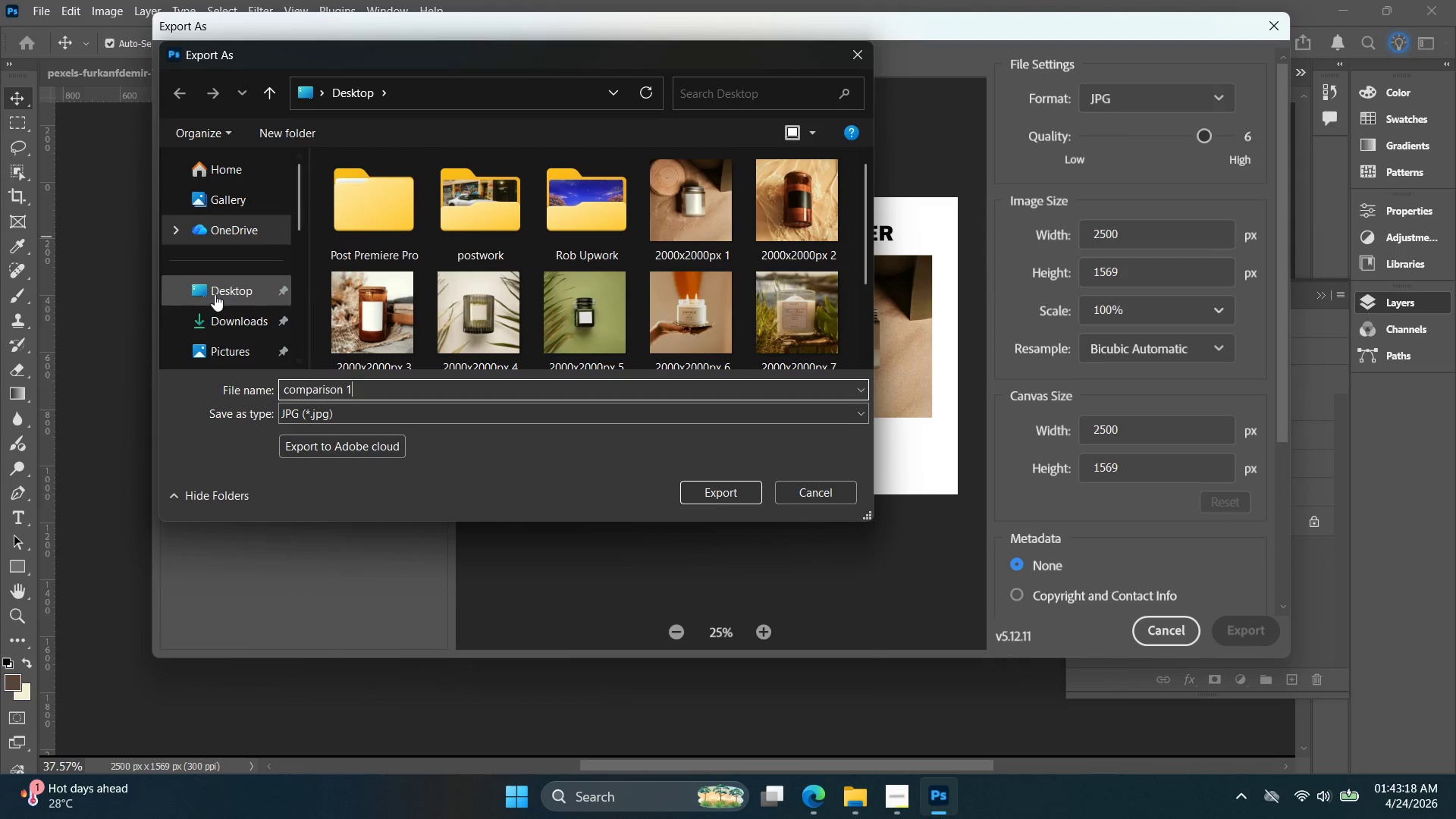 
left_click([215, 294])
 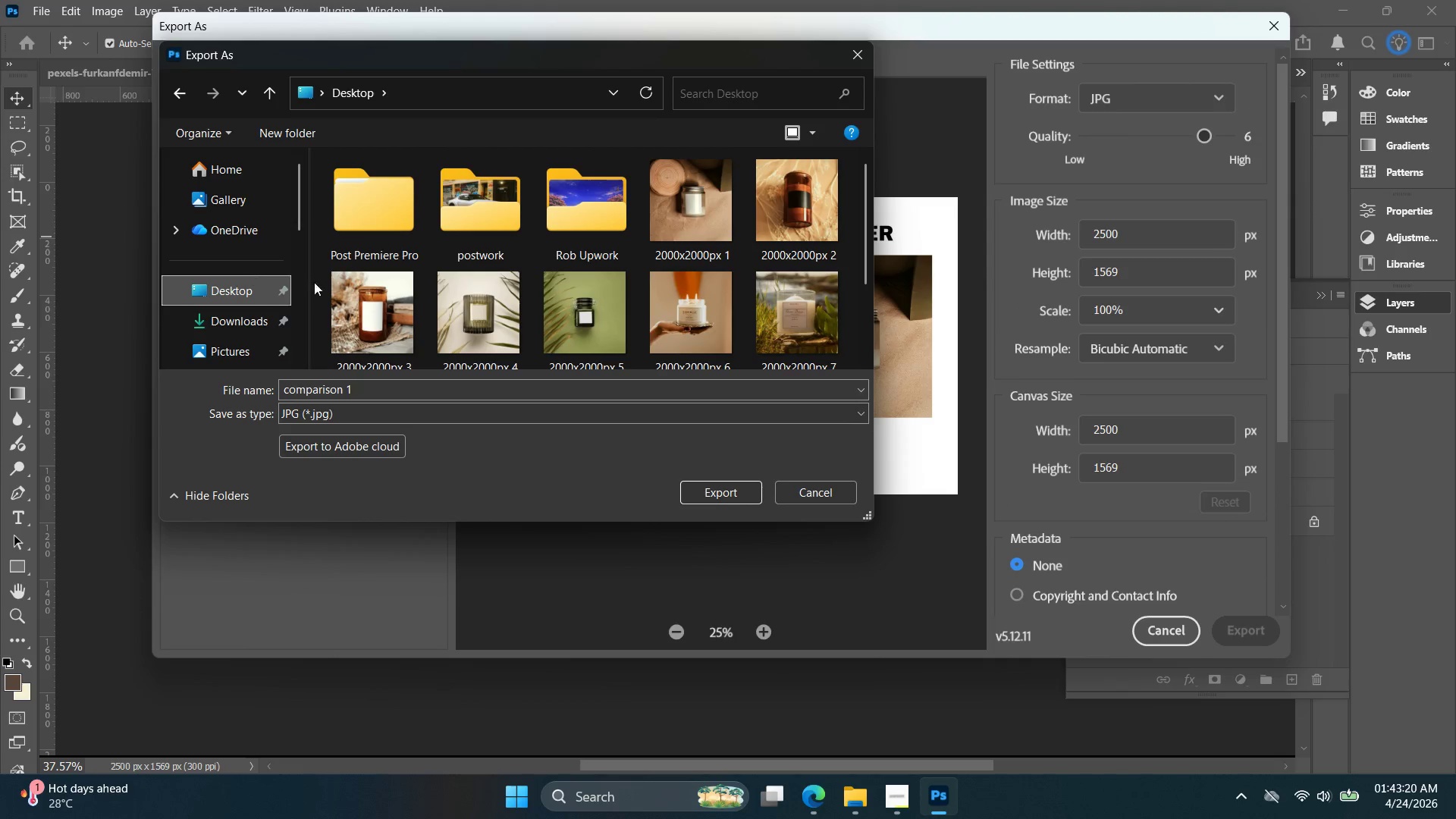 
left_click([714, 485])
 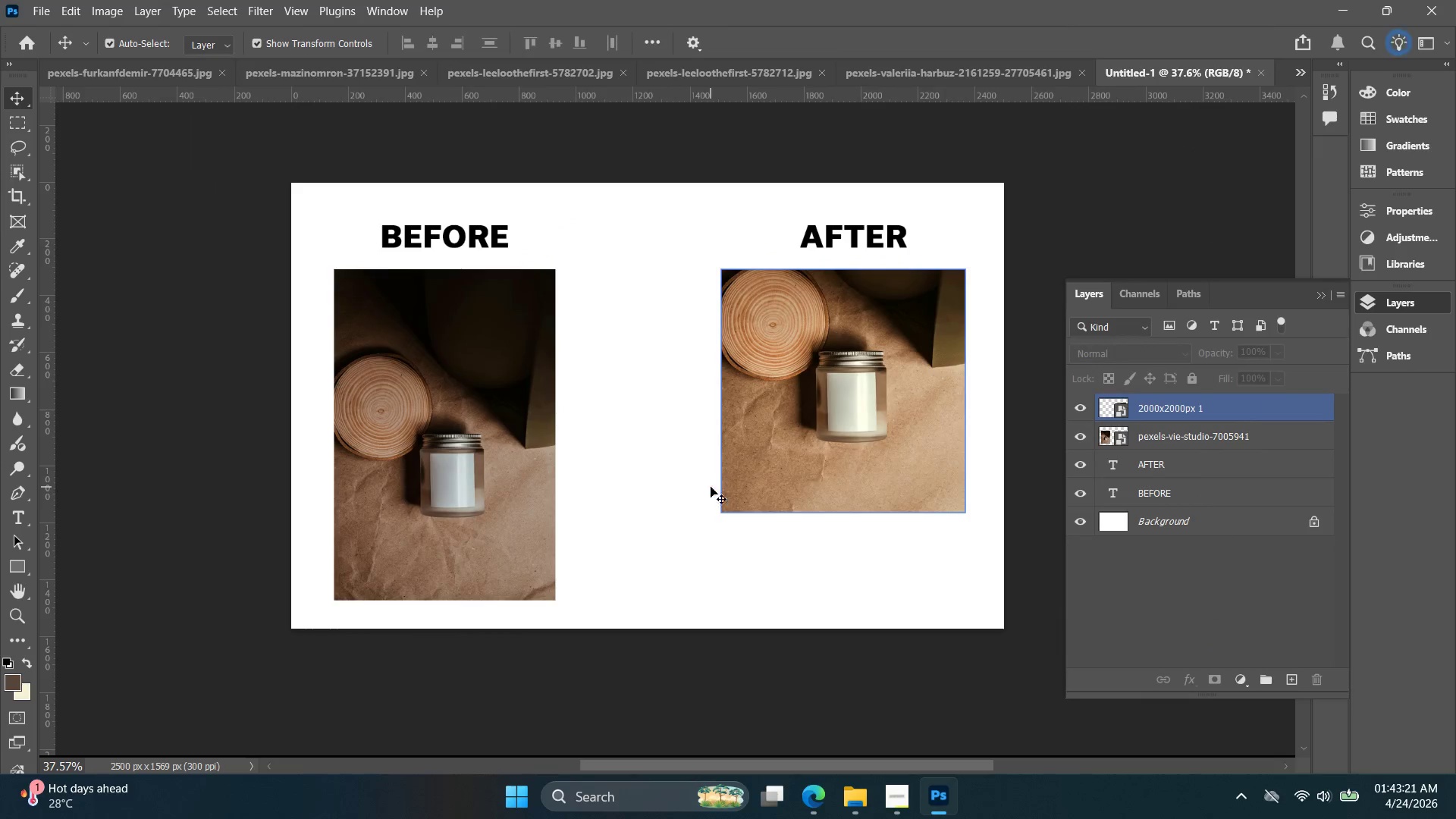 
key(Alt+Tab)
 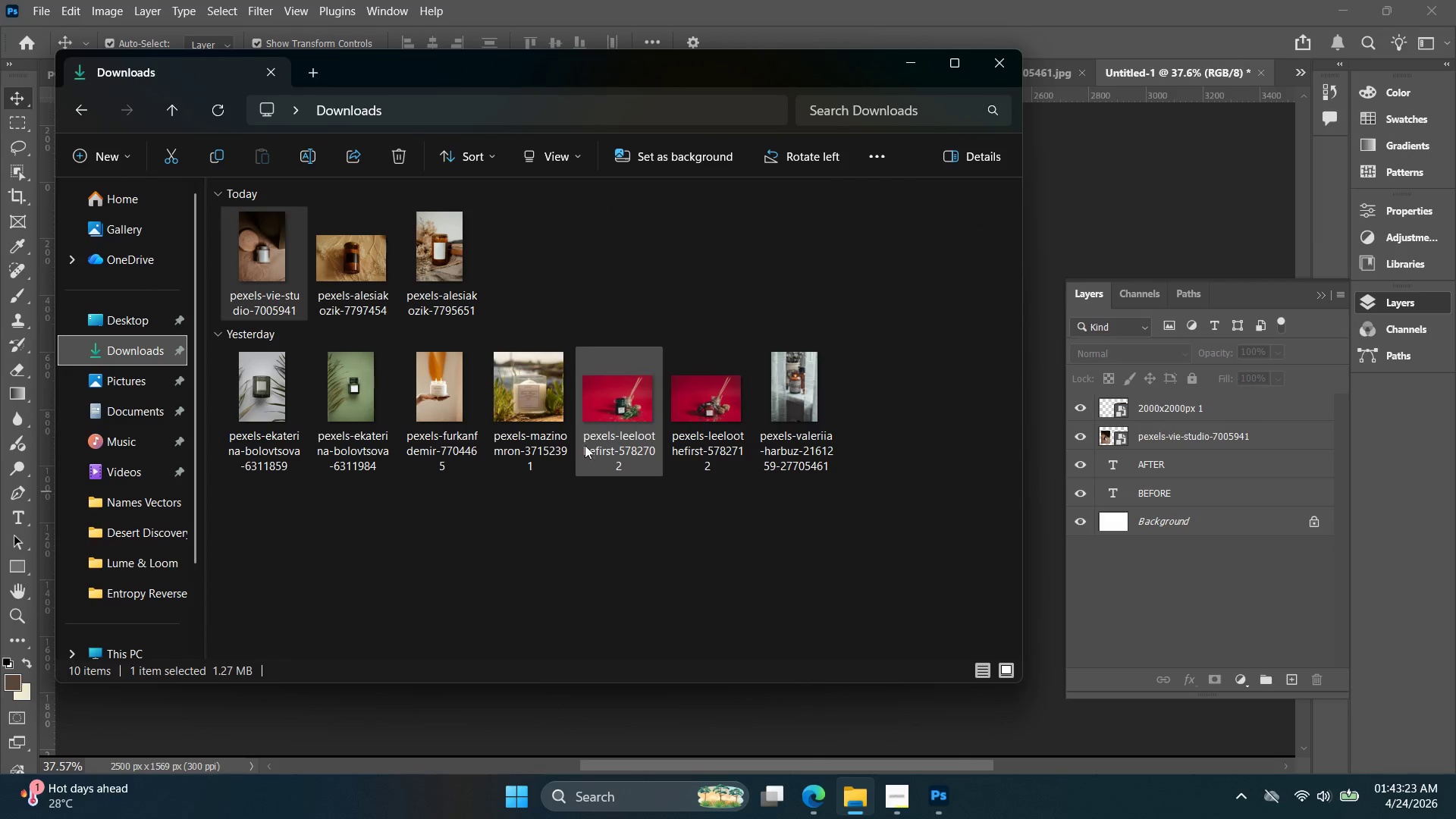 
left_click([367, 259])
 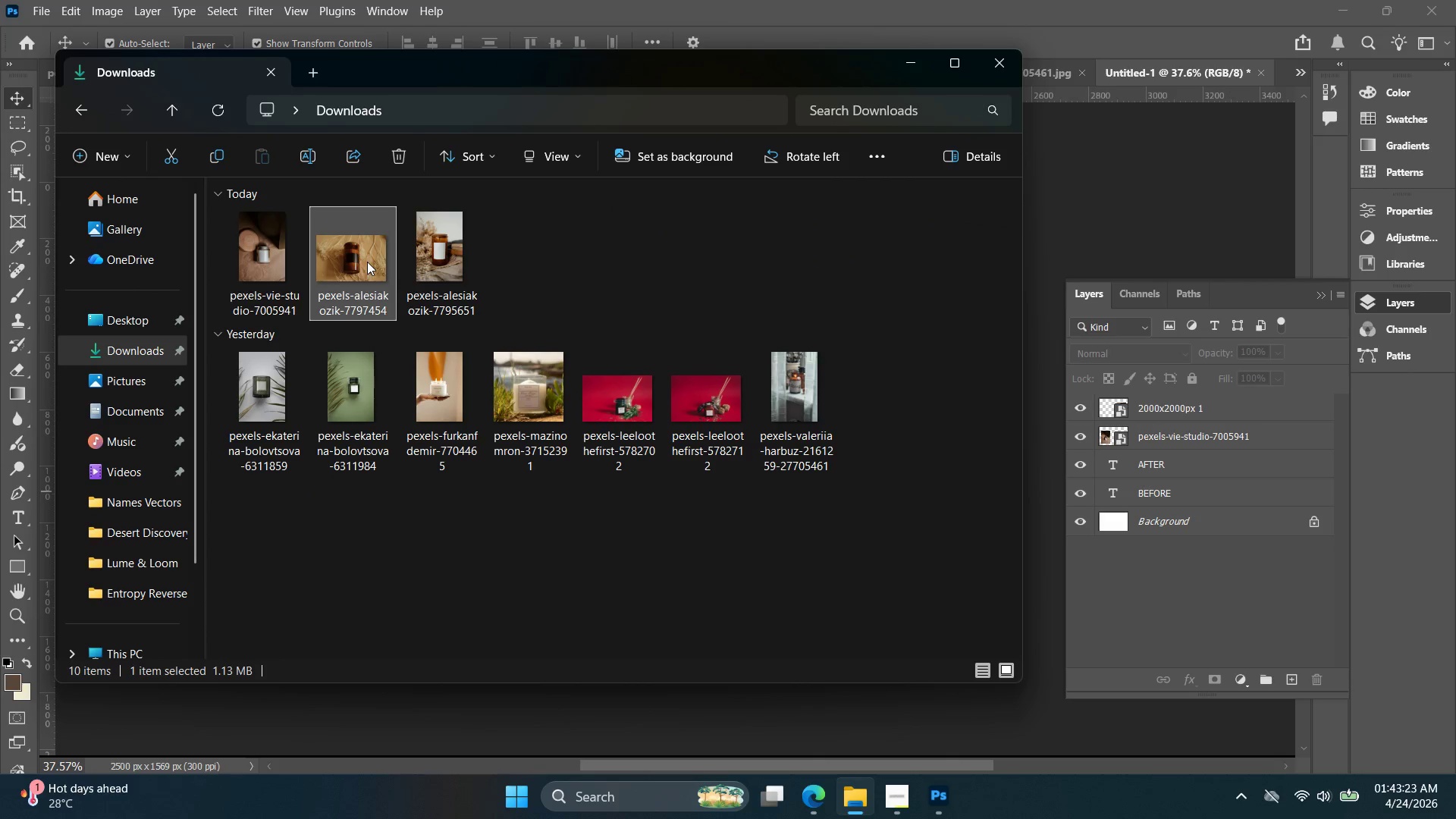 
left_click_drag(start_coordinate=[366, 263], to_coordinate=[866, 750])
 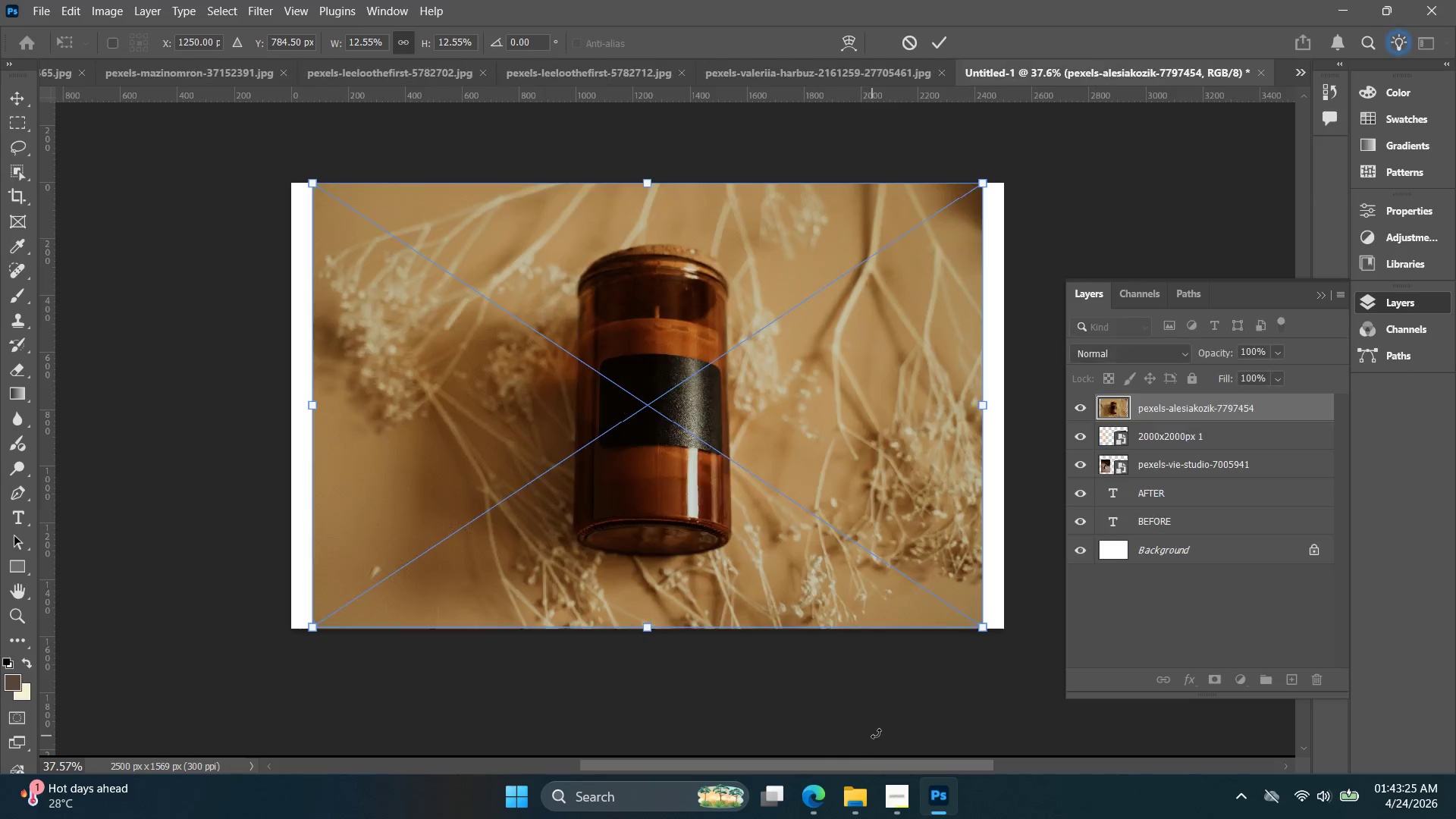 
key(Enter)
 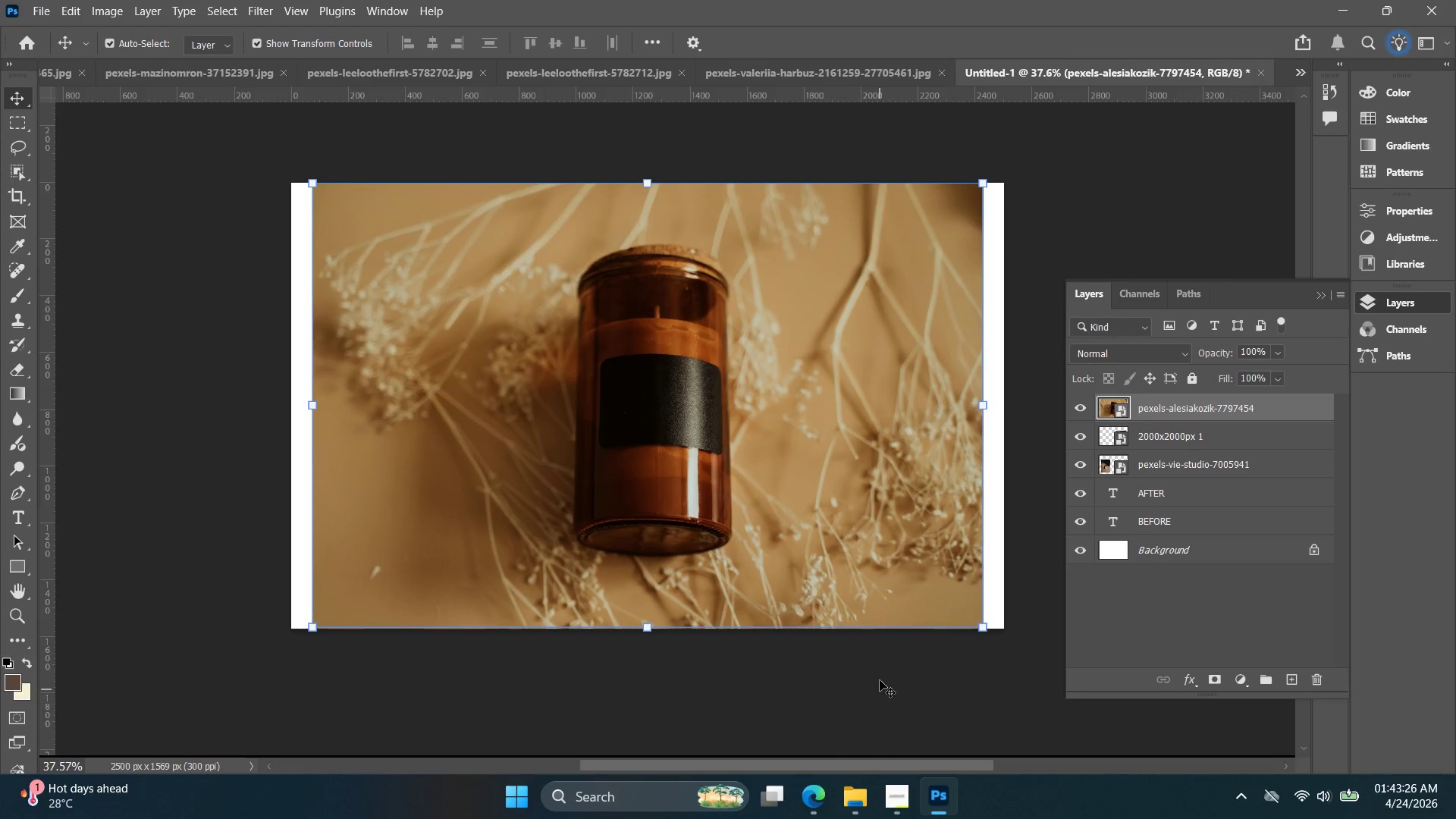 
key(Alt+Tab)
 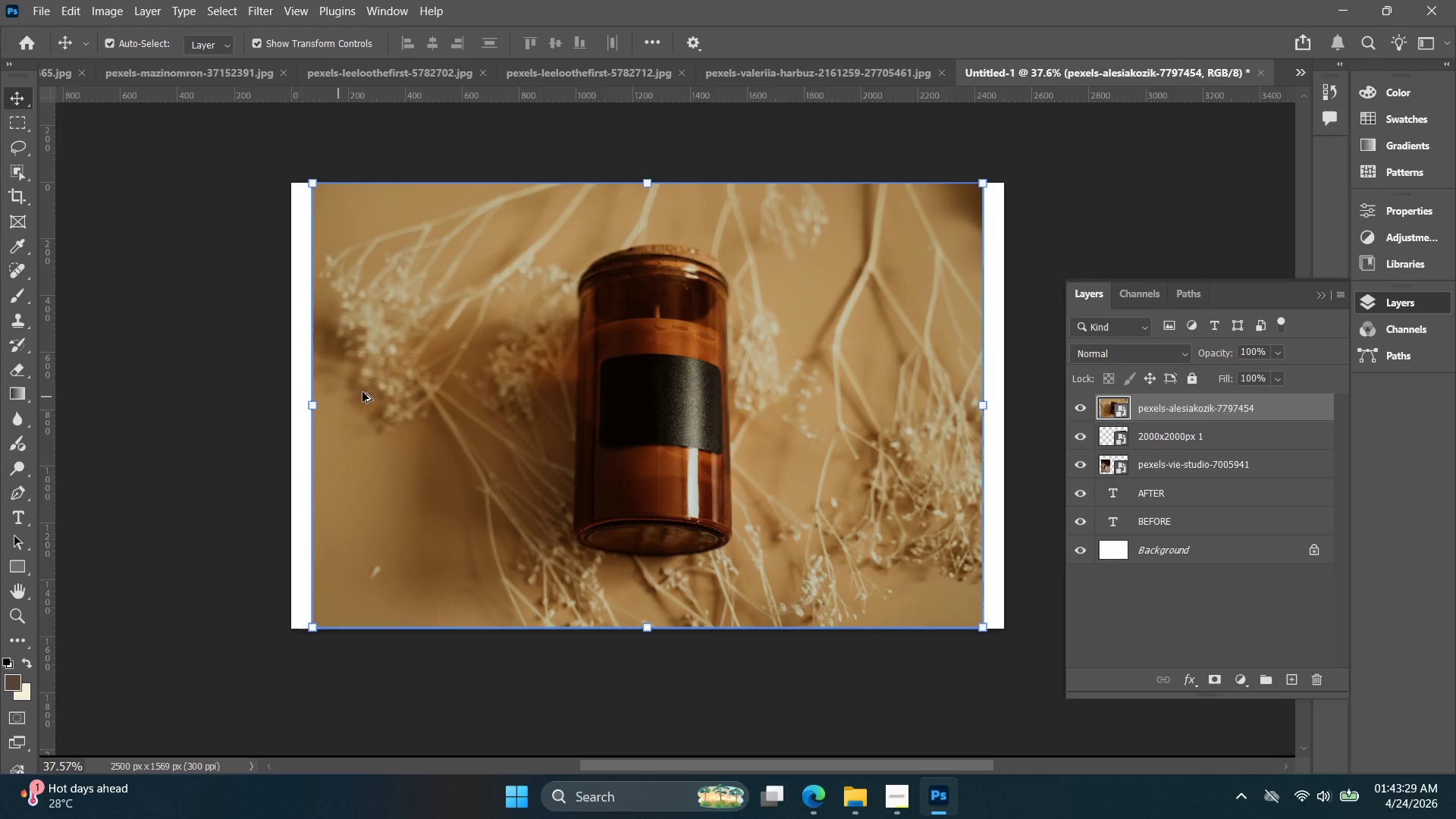 
left_click_drag(start_coordinate=[986, 183], to_coordinate=[573, 431])
 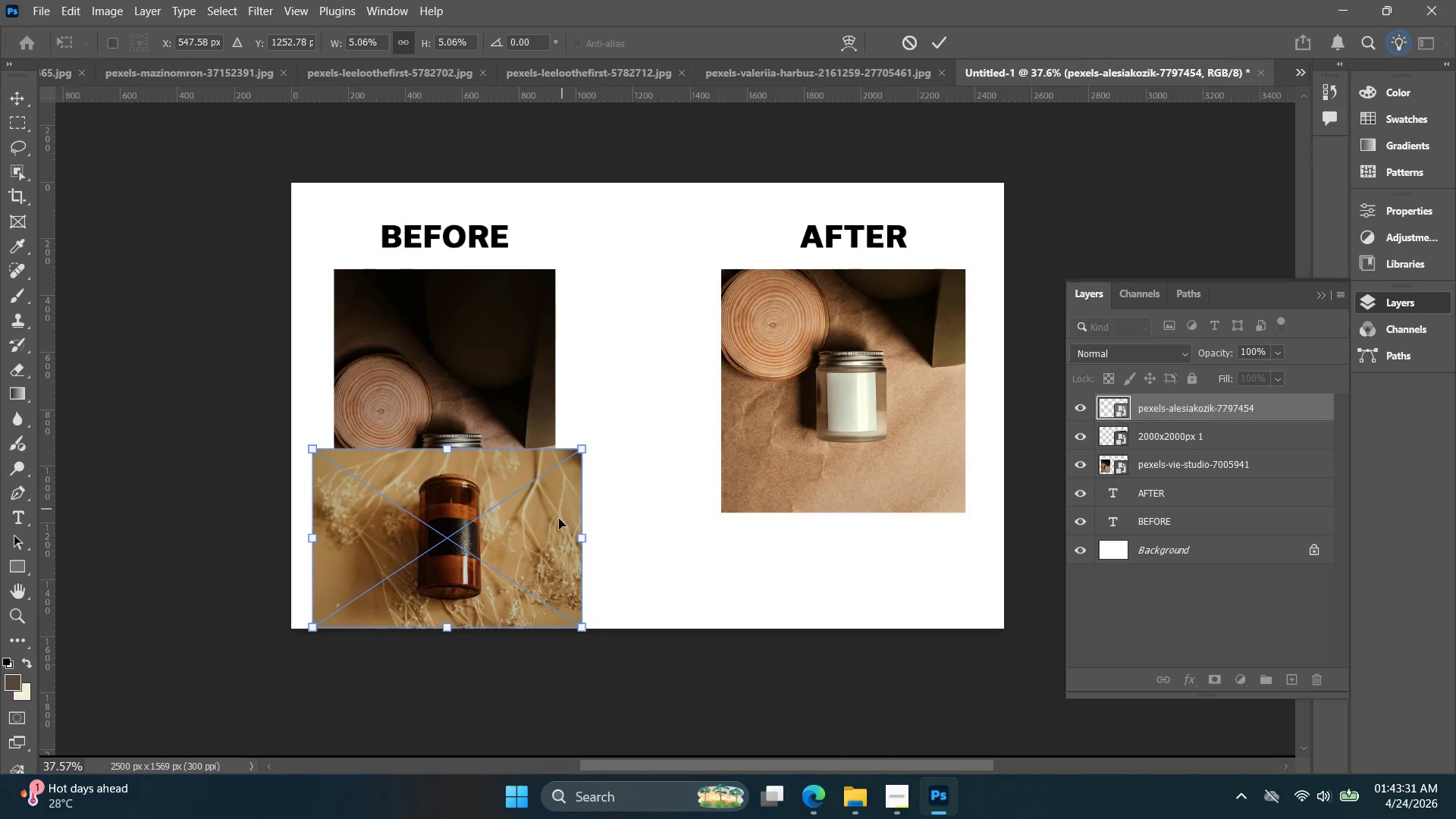 
left_click_drag(start_coordinate=[557, 521], to_coordinate=[562, 394])
 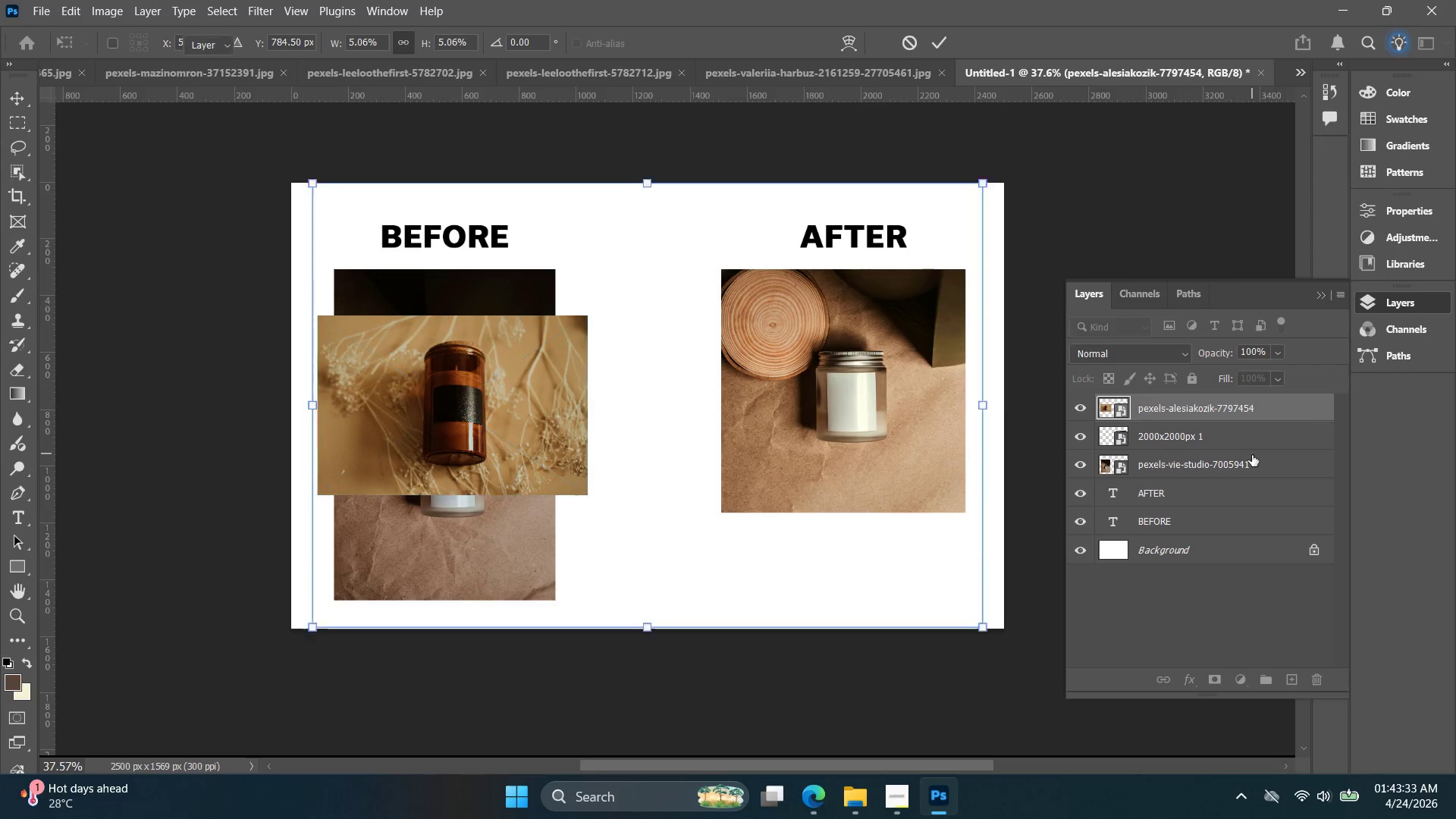 
double_click([1245, 475])
 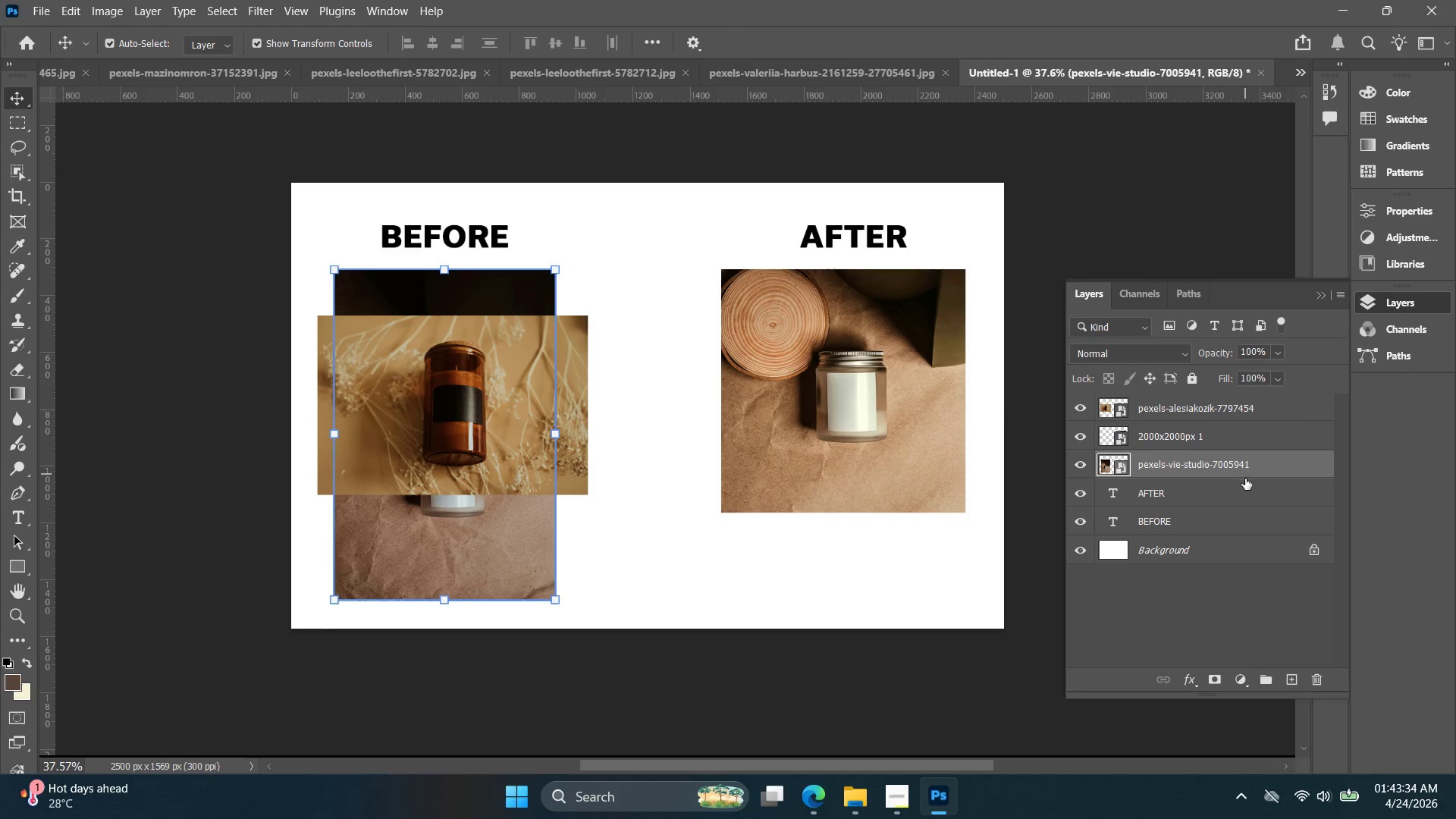 
key(Delete)
 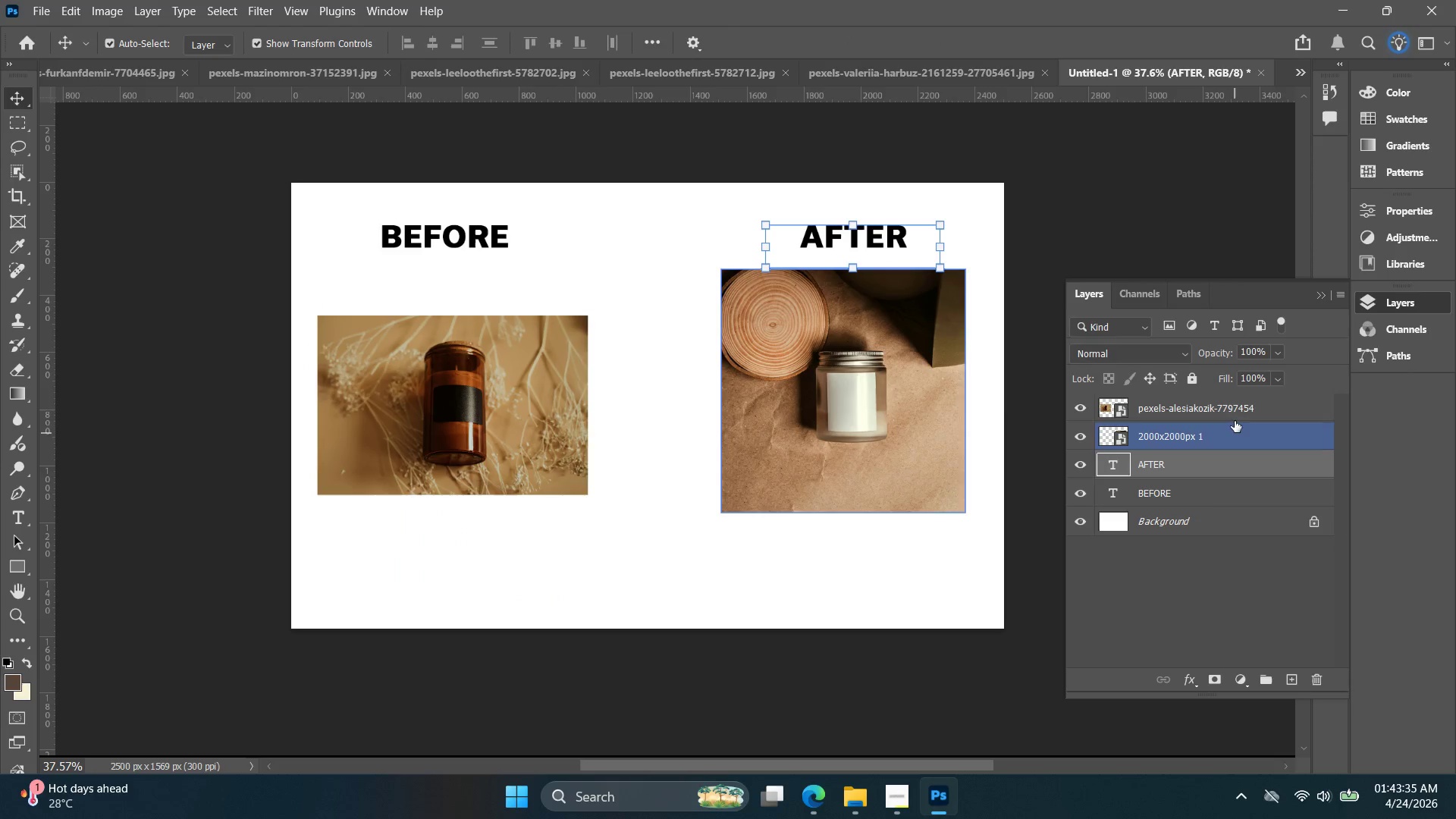 
left_click([1235, 412])
 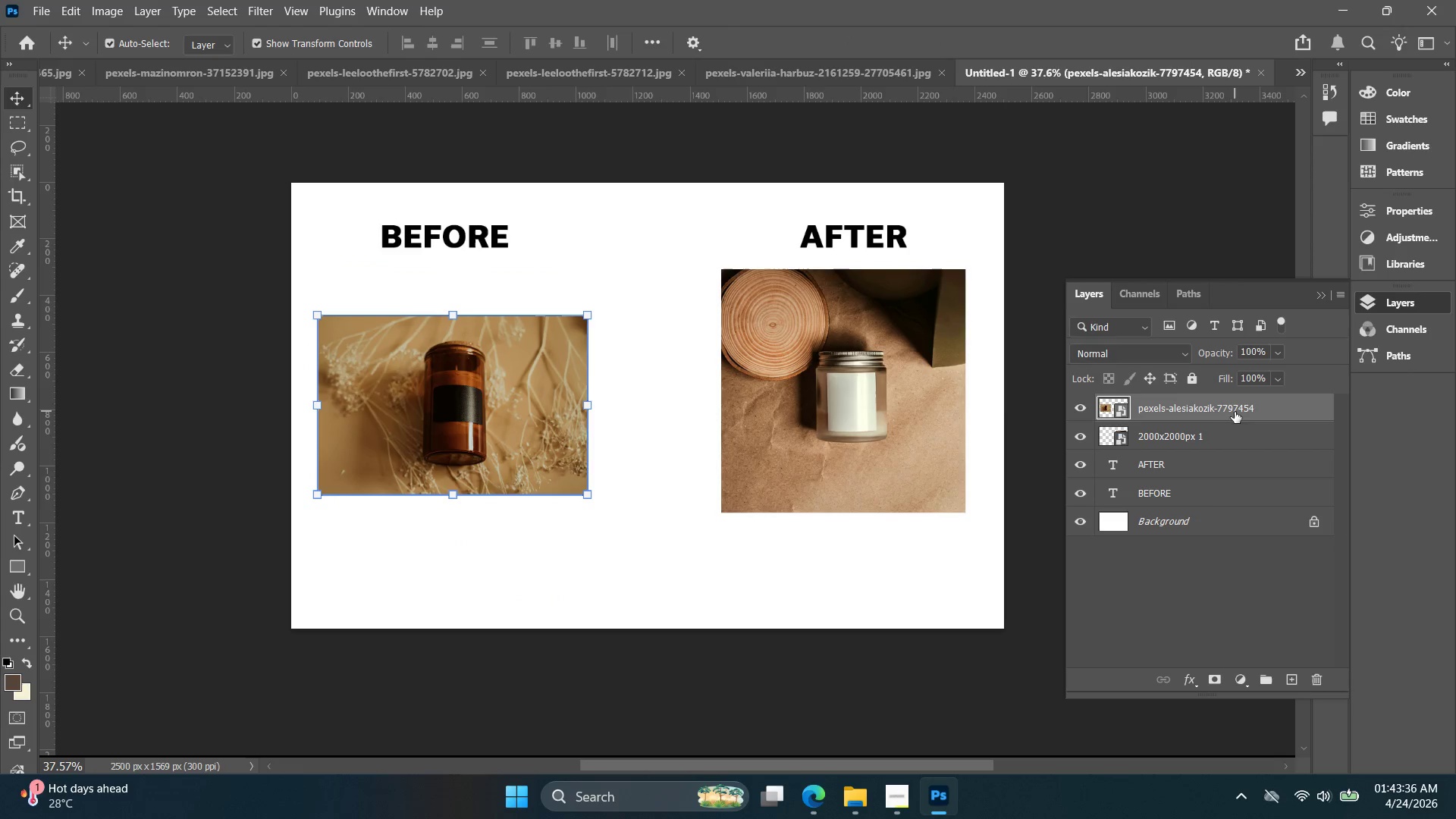 
left_click([1232, 447])
 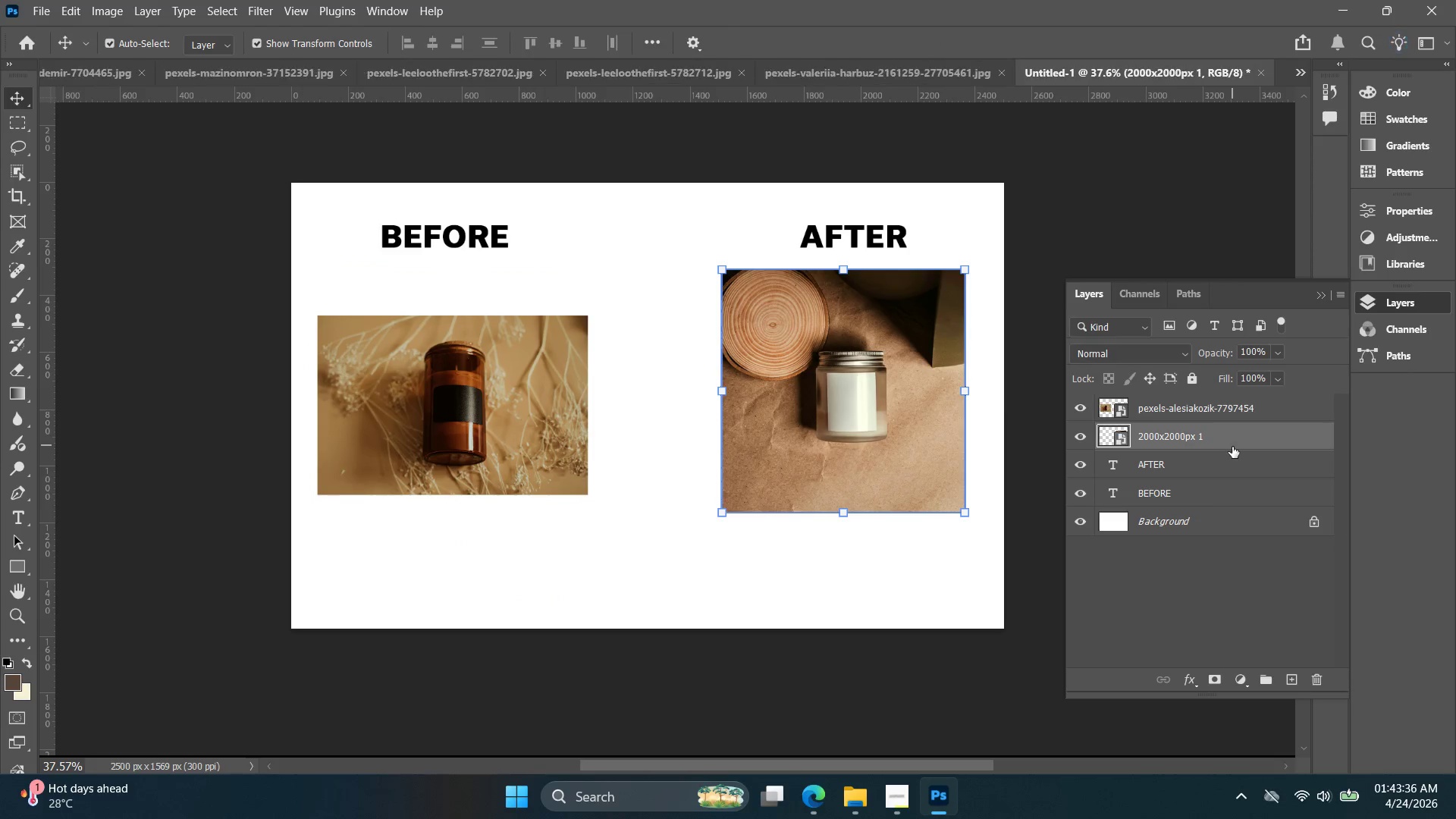 
key(Delete)
 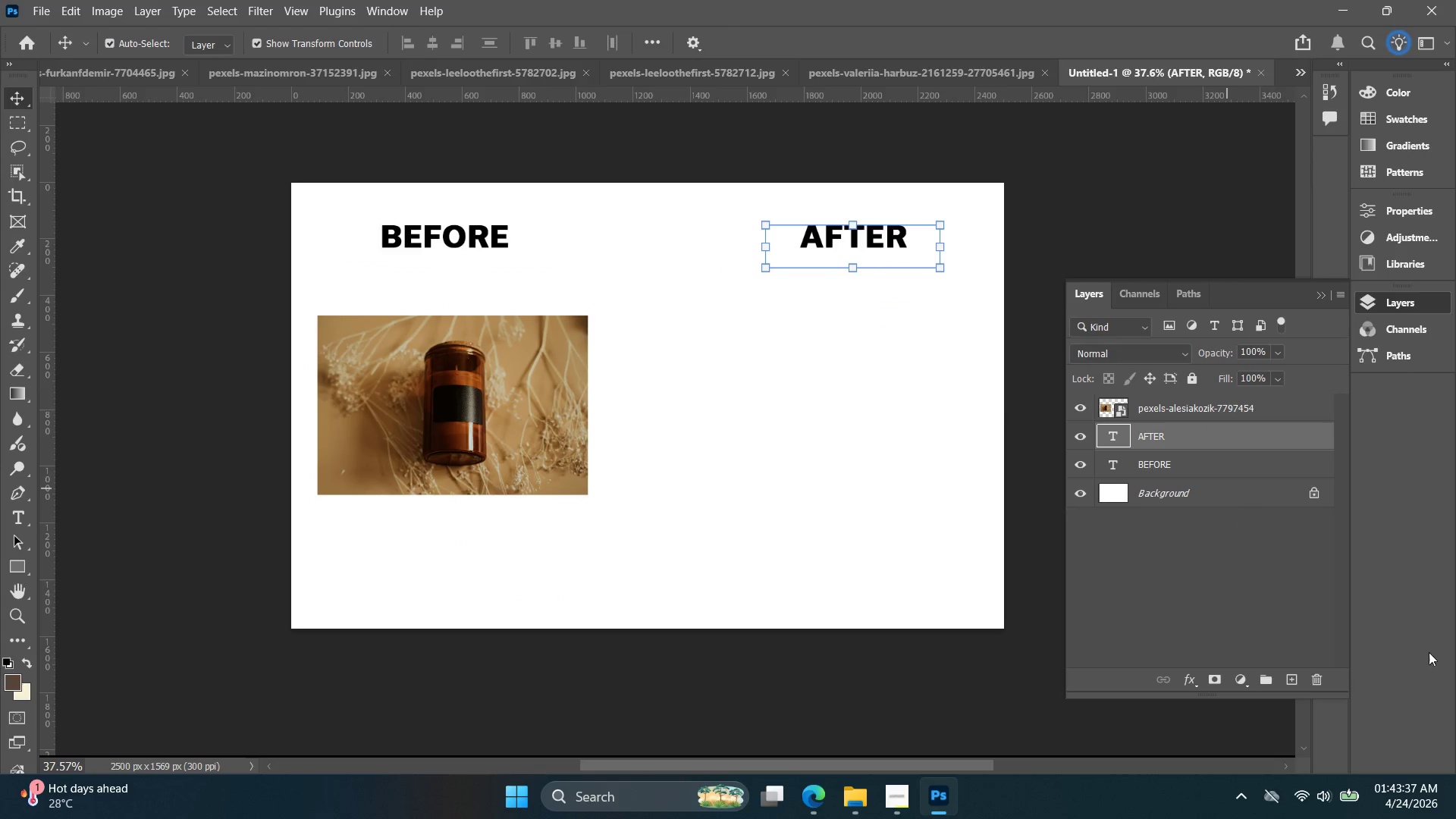 
left_click([1455, 818])
 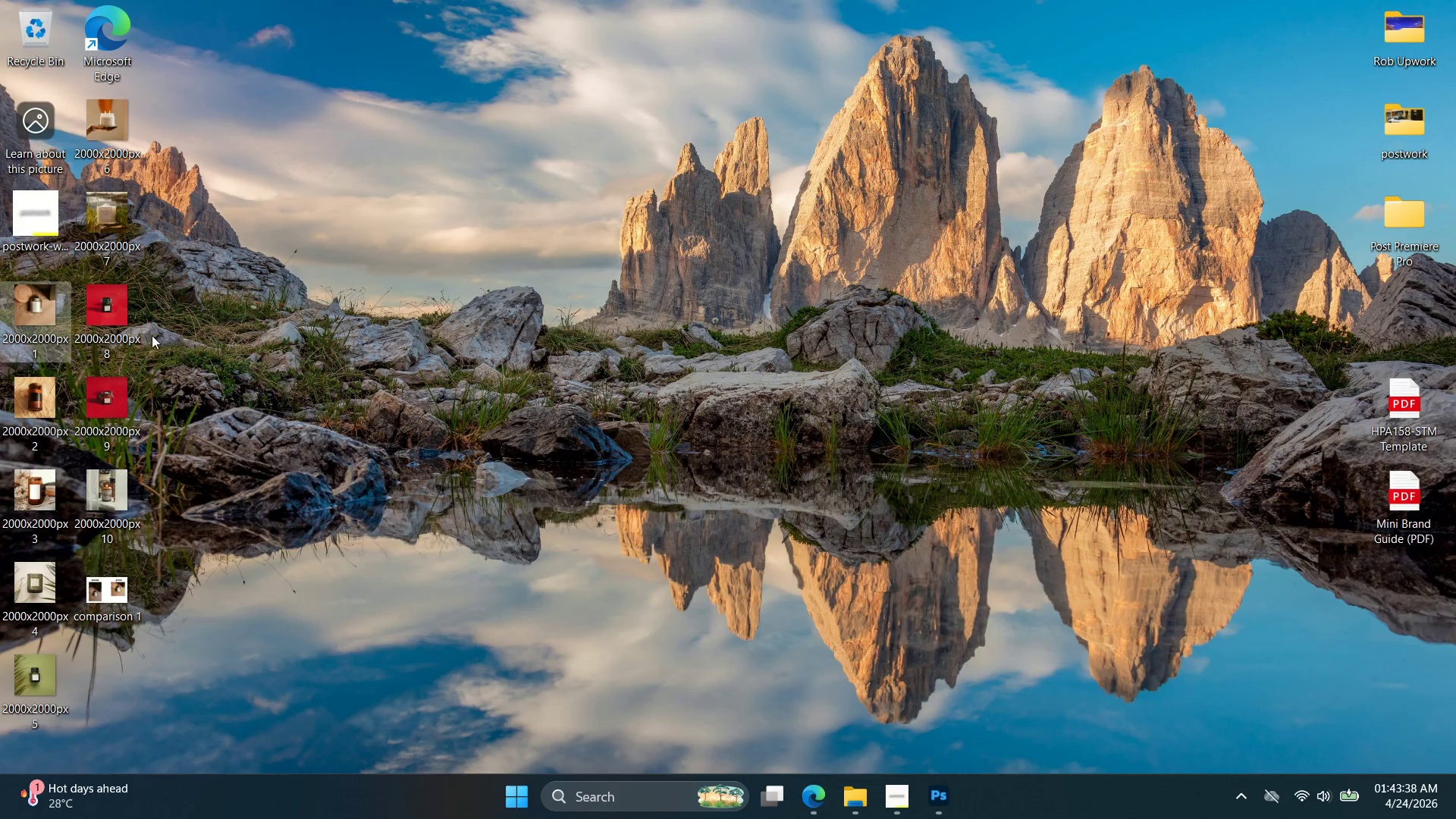 
left_click([76, 384])
 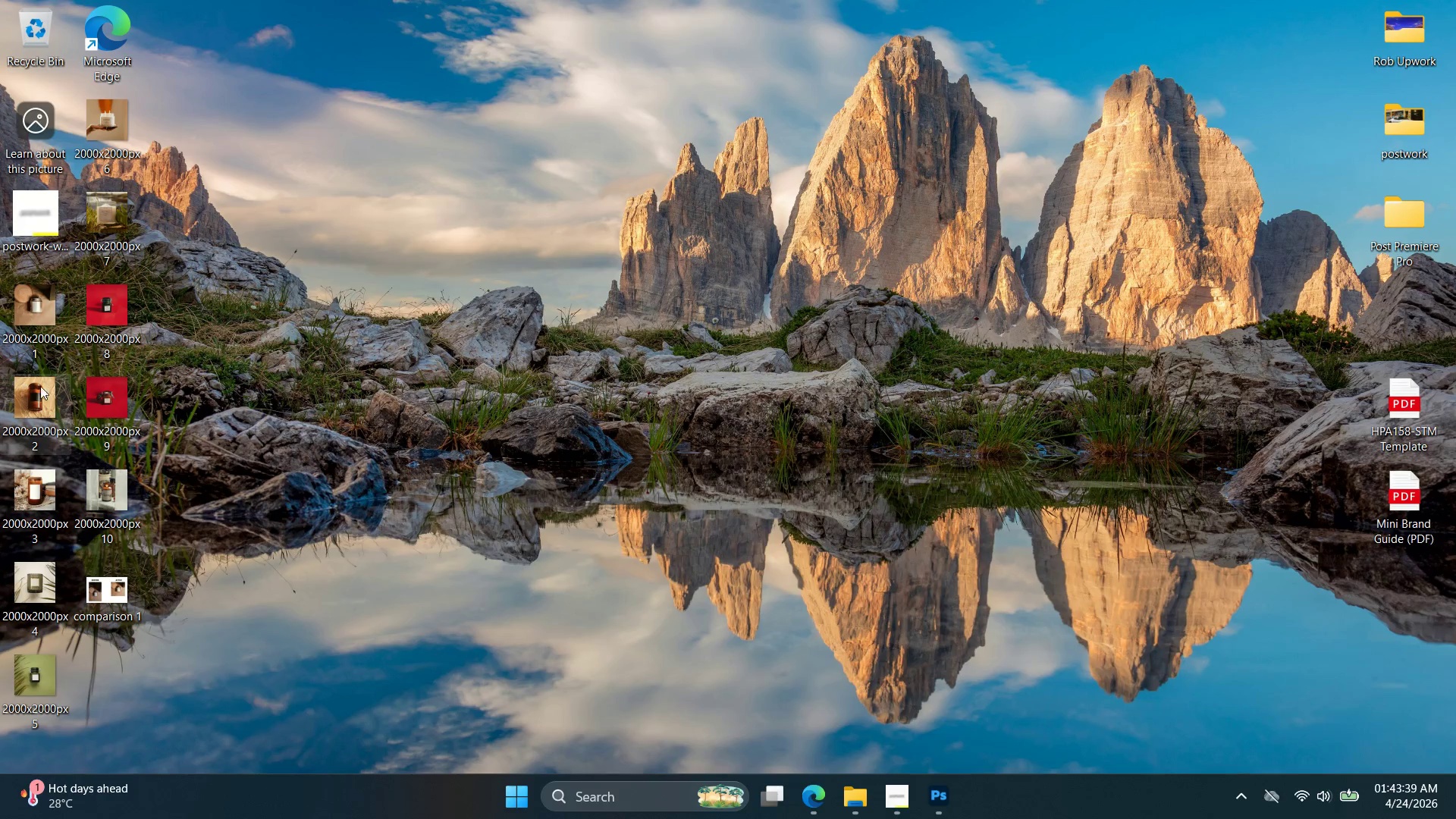 
left_click_drag(start_coordinate=[24, 388], to_coordinate=[817, 461])
 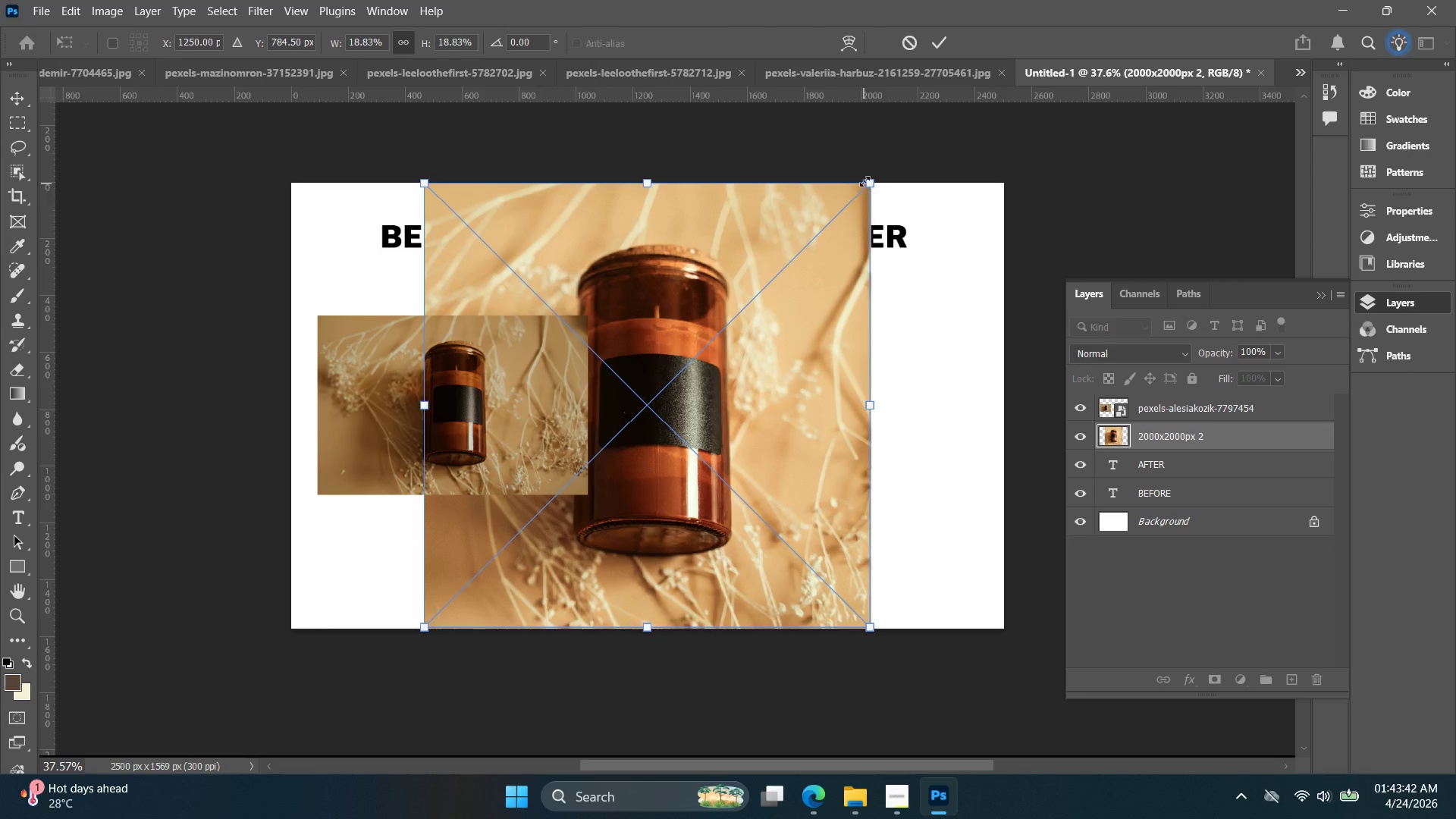 
left_click_drag(start_coordinate=[869, 178], to_coordinate=[651, 356])
 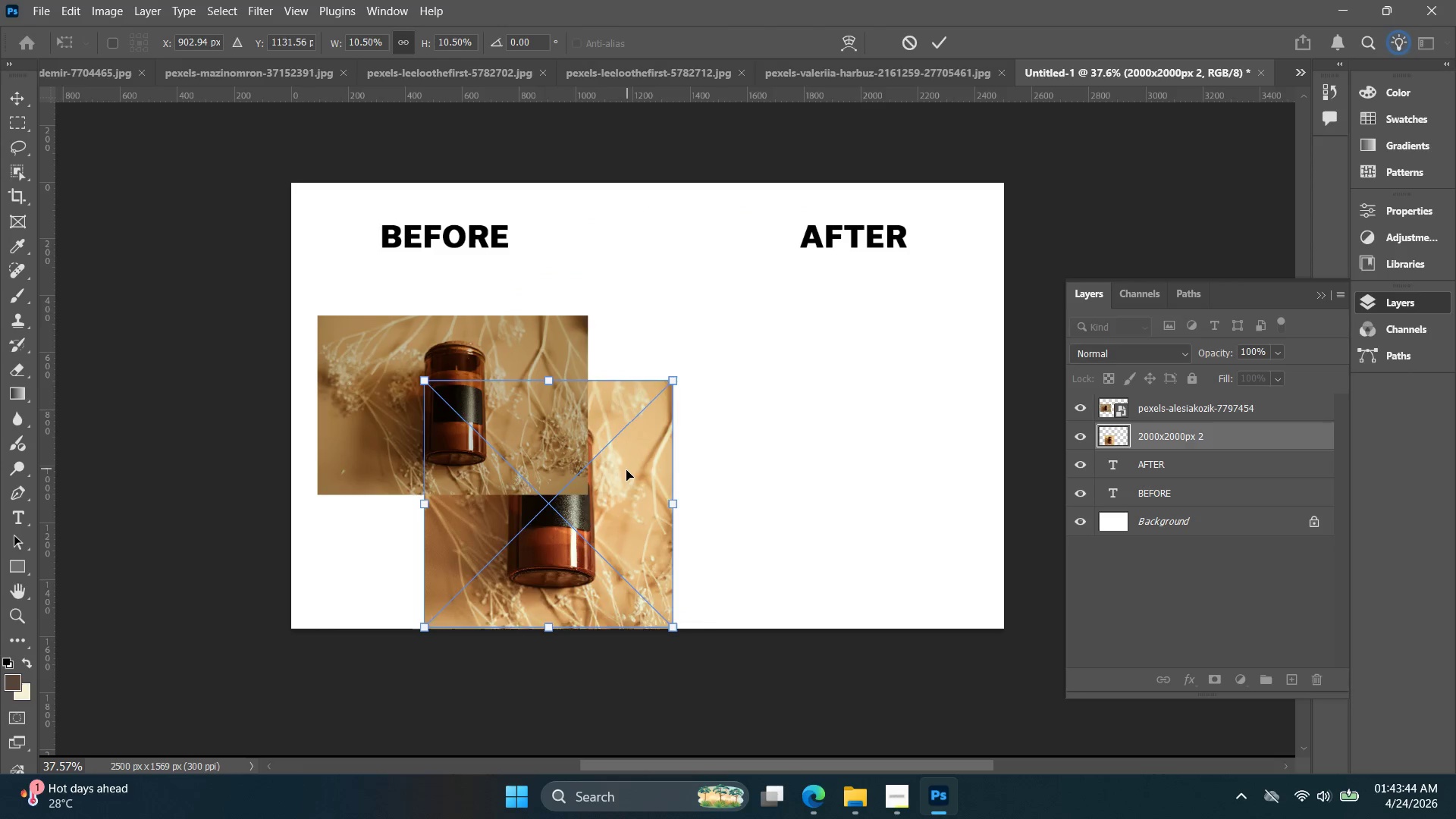 
left_click_drag(start_coordinate=[626, 470], to_coordinate=[925, 401])
 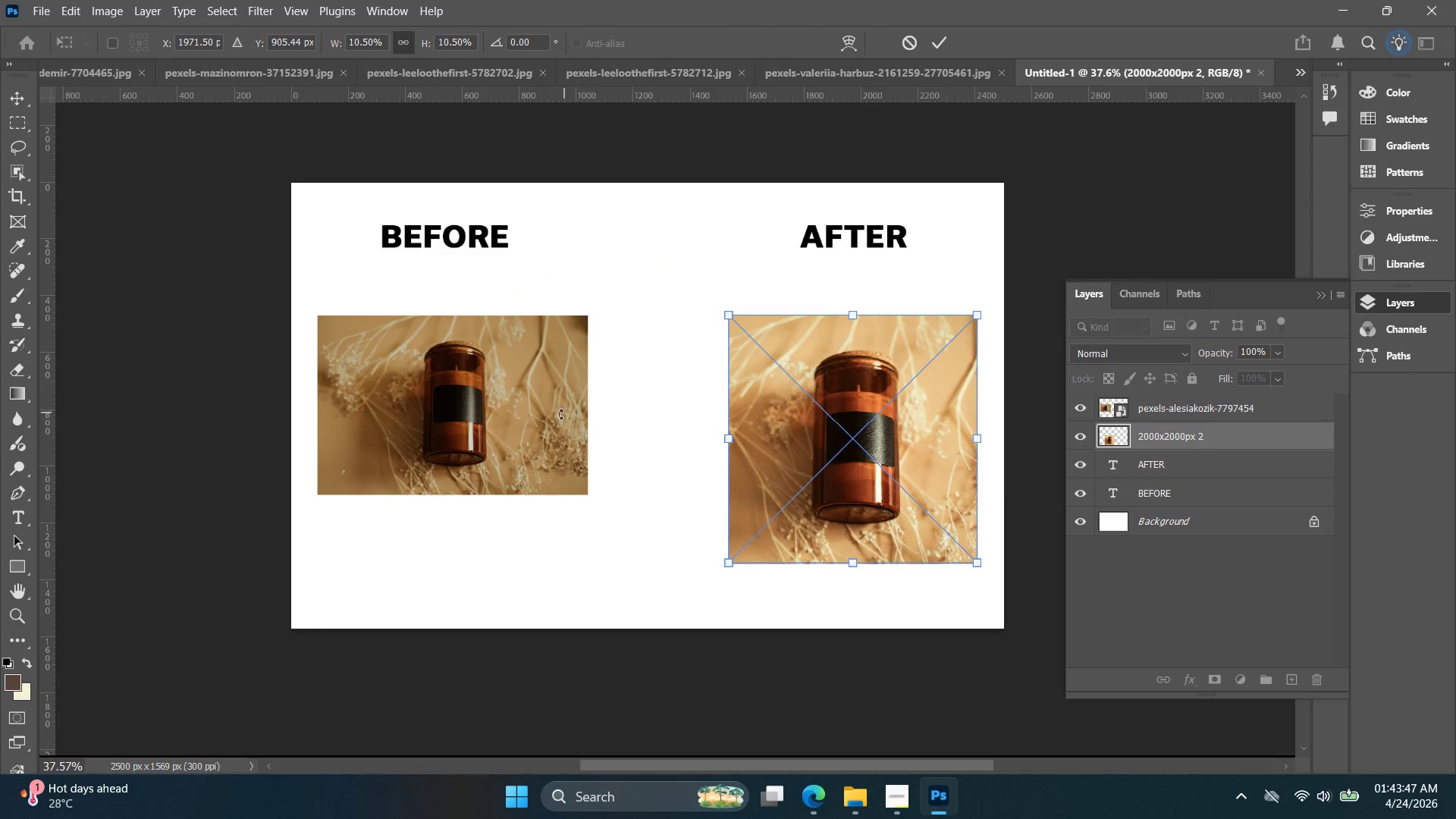 
hold_key(key=ShiftLeft, duration=0.39)
 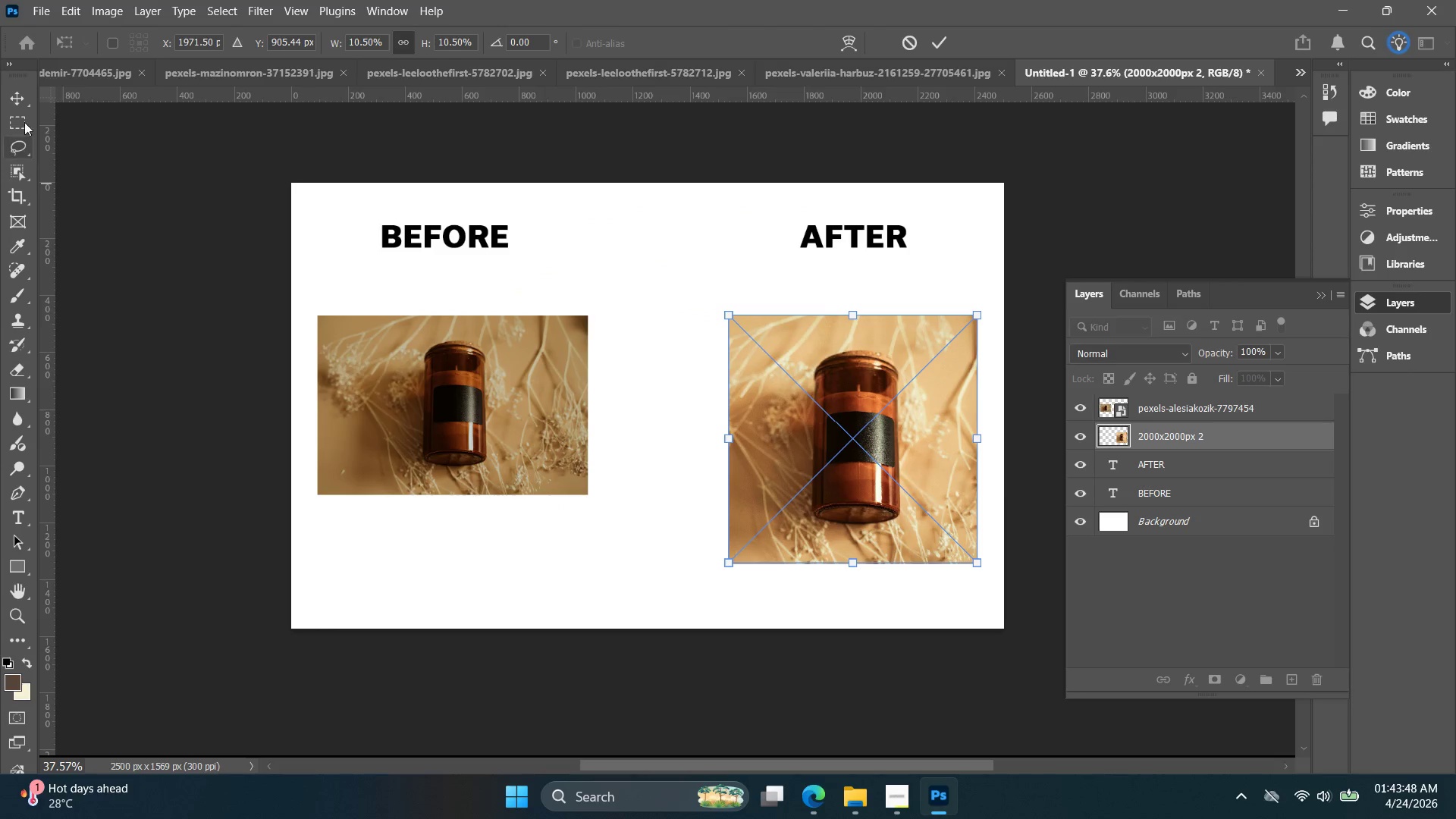 
left_click([23, 109])
 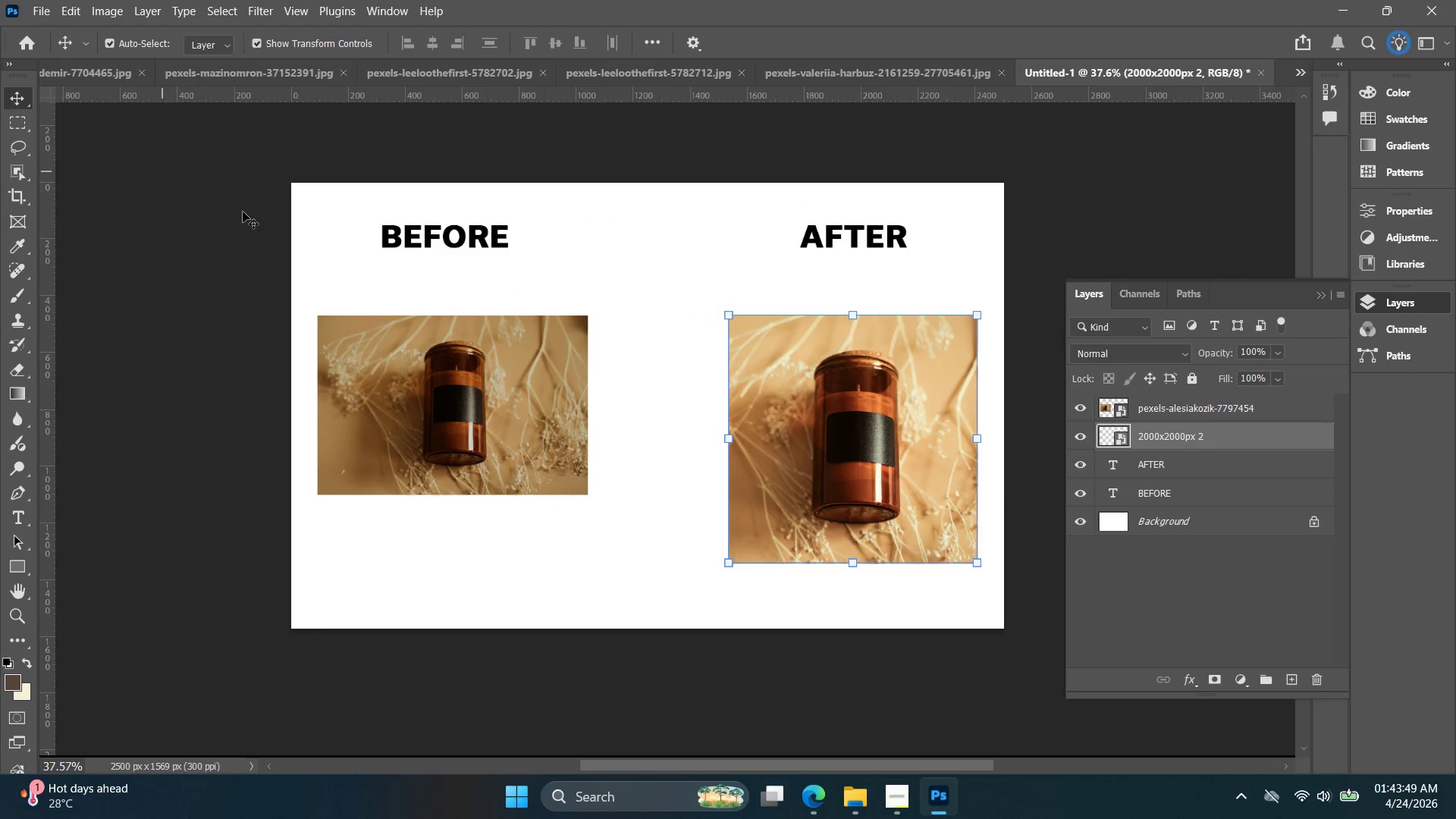 
hold_key(key=ShiftLeft, duration=1.62)
left_click_drag(start_coordinate=[802, 425], to_coordinate=[802, 406])
 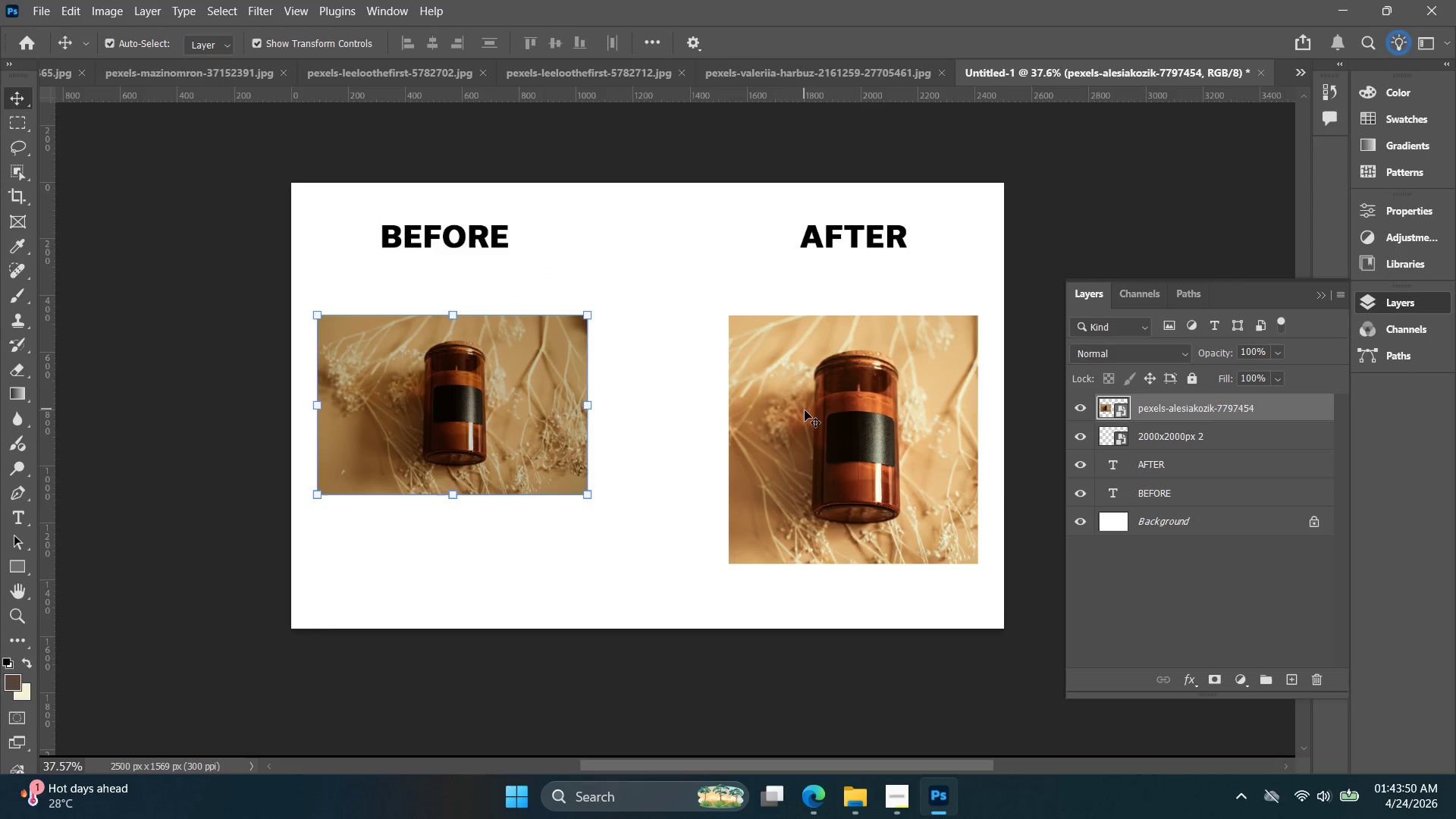 
key(Control+ControlLeft)
 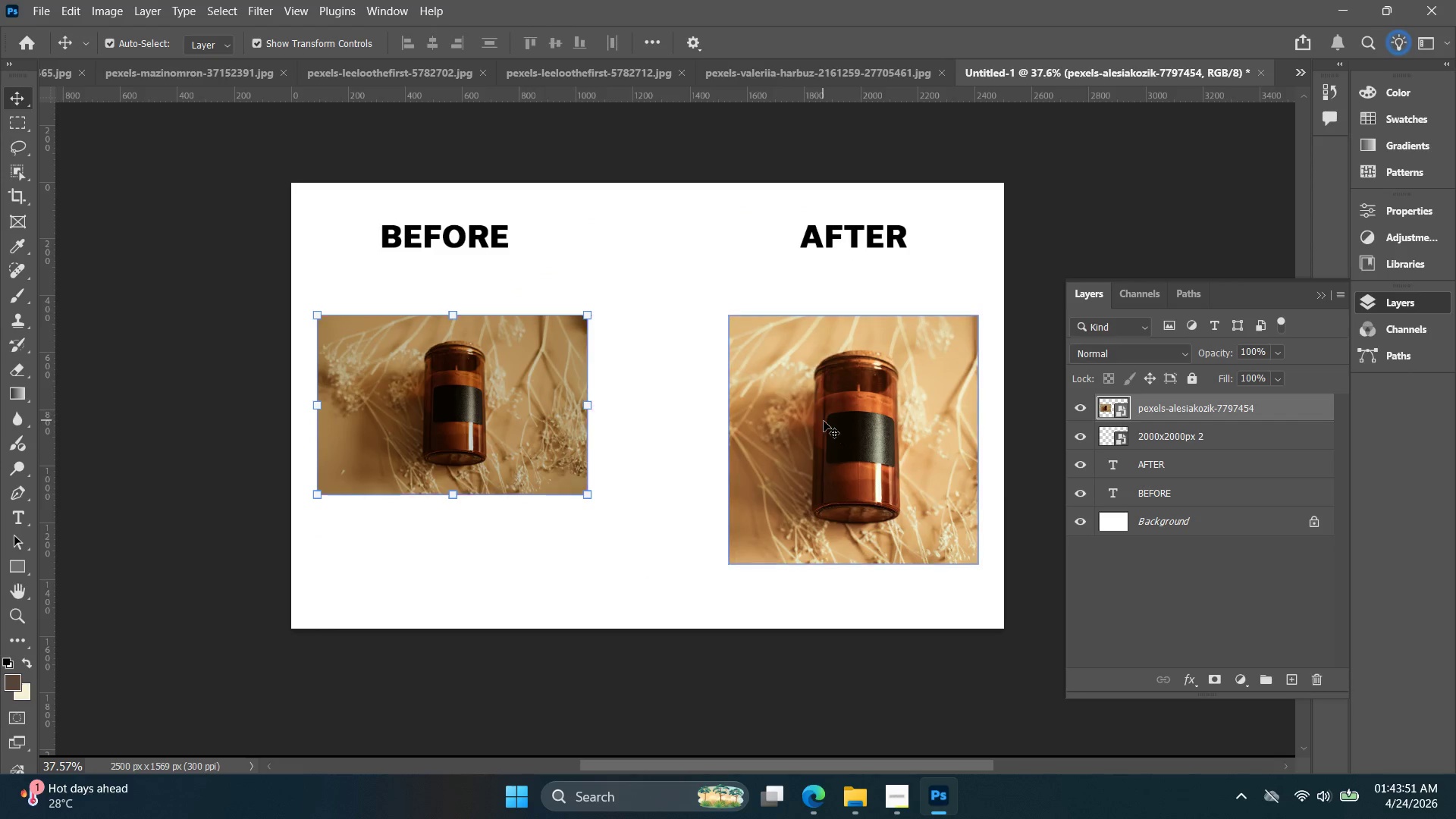 
hold_key(key=ShiftLeft, duration=0.66)
left_click([836, 423])
 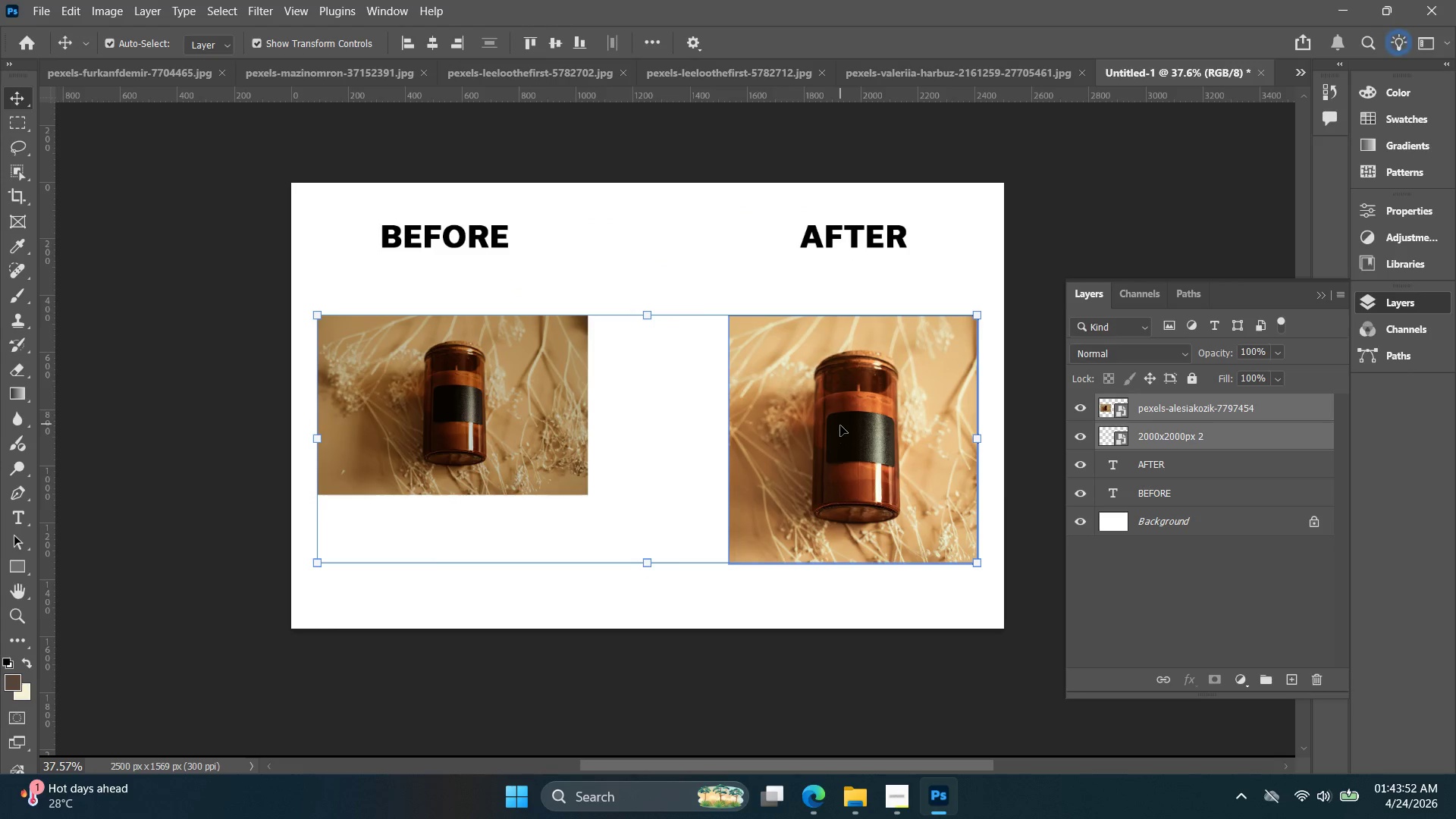 
left_click_drag(start_coordinate=[841, 425], to_coordinate=[846, 396])
 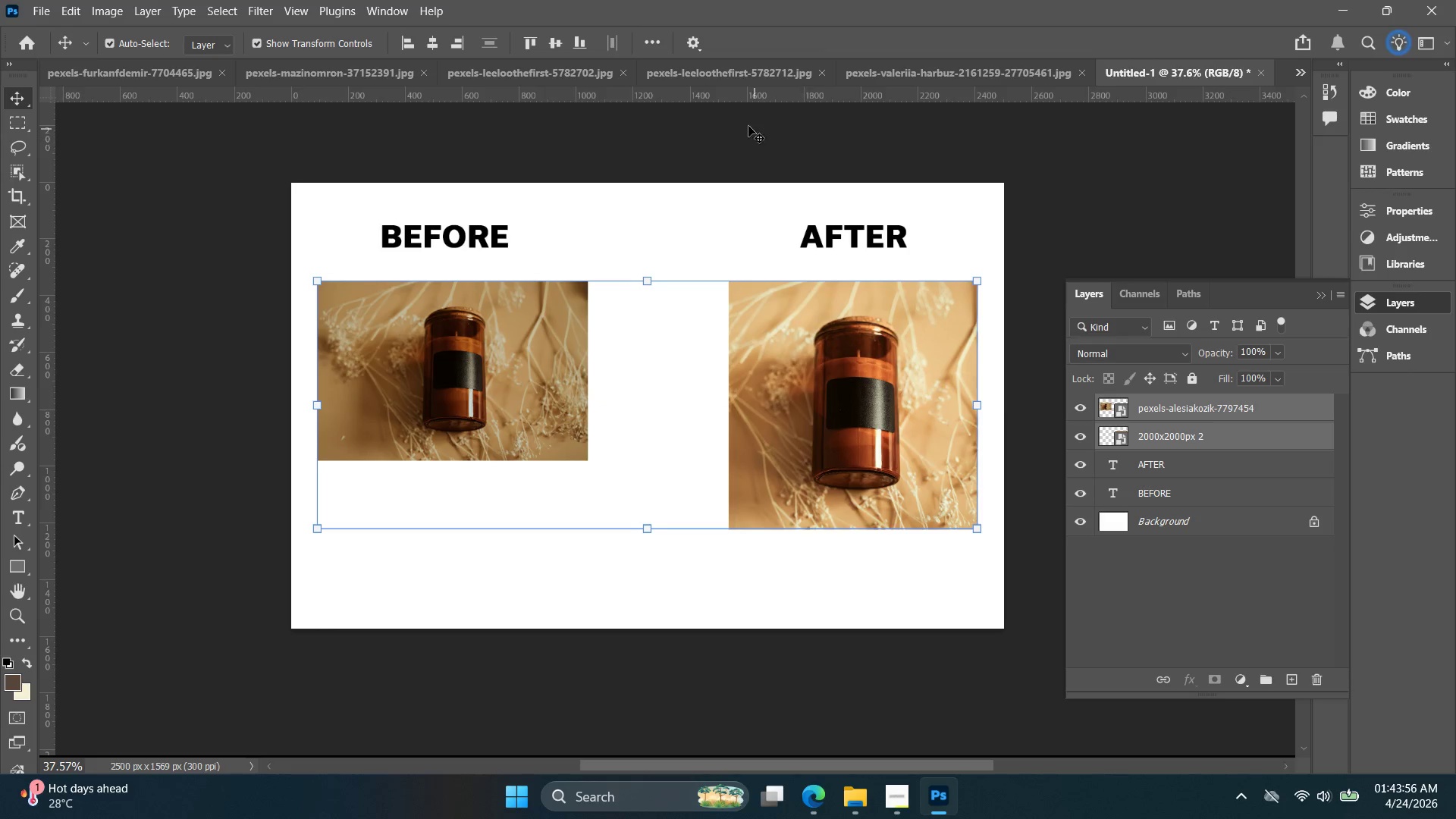 
left_click([818, 137])
 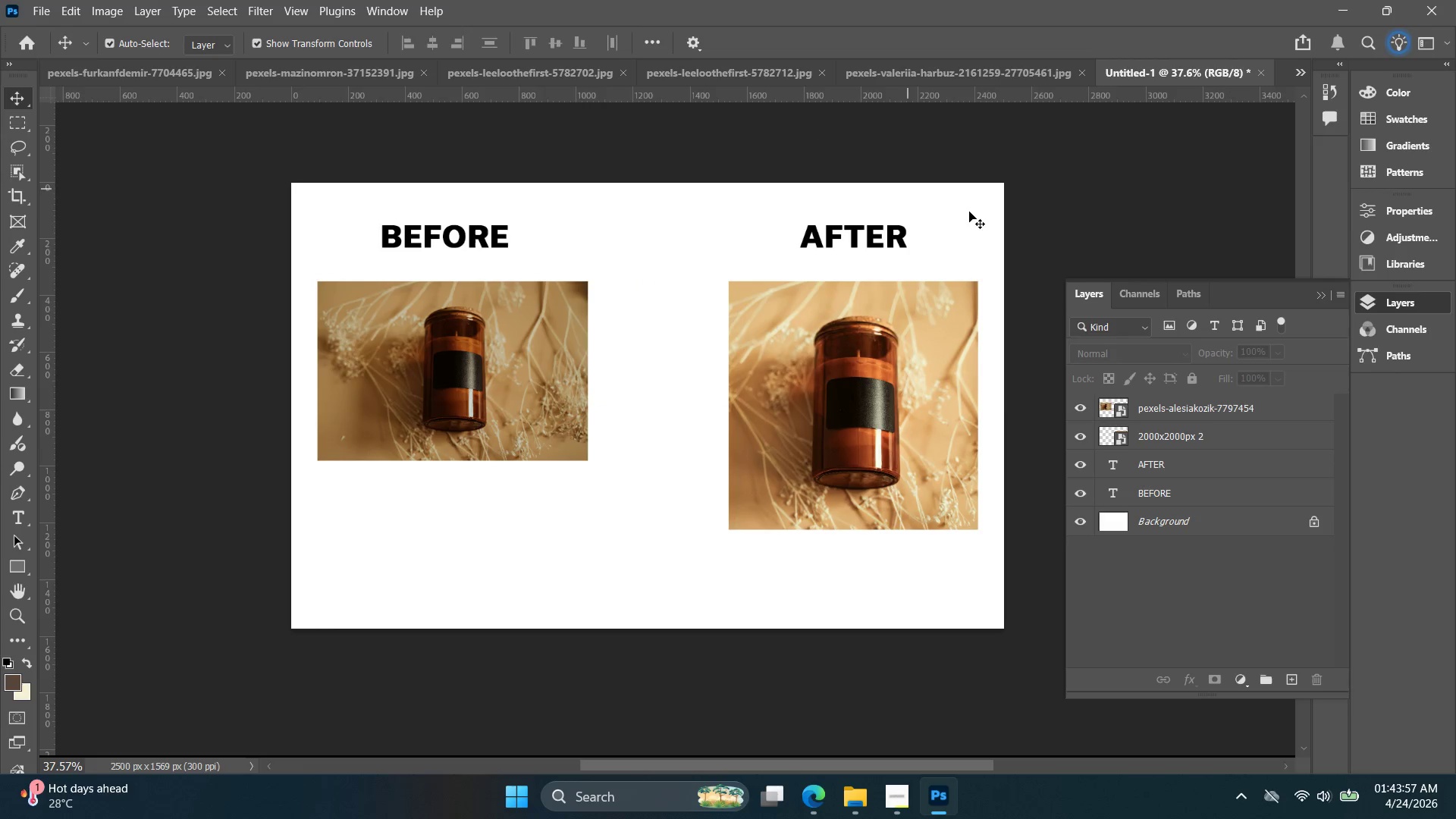 
key(Alt+Control+Shift+W)
 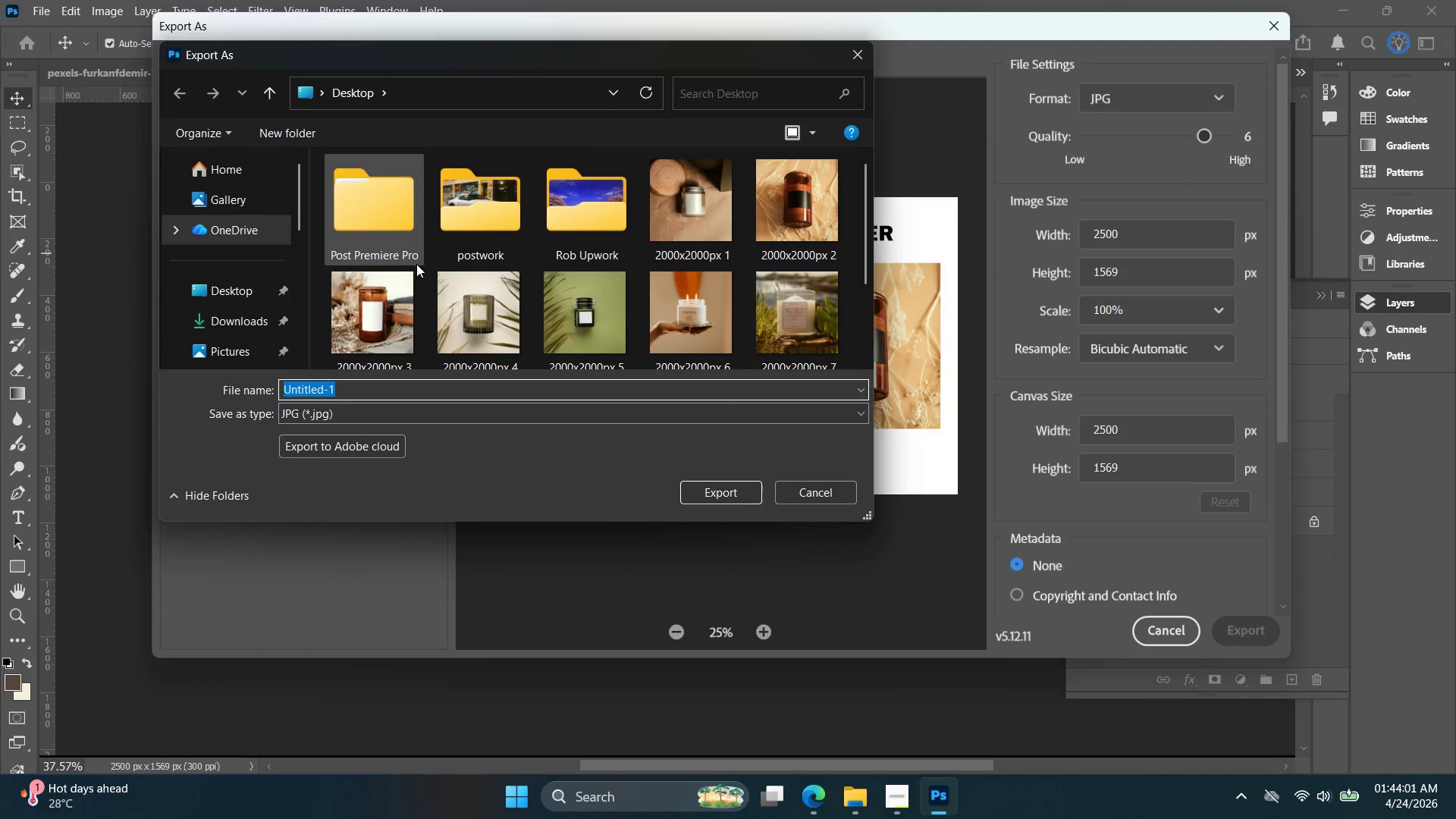 
scroll: coordinate [449, 256], scroll_direction: down, amount: 8.0
 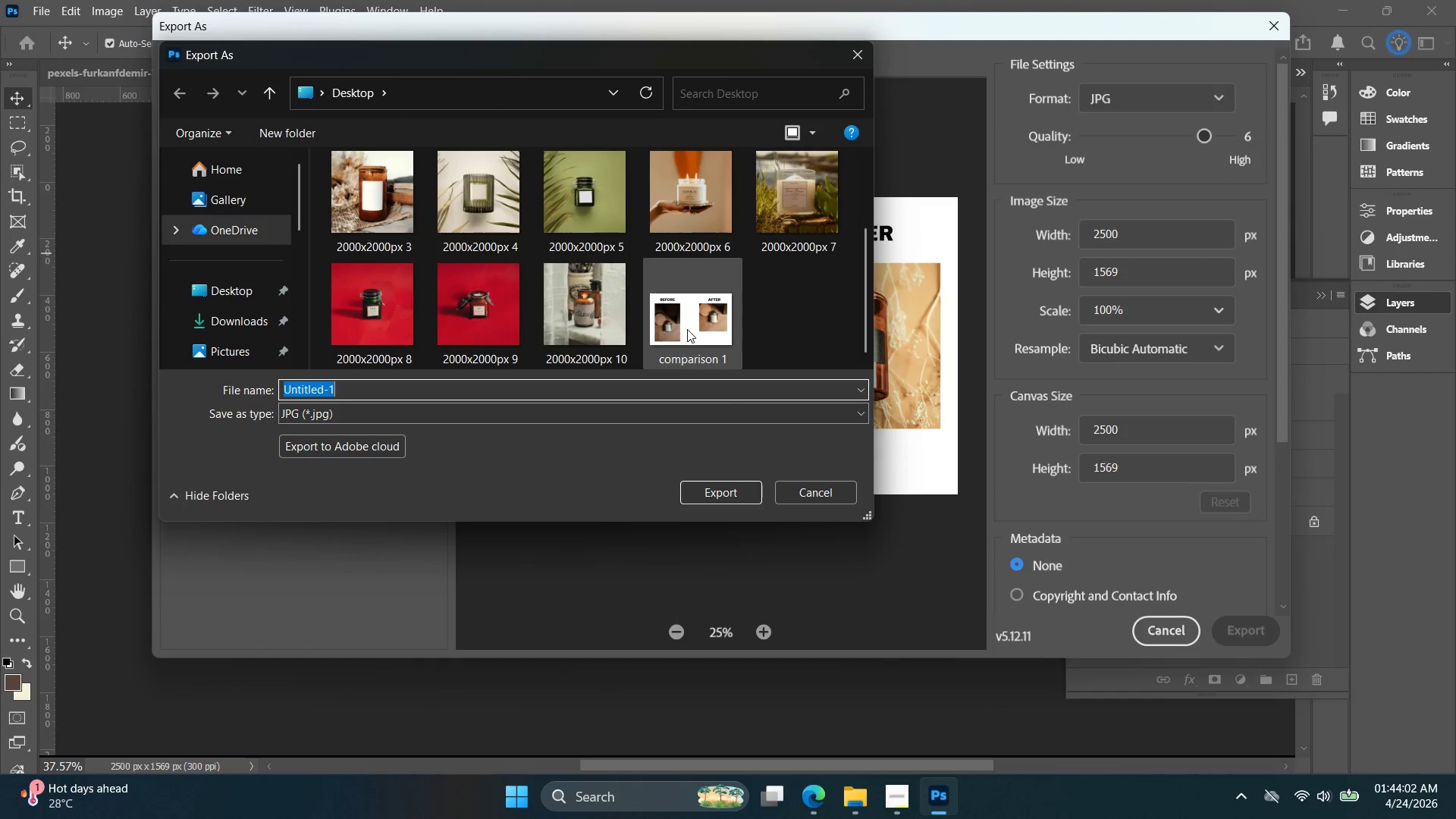 
left_click([687, 329])
 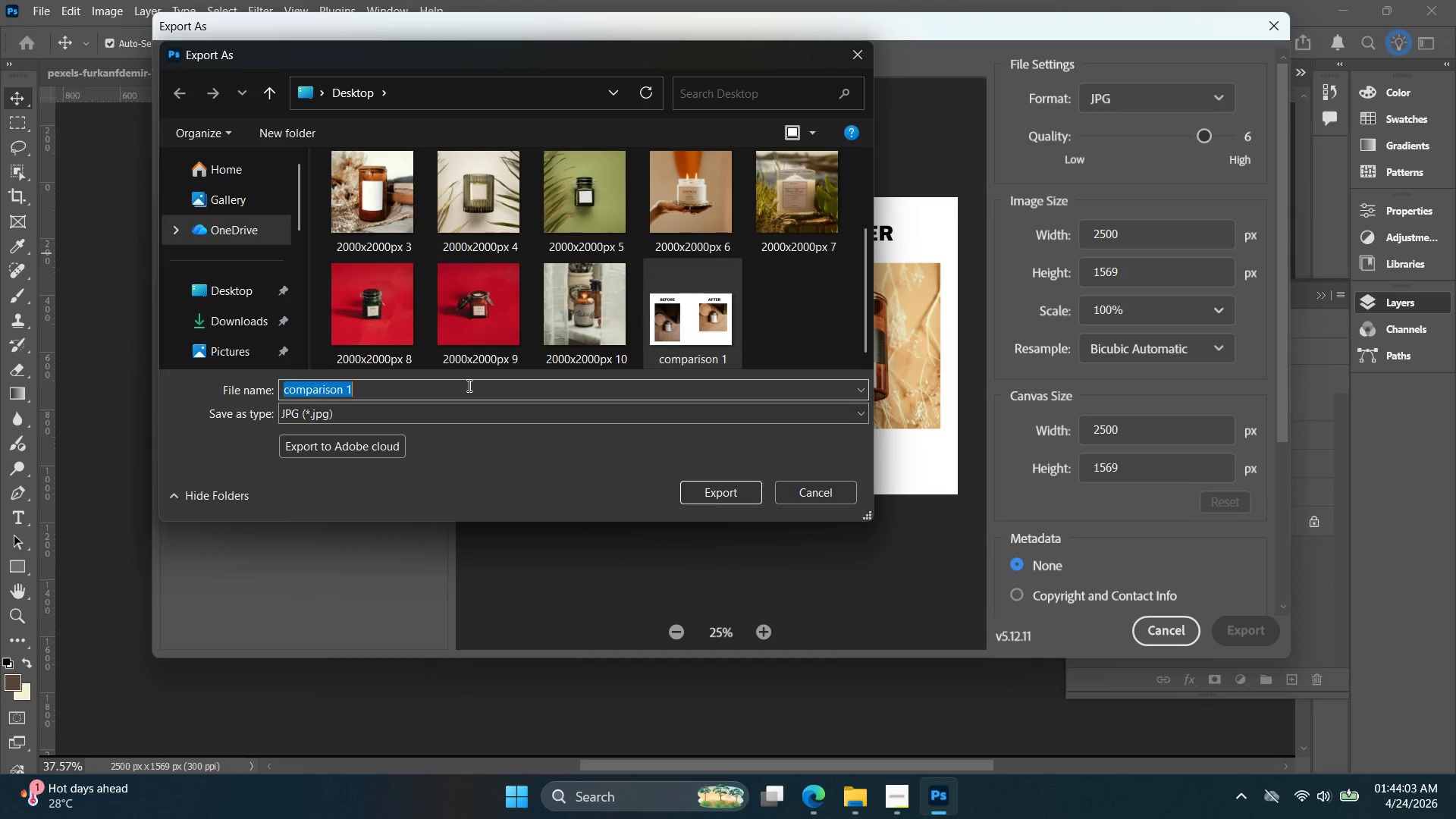 
triple_click([468, 385])
 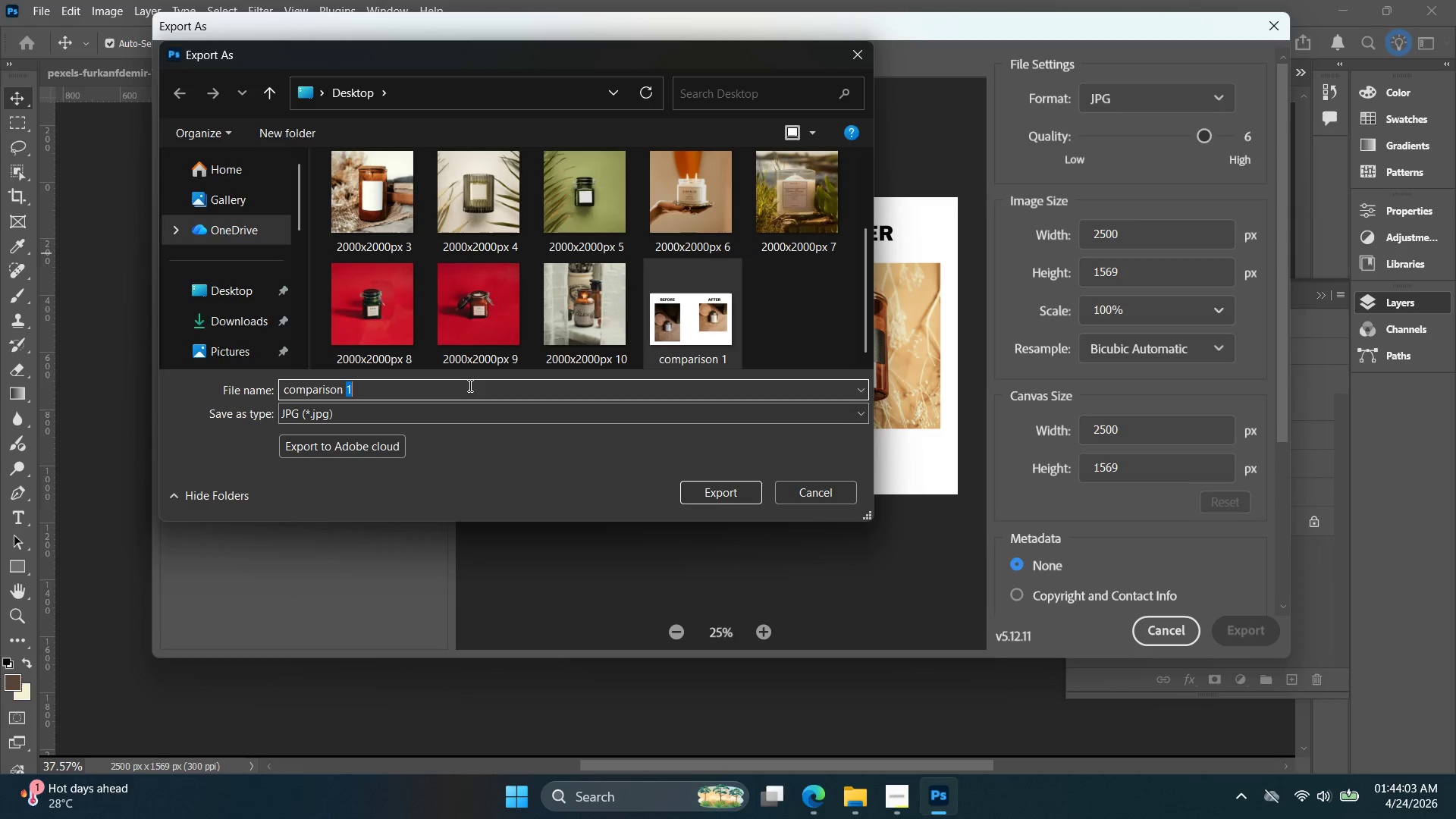 
key(2)
 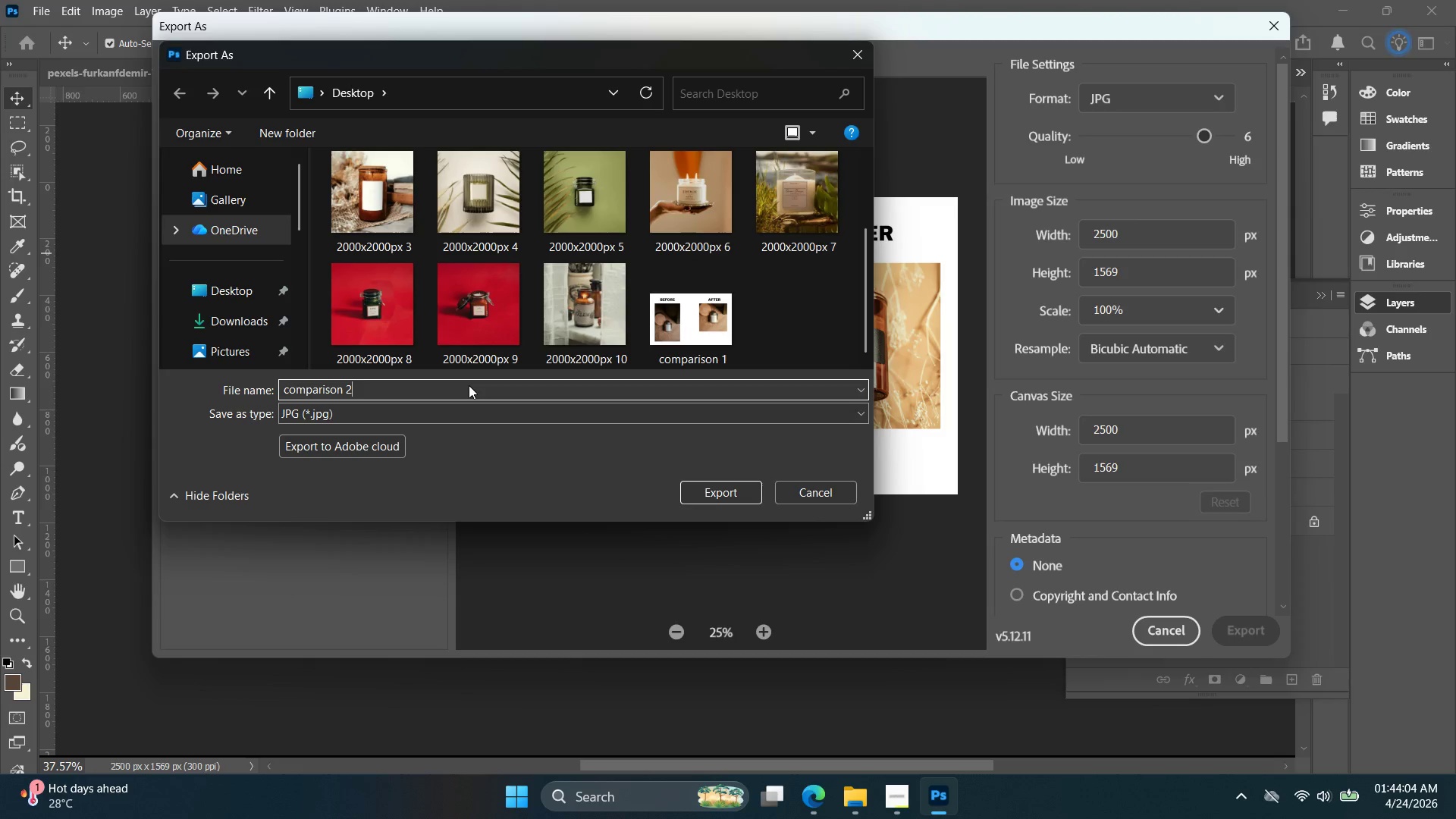 
key(Enter)
 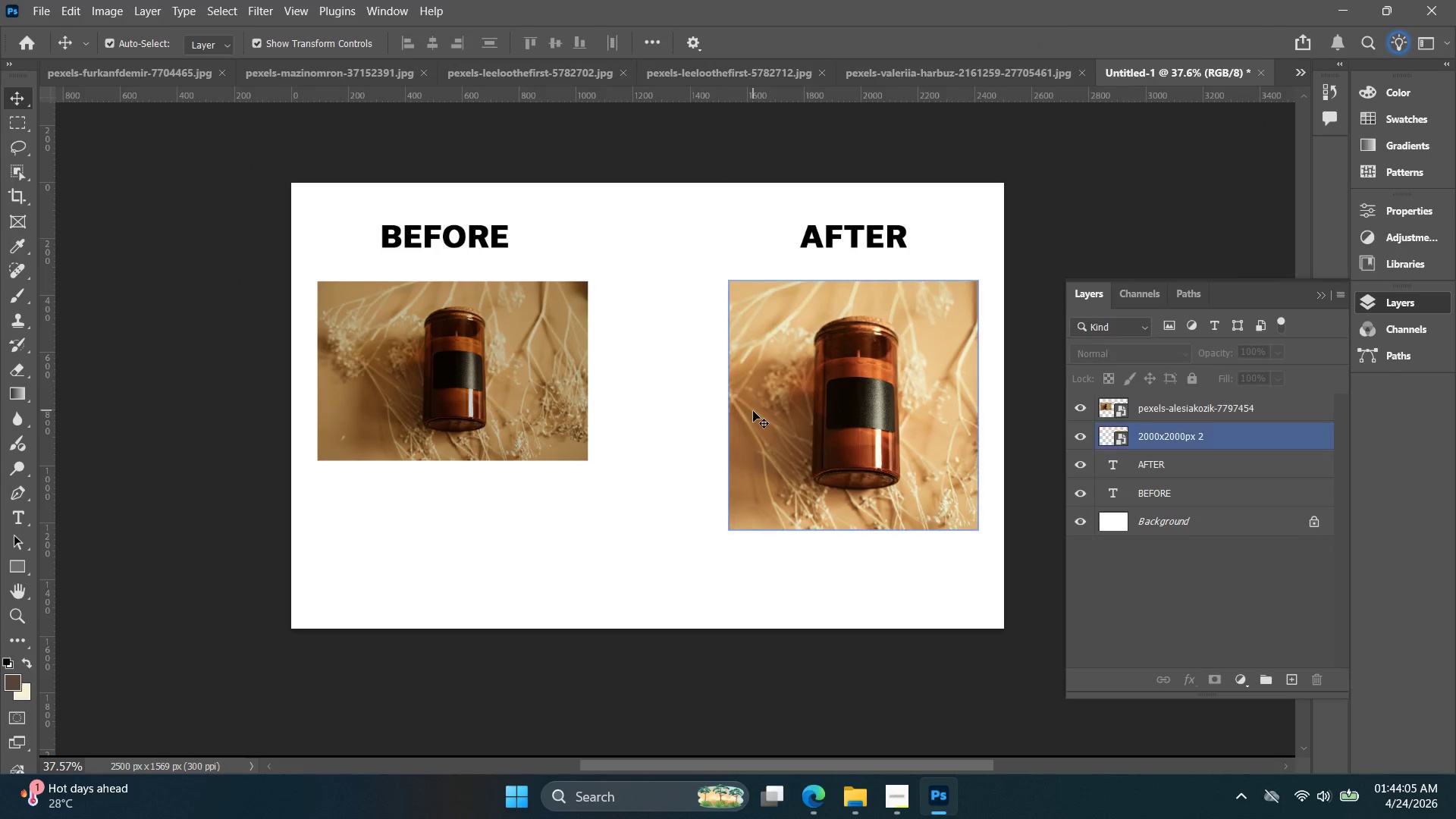 
key(Alt+Tab)
 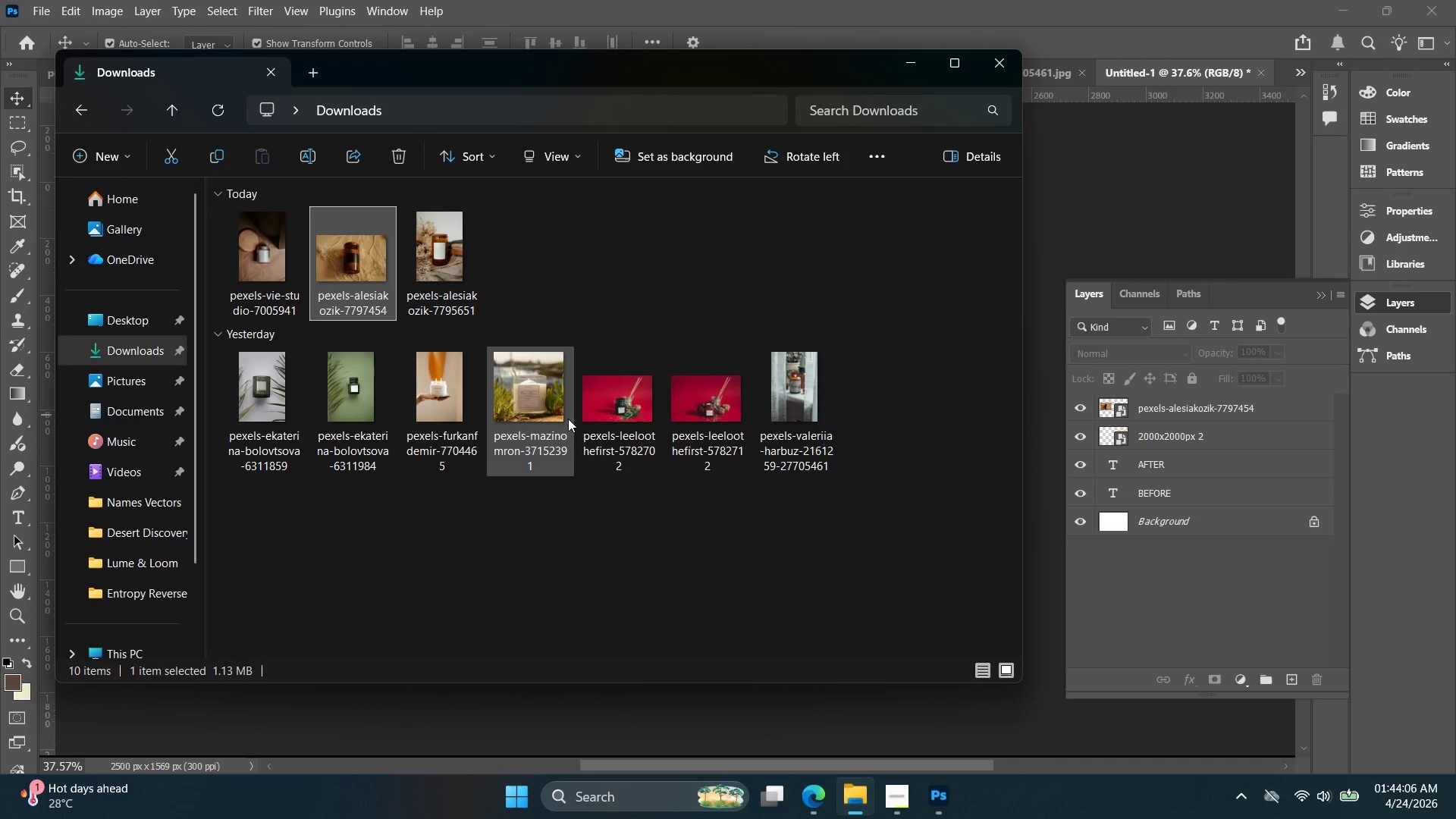 
left_click([461, 284])
 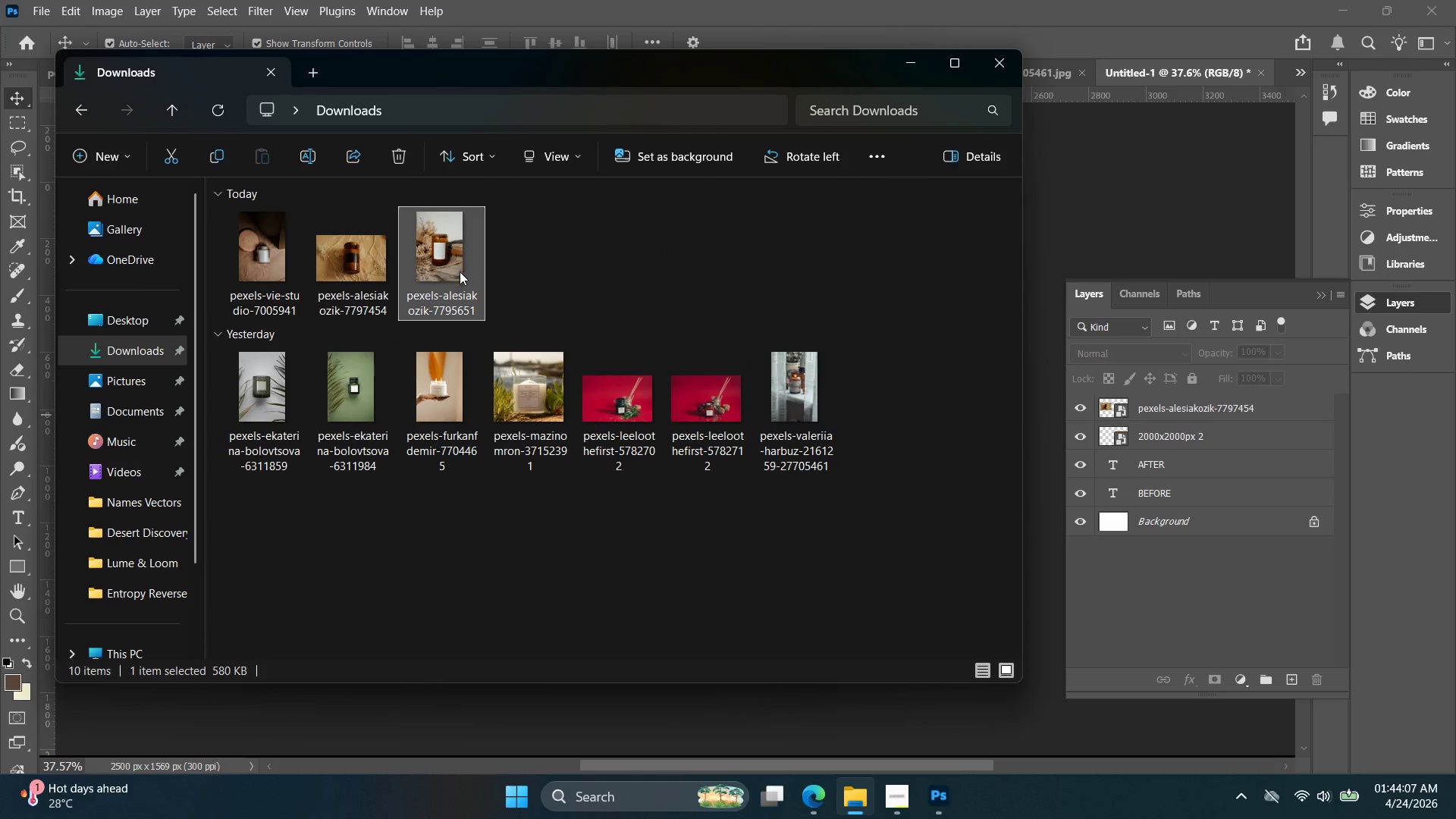 
left_click_drag(start_coordinate=[459, 275], to_coordinate=[577, 726])
 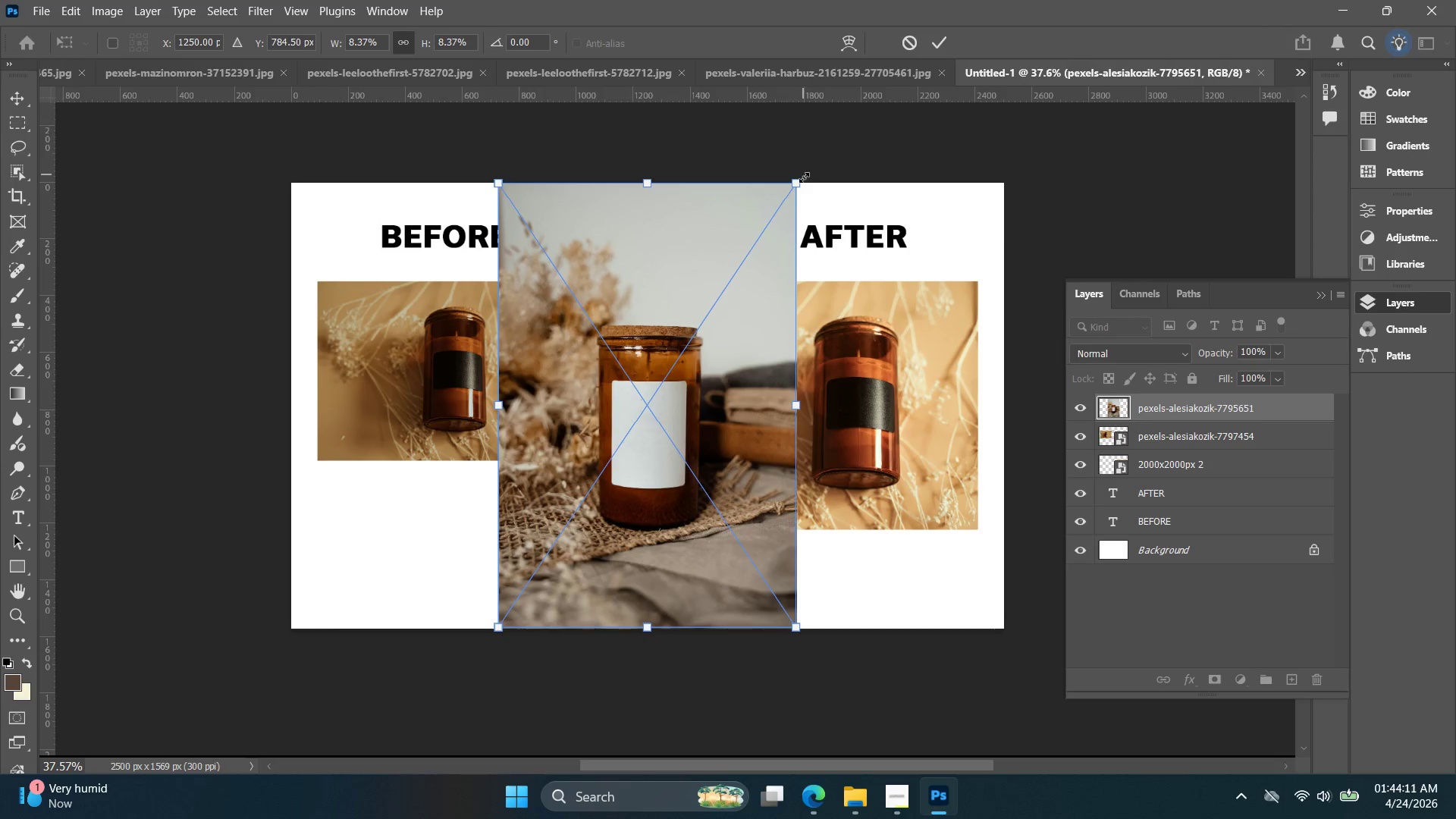 
left_click_drag(start_coordinate=[800, 179], to_coordinate=[720, 282])
 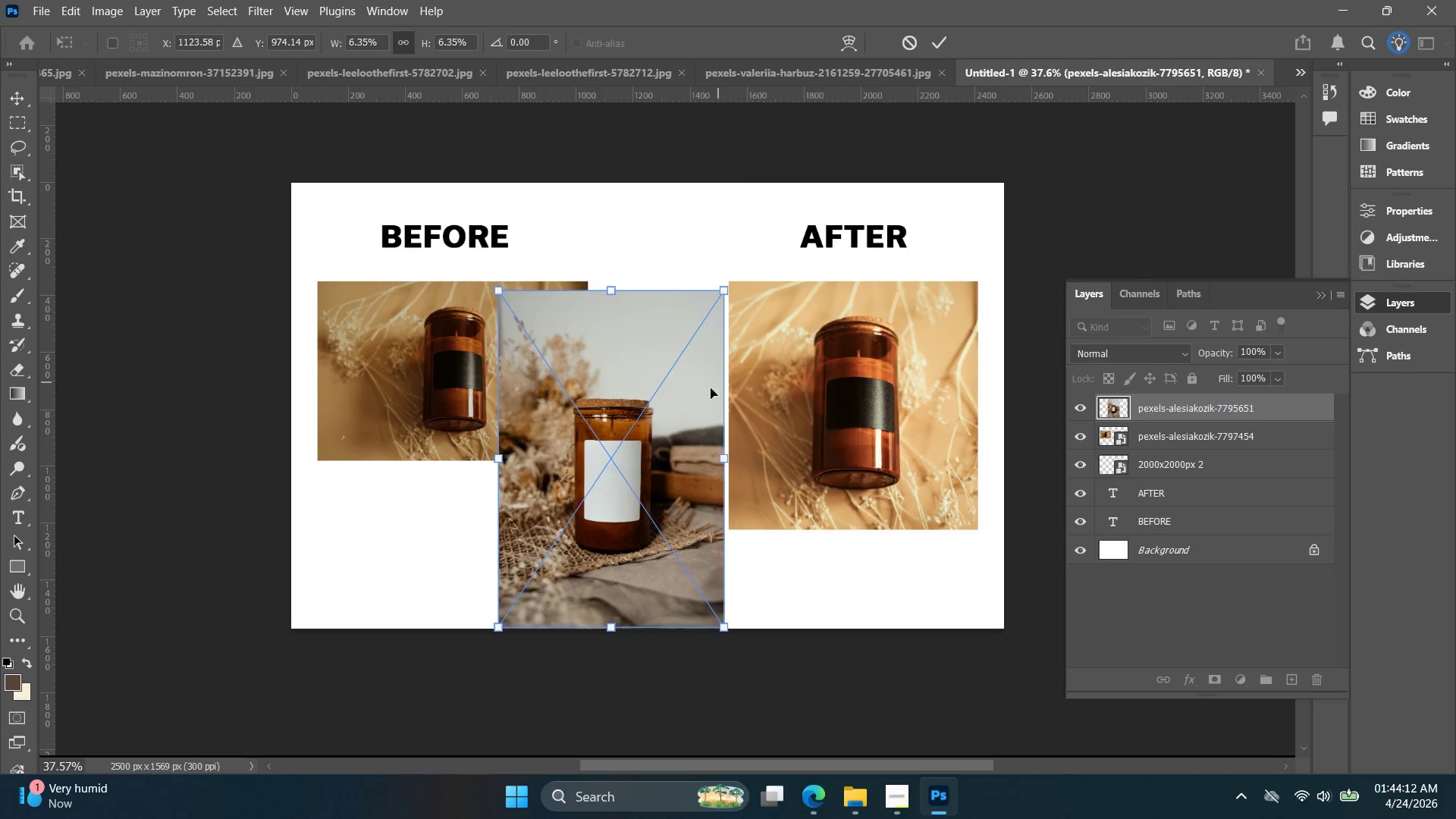 
left_click_drag(start_coordinate=[692, 391], to_coordinate=[574, 376])
 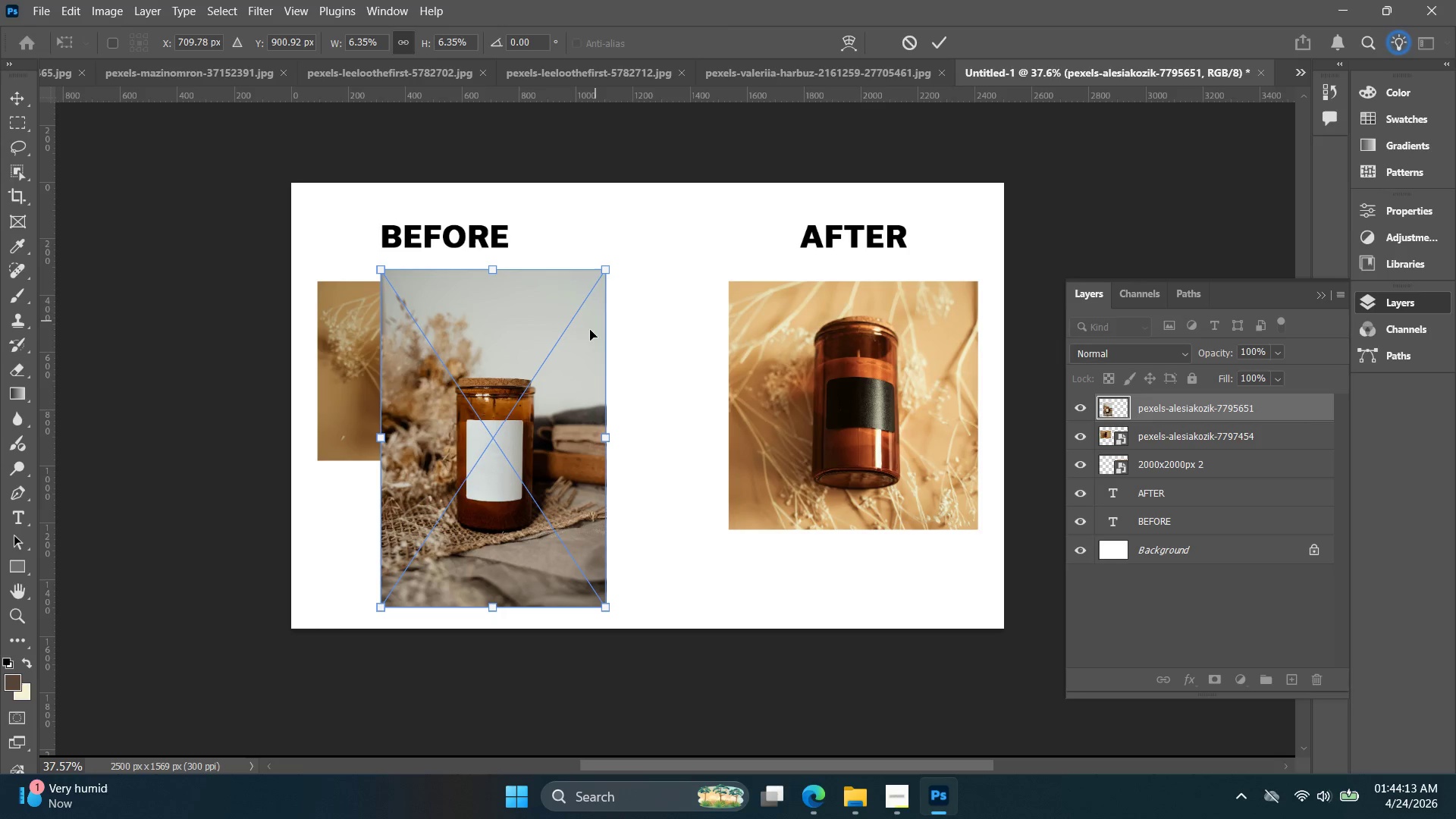 
left_click_drag(start_coordinate=[570, 341], to_coordinate=[509, 345])
 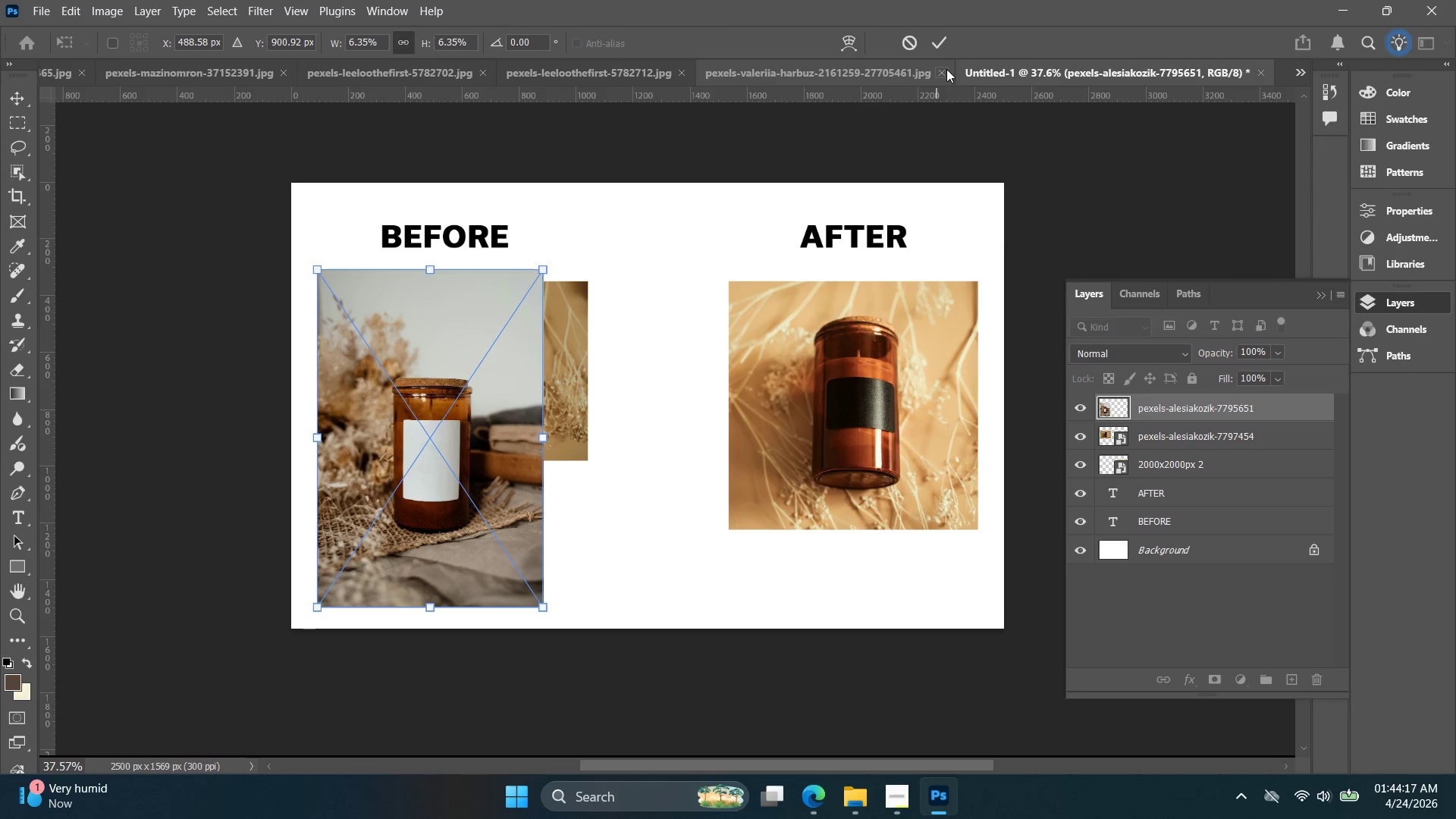 
left_click([940, 44])
 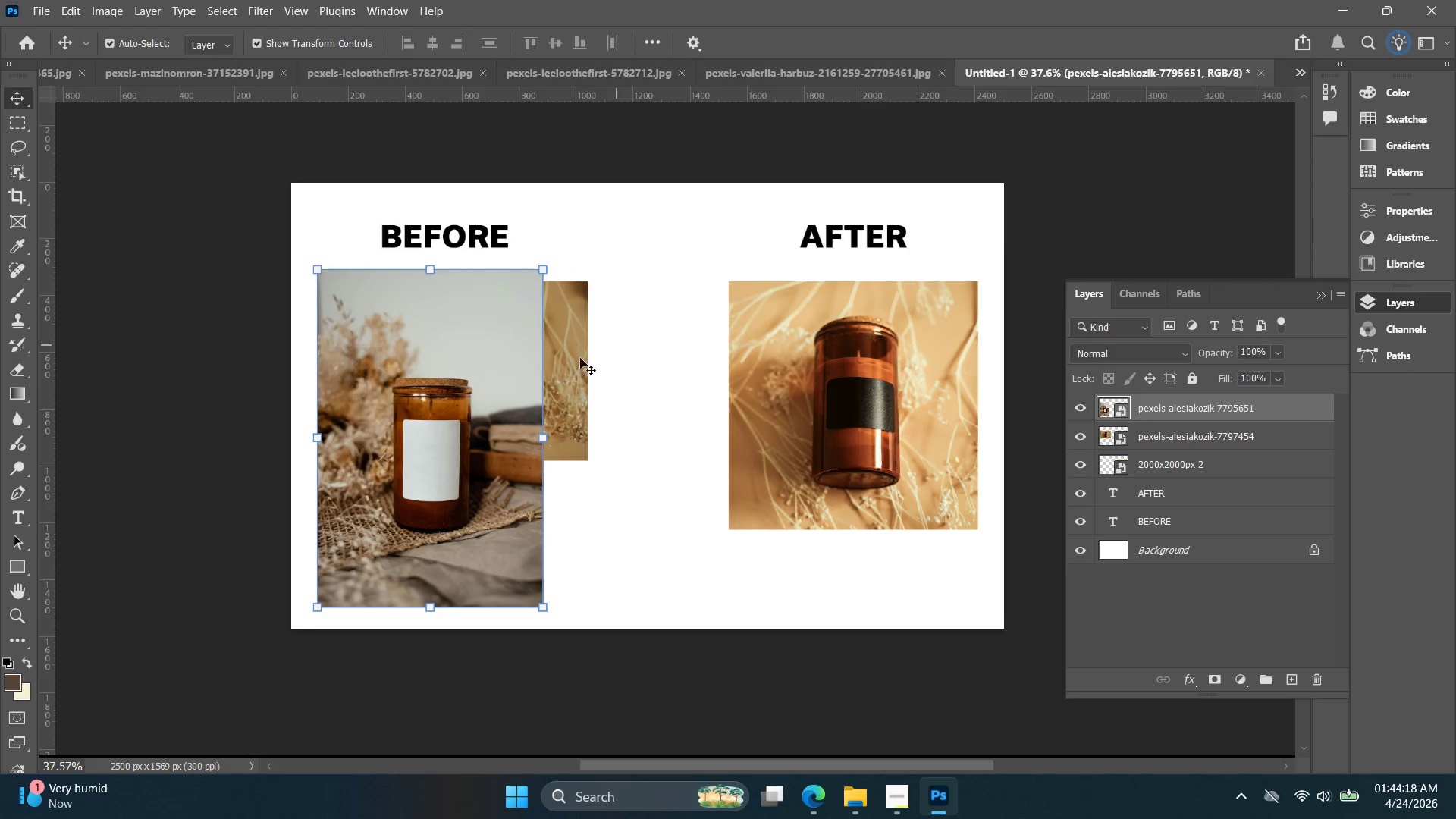 
left_click_drag(start_coordinate=[495, 390], to_coordinate=[505, 375])
 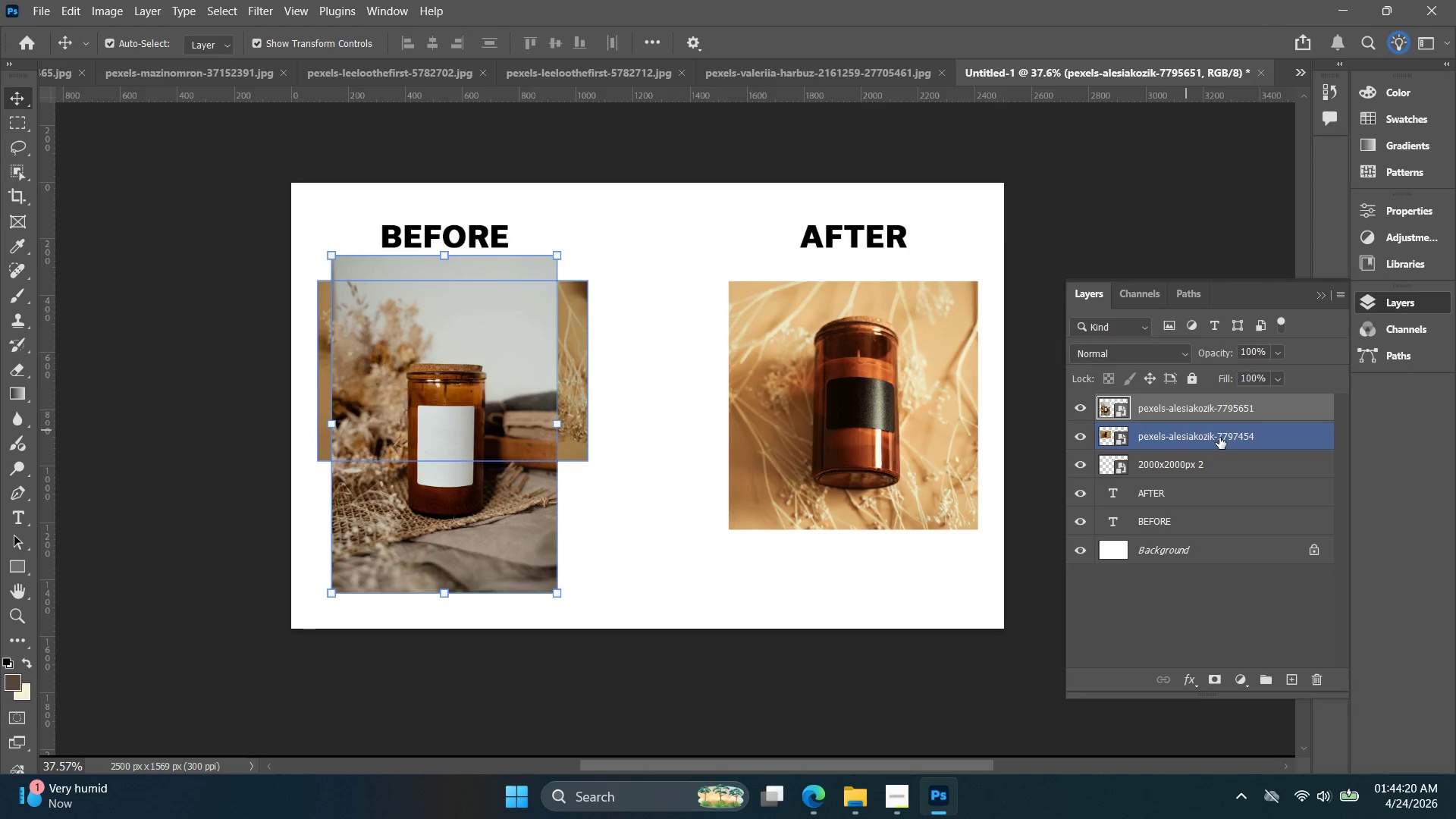 
left_click([1219, 438])
 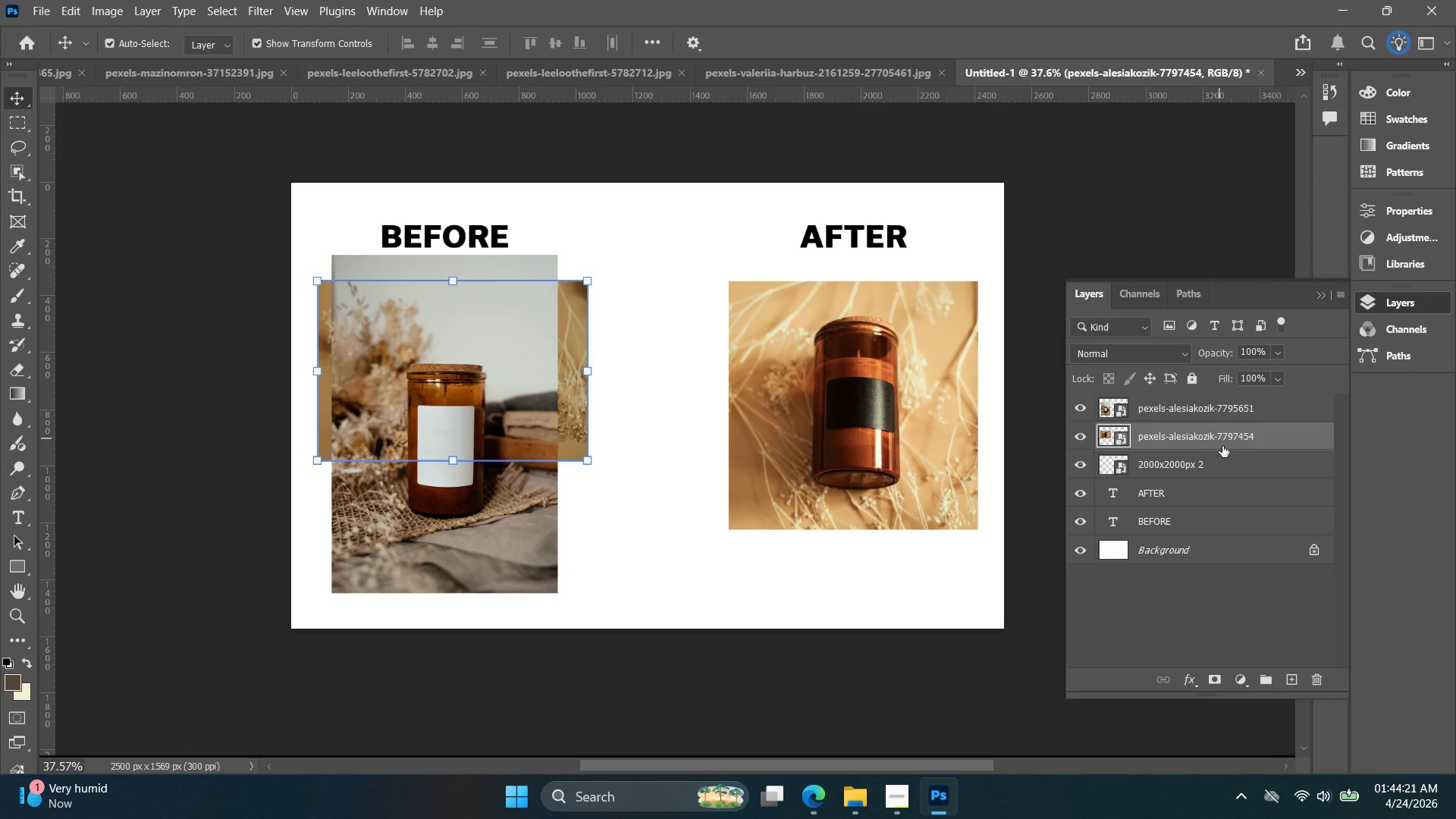 
key(Delete)
 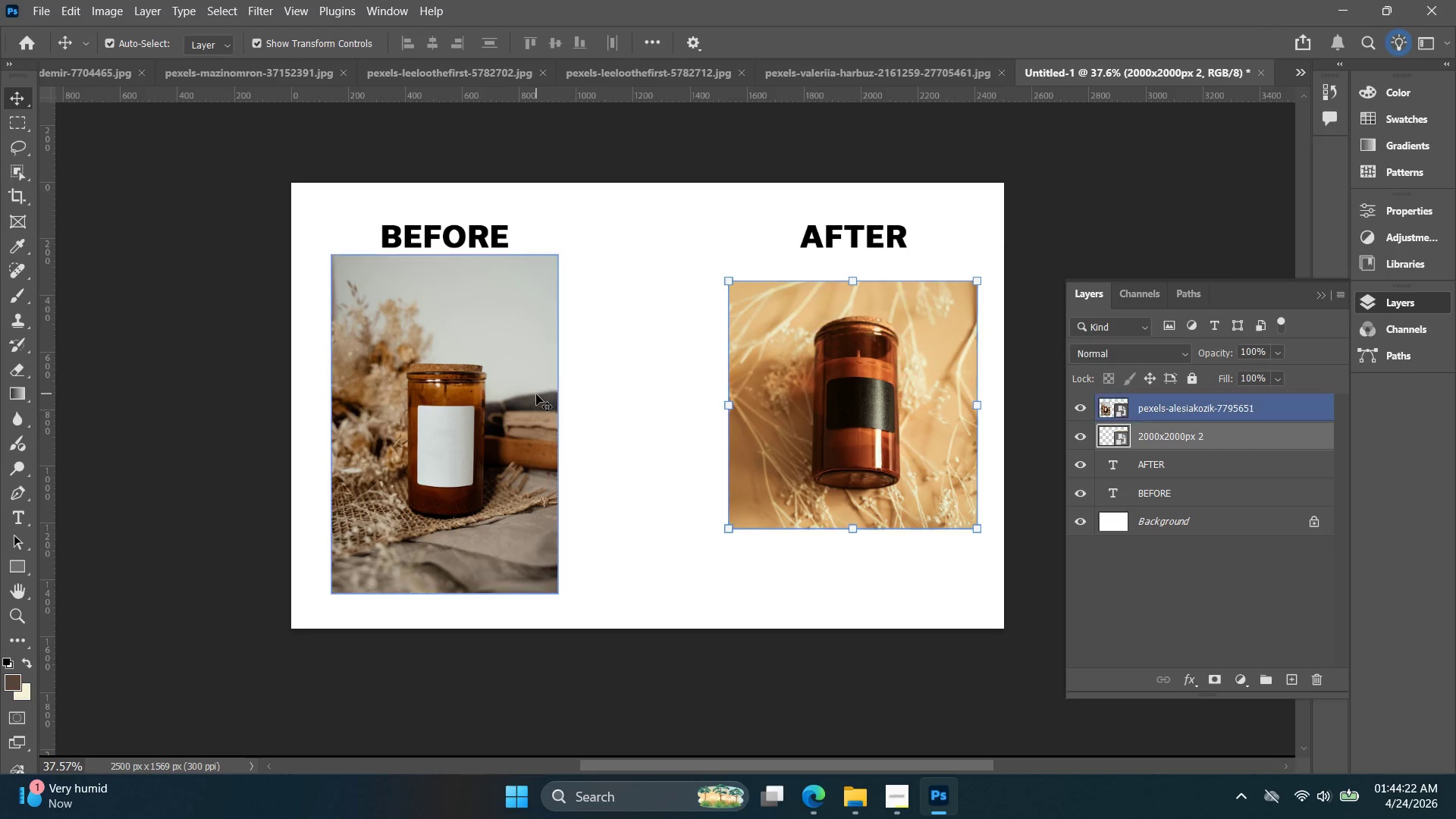 
left_click_drag(start_coordinate=[524, 392], to_coordinate=[526, 401])
 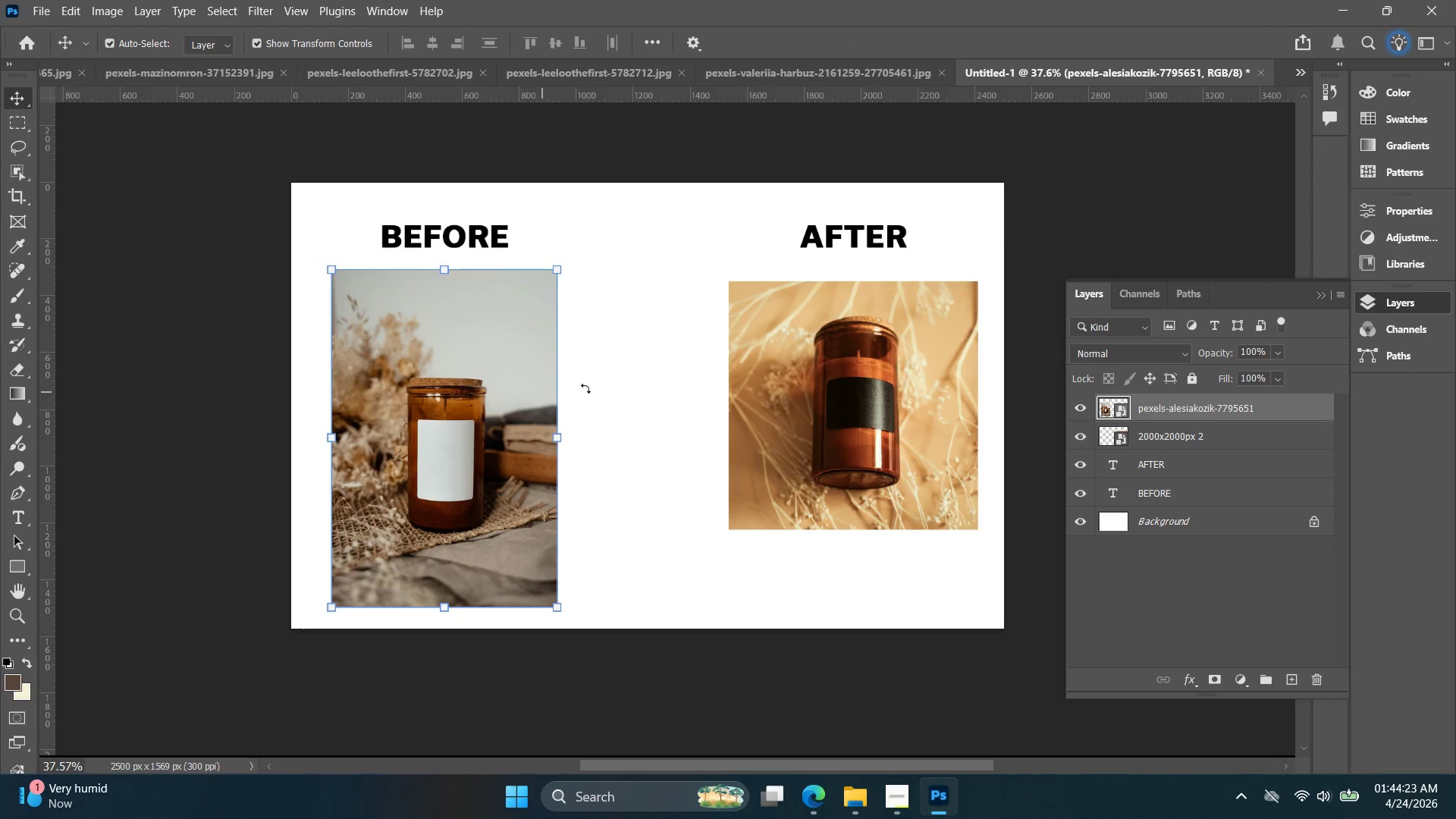 
key(Alt+Tab)
 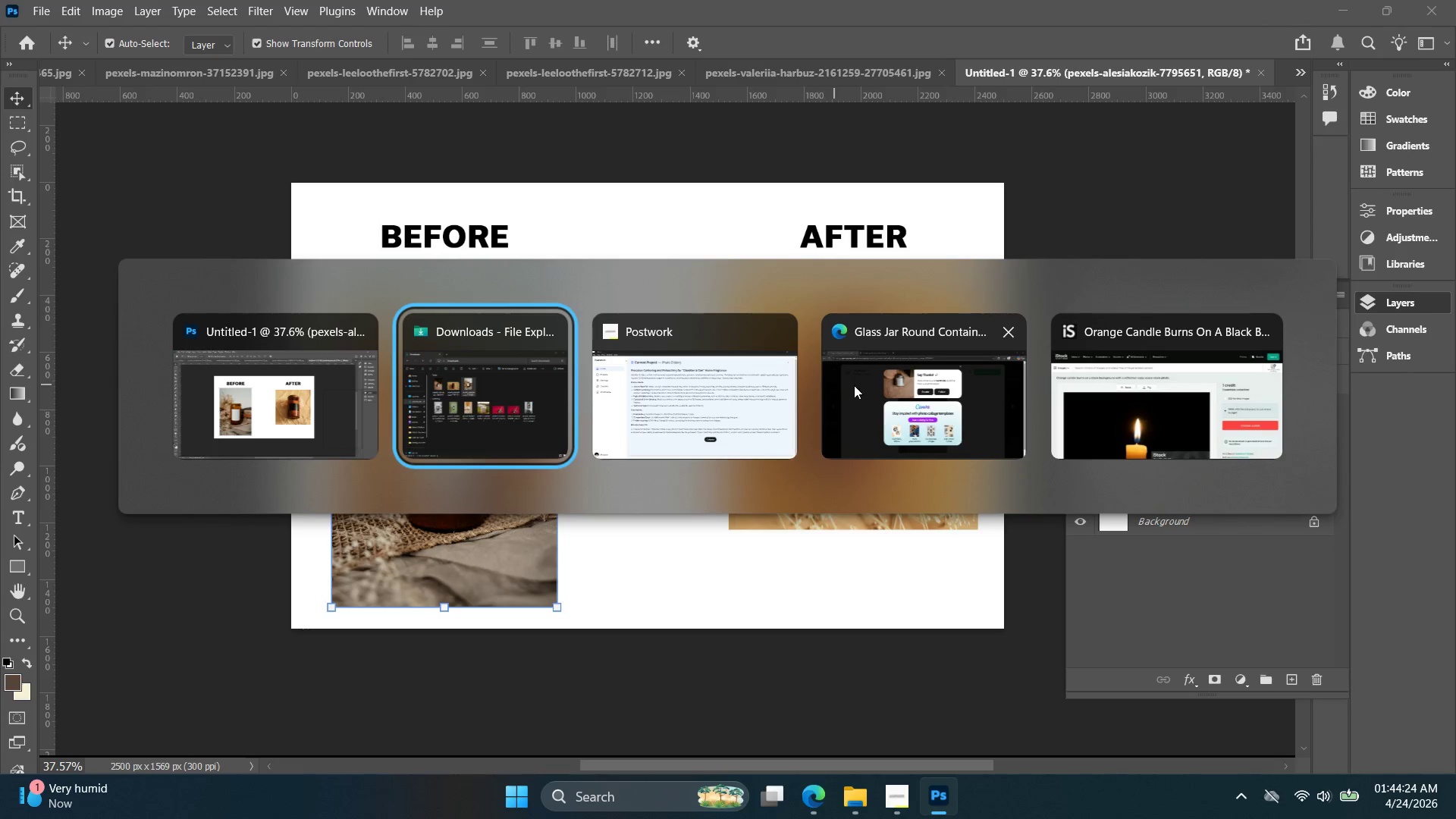 
key(Alt+Tab)
 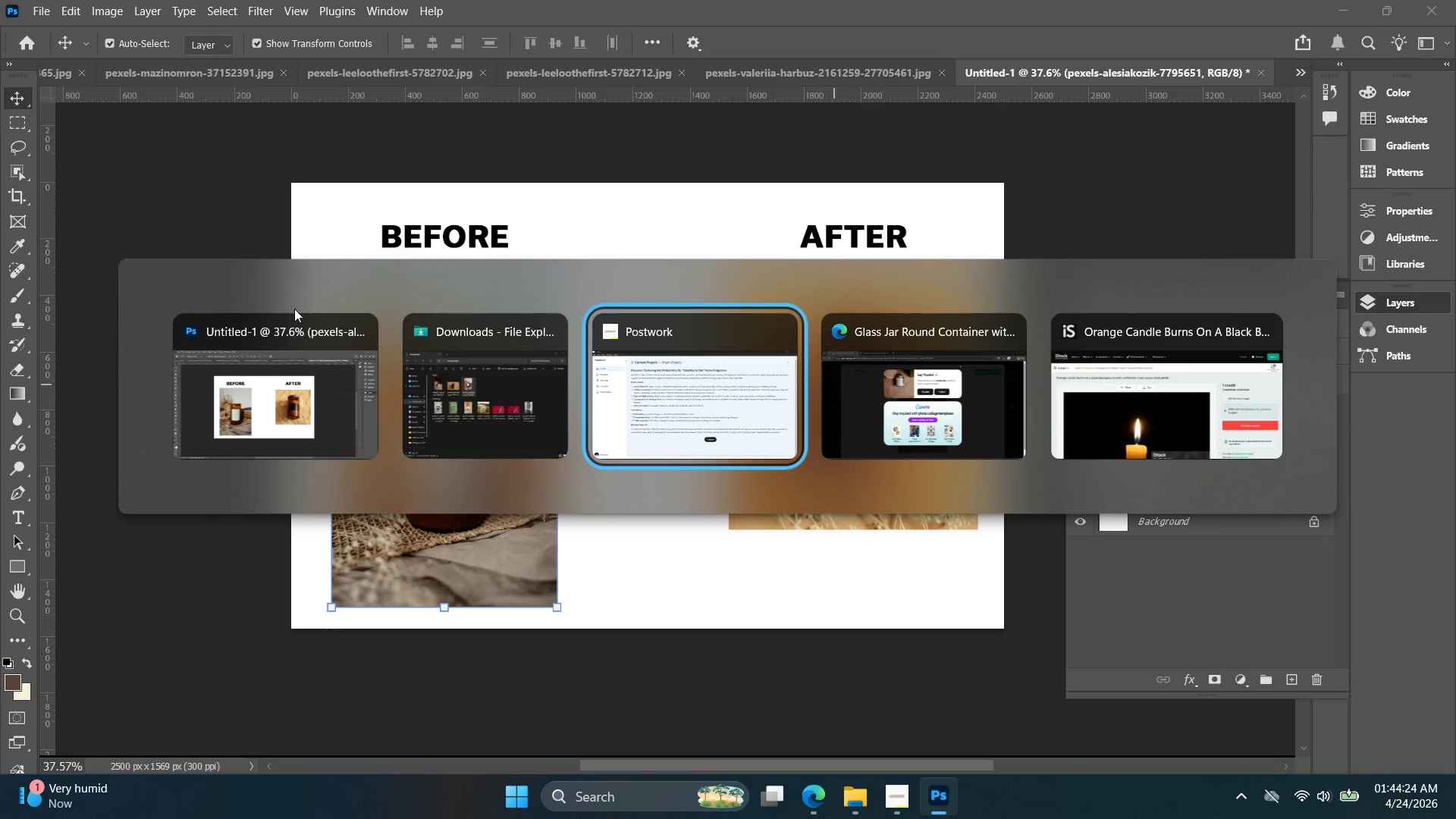 
left_click([466, 386])
 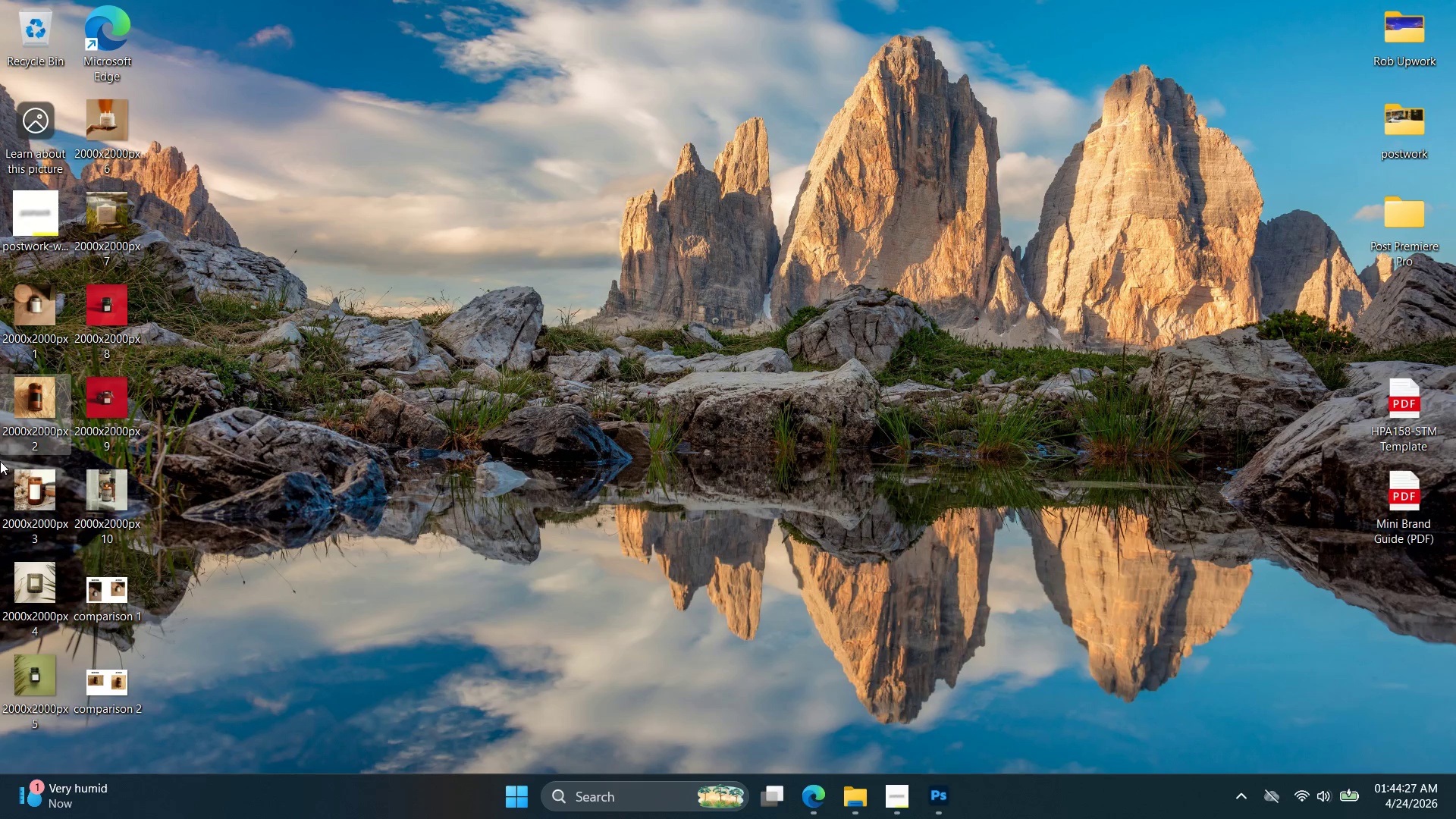 
left_click_drag(start_coordinate=[36, 479], to_coordinate=[615, 604])
 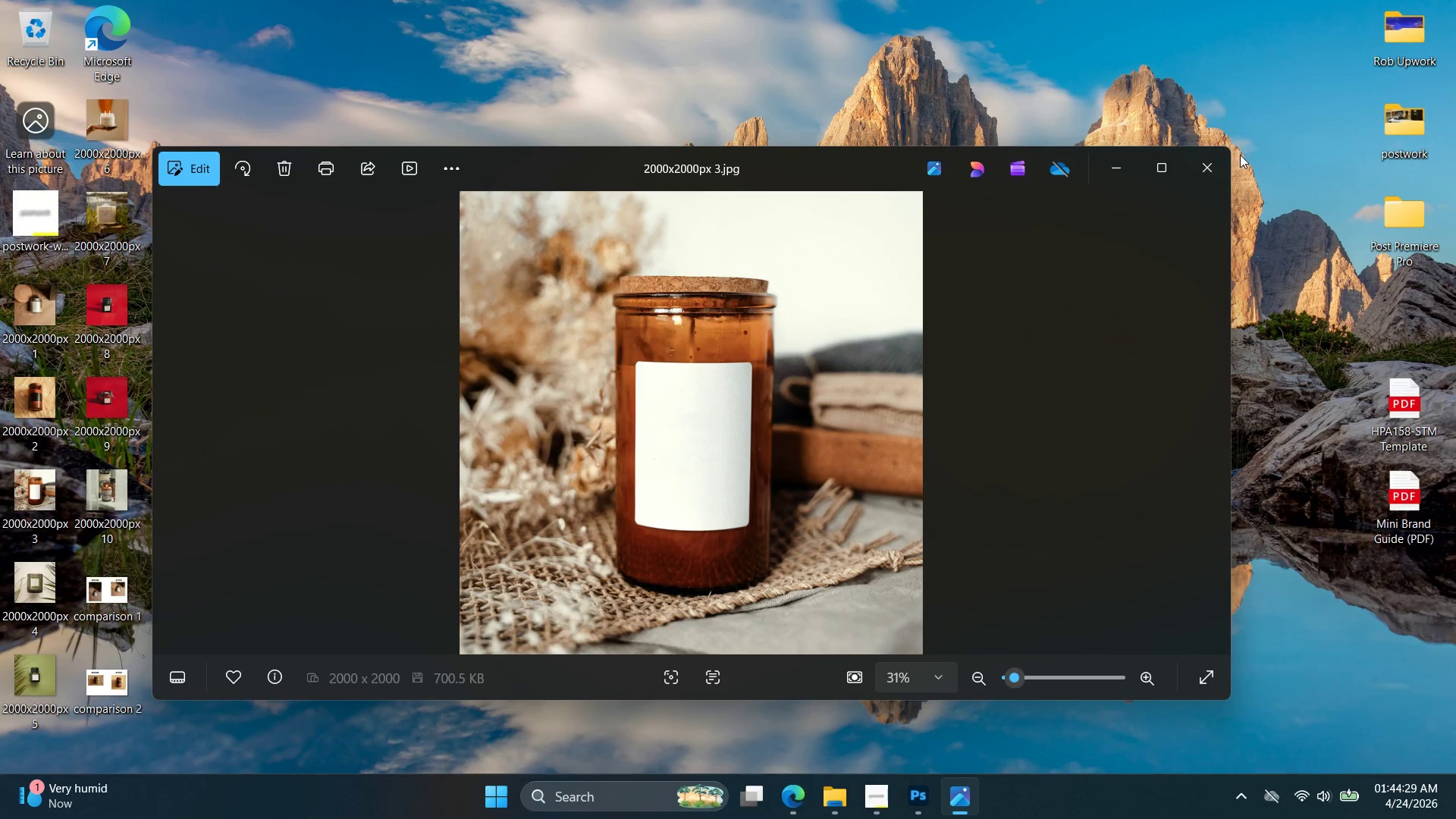 
left_click([1212, 165])
 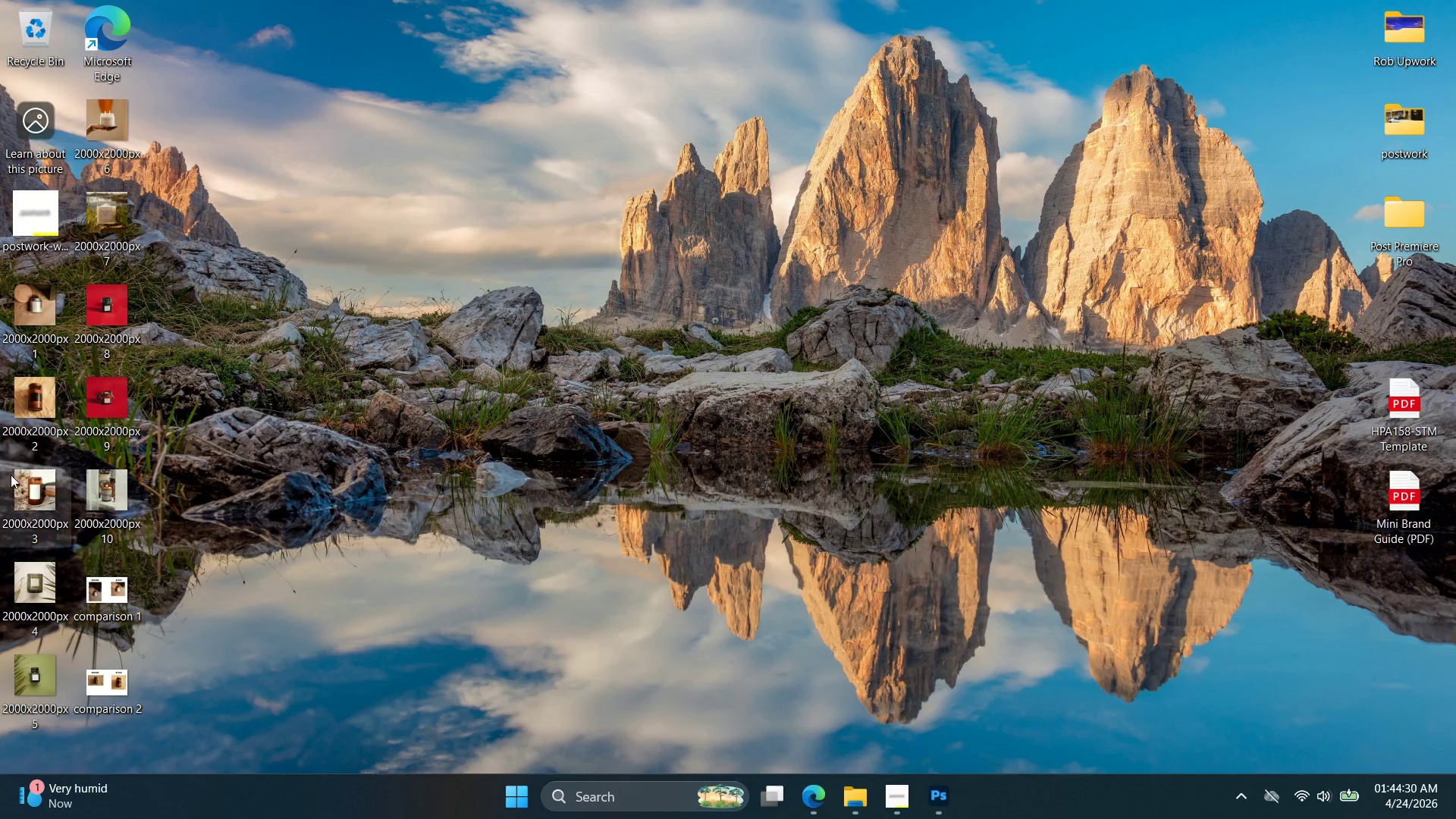 
left_click_drag(start_coordinate=[18, 486], to_coordinate=[815, 457])
 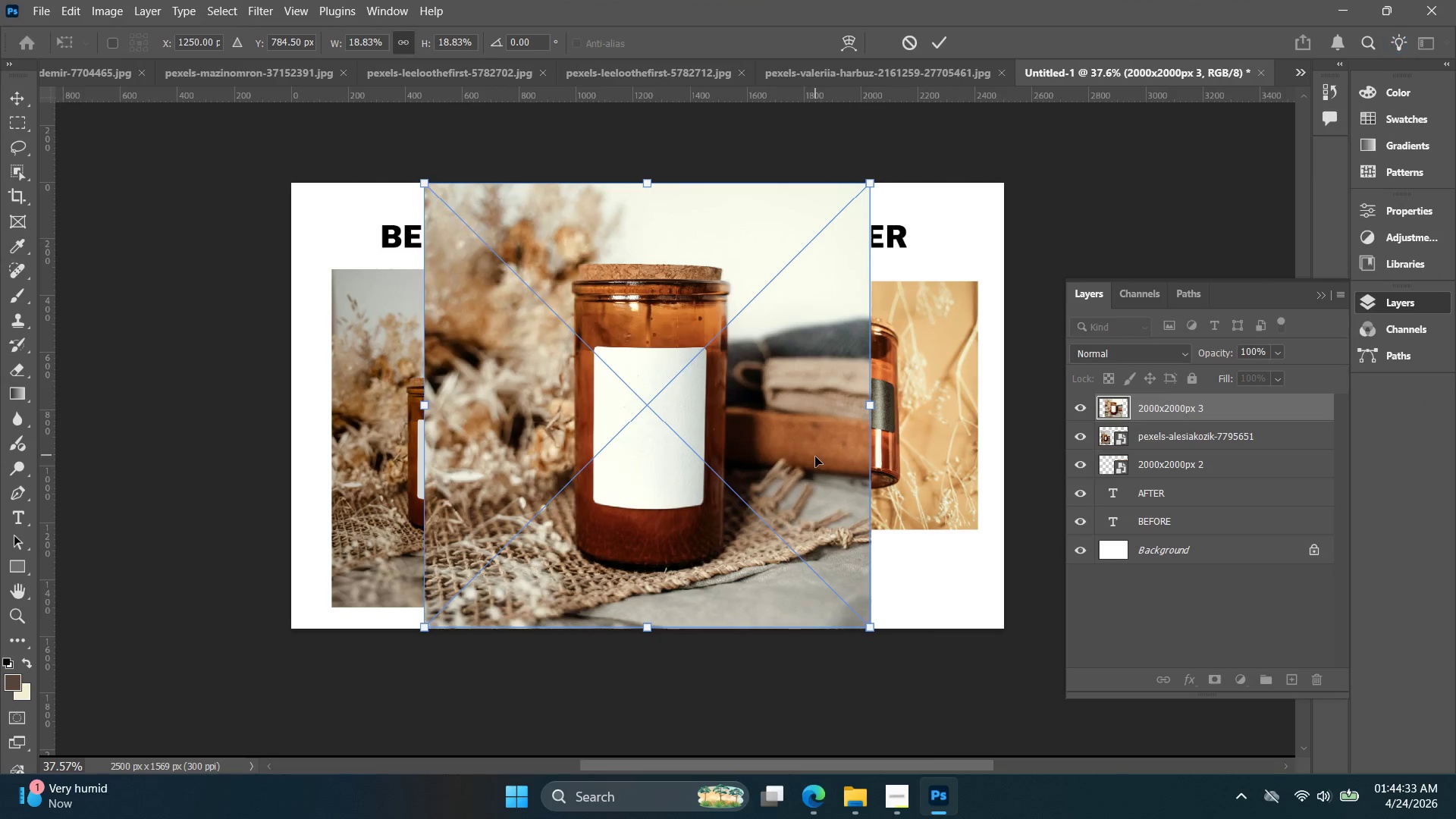 
key(Enter)
 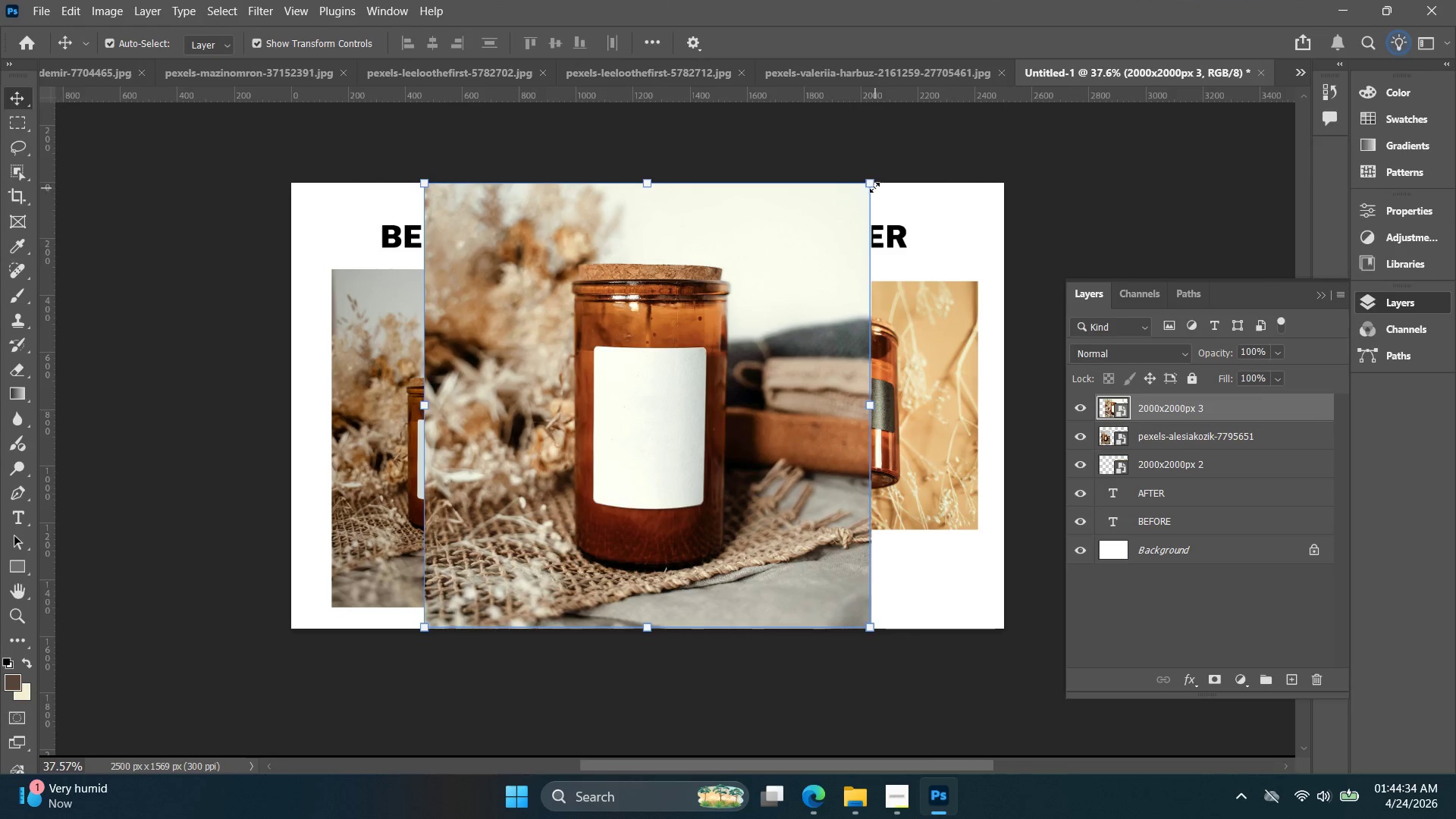 
left_click_drag(start_coordinate=[871, 184], to_coordinate=[704, 320])
 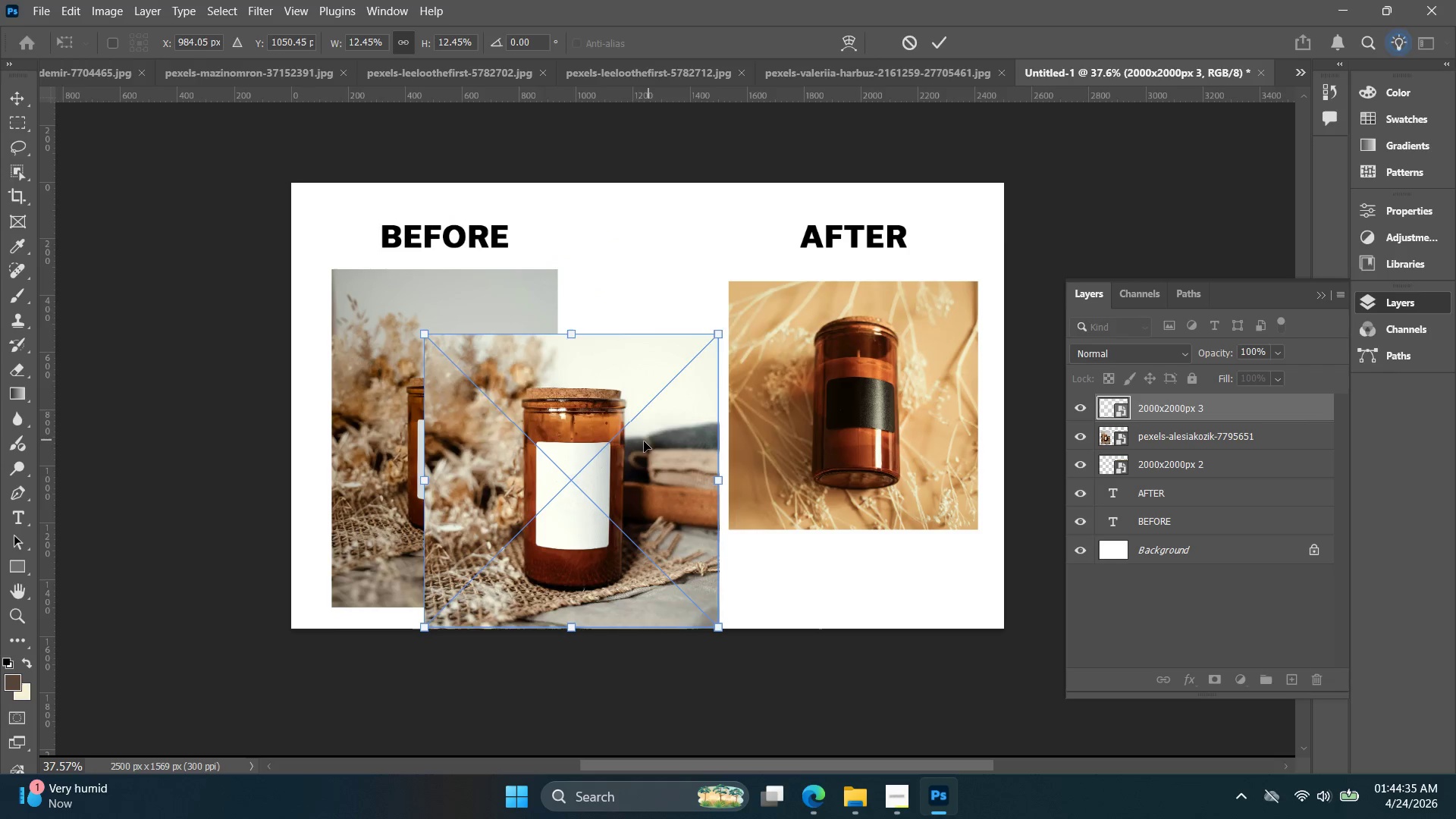 
left_click_drag(start_coordinate=[642, 440], to_coordinate=[916, 372])
 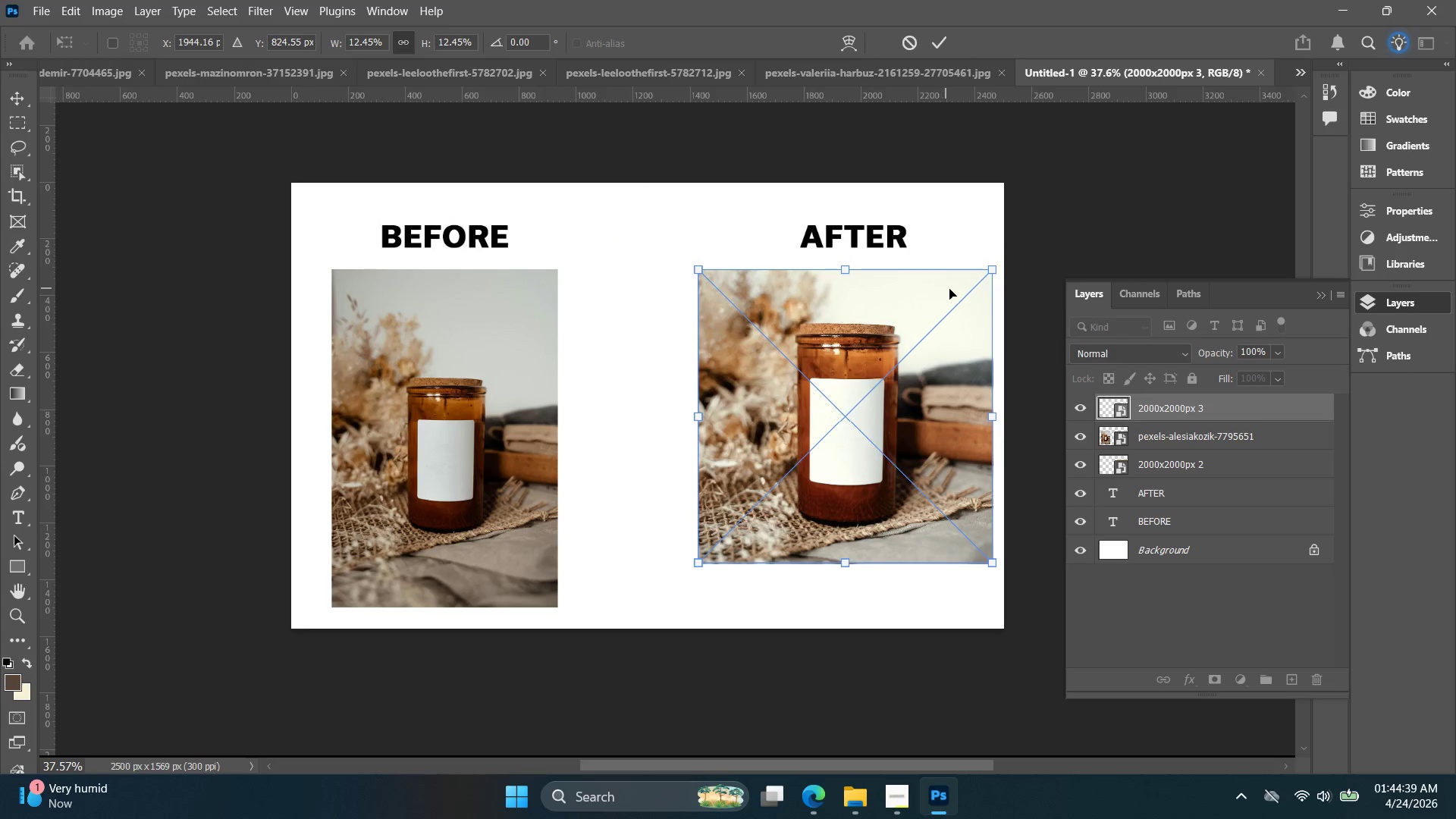 
hold_key(key=ShiftLeft, duration=0.67)
 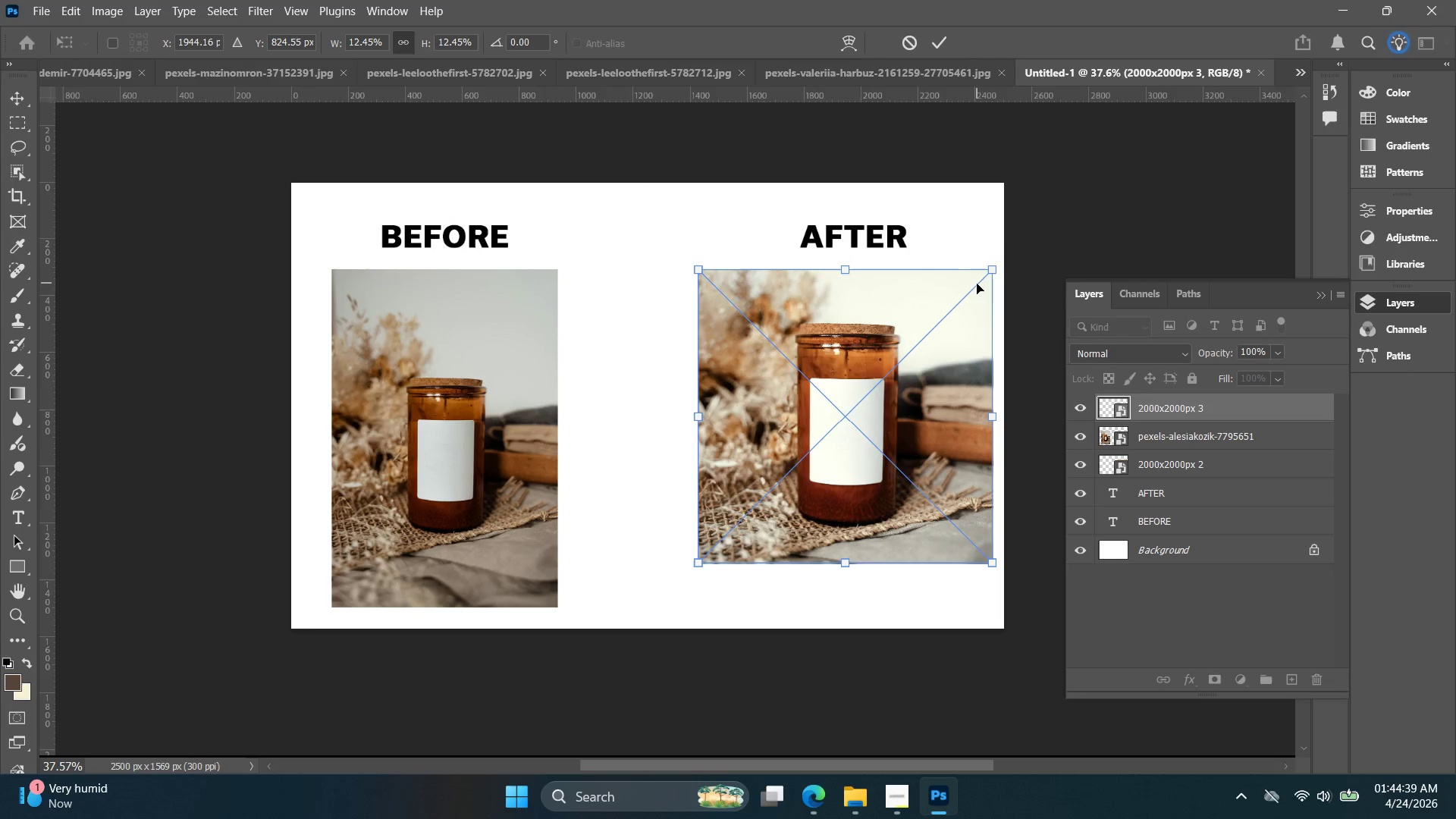 
left_click_drag(start_coordinate=[987, 272], to_coordinate=[946, 287])
 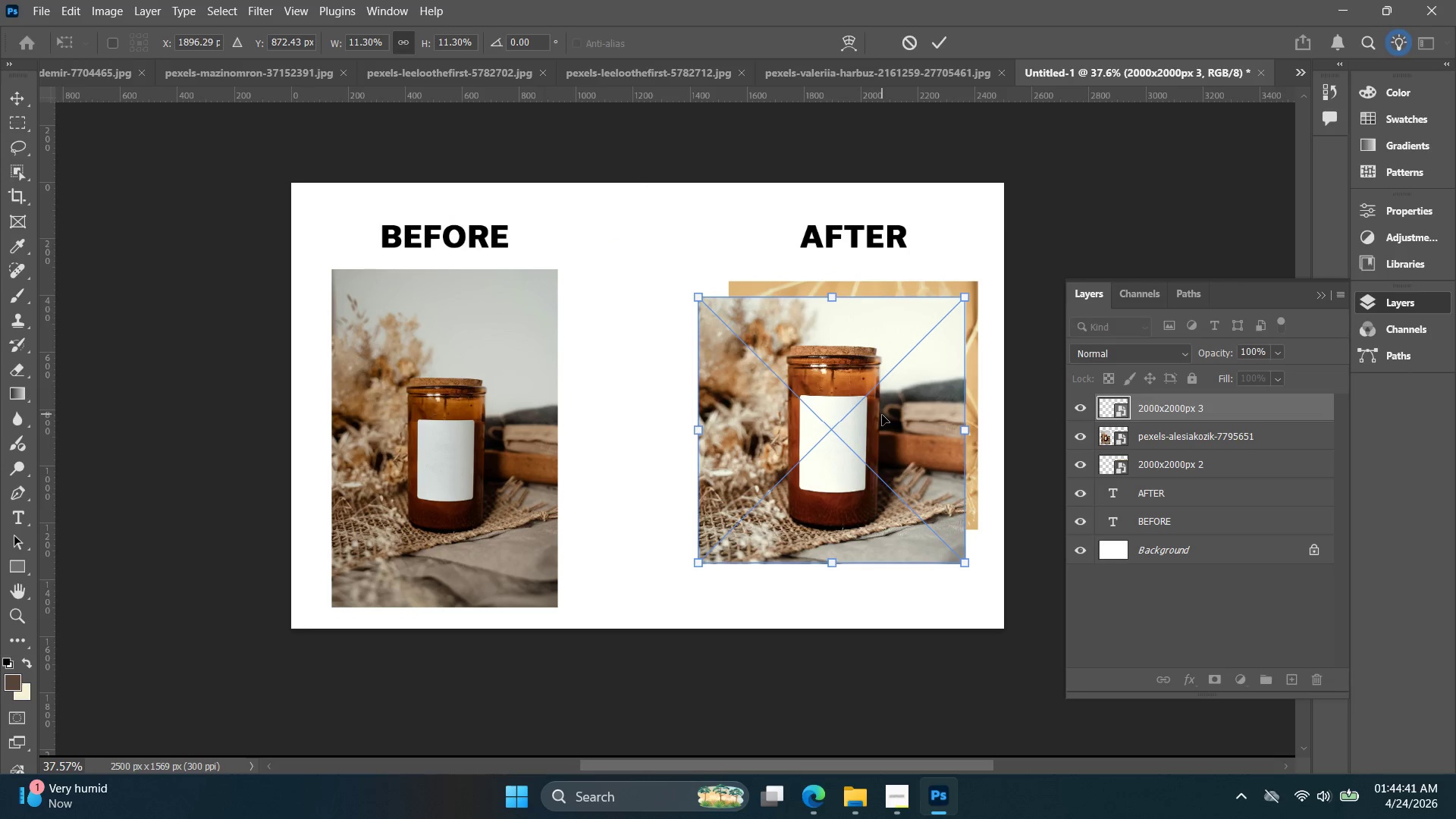 
hold_key(key=ShiftLeft, duration=0.75)
left_click_drag(start_coordinate=[883, 415], to_coordinate=[898, 388])
 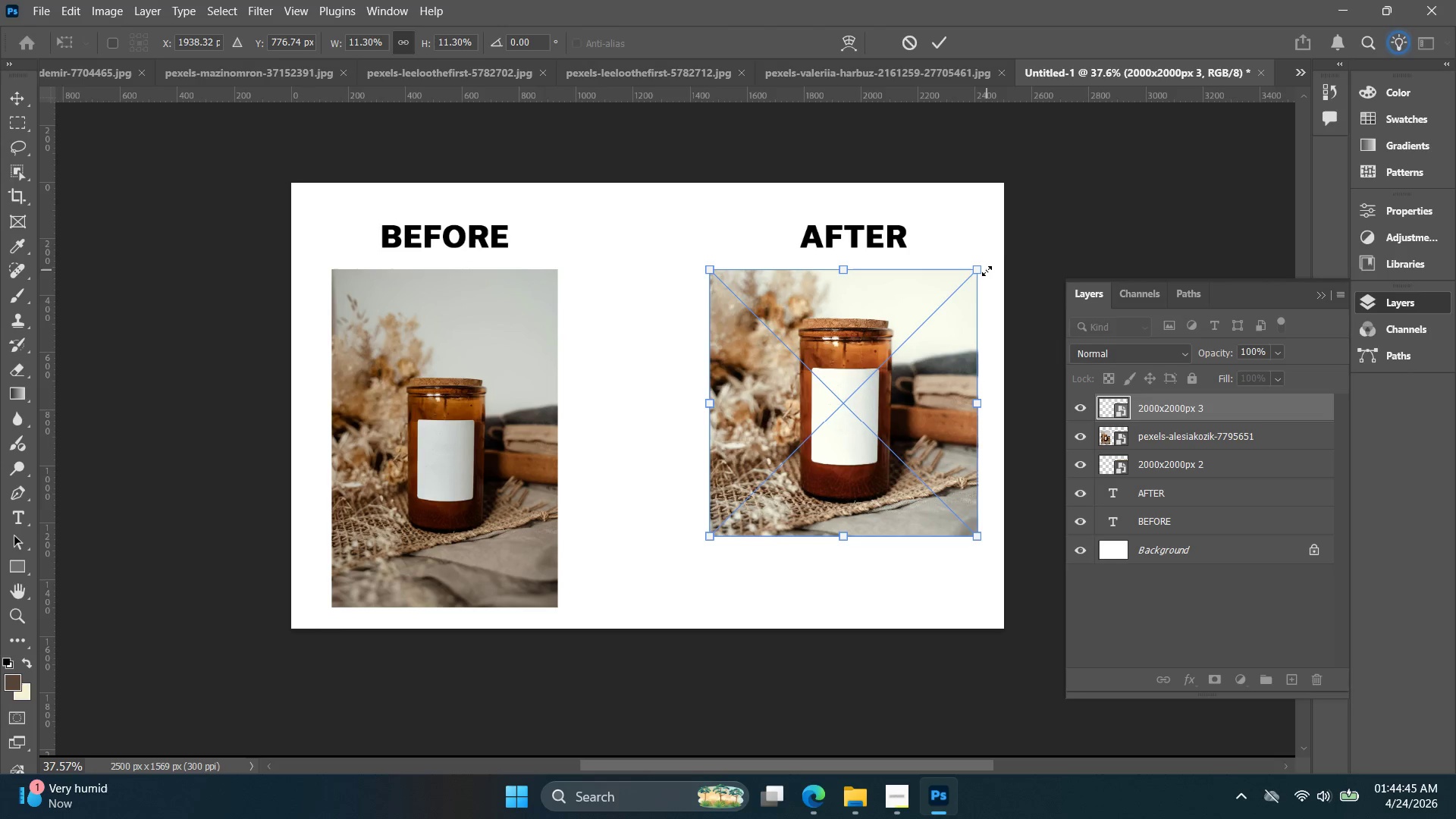 
left_click_drag(start_coordinate=[974, 271], to_coordinate=[956, 282])
 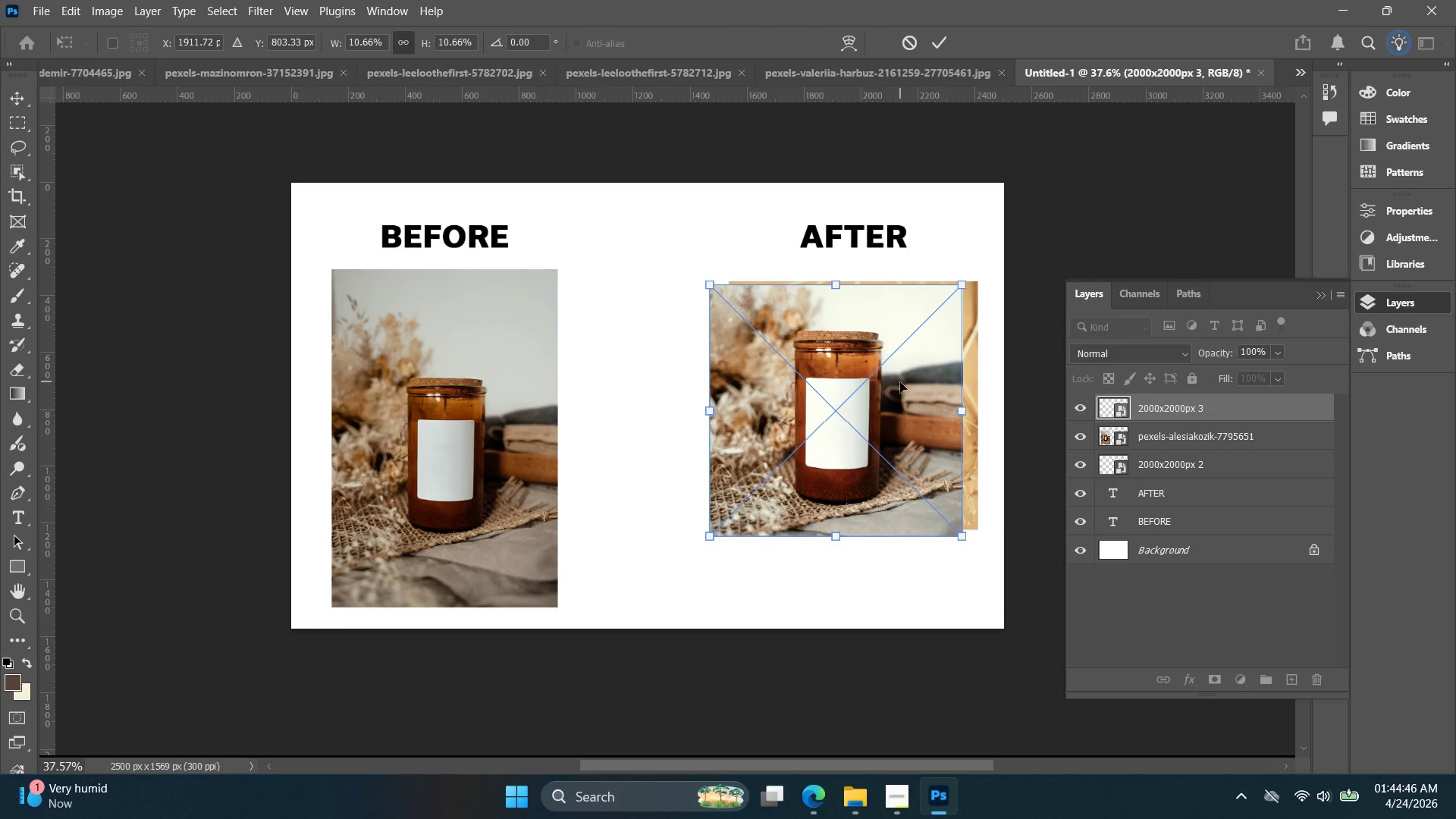 
left_click_drag(start_coordinate=[899, 388], to_coordinate=[912, 369])
 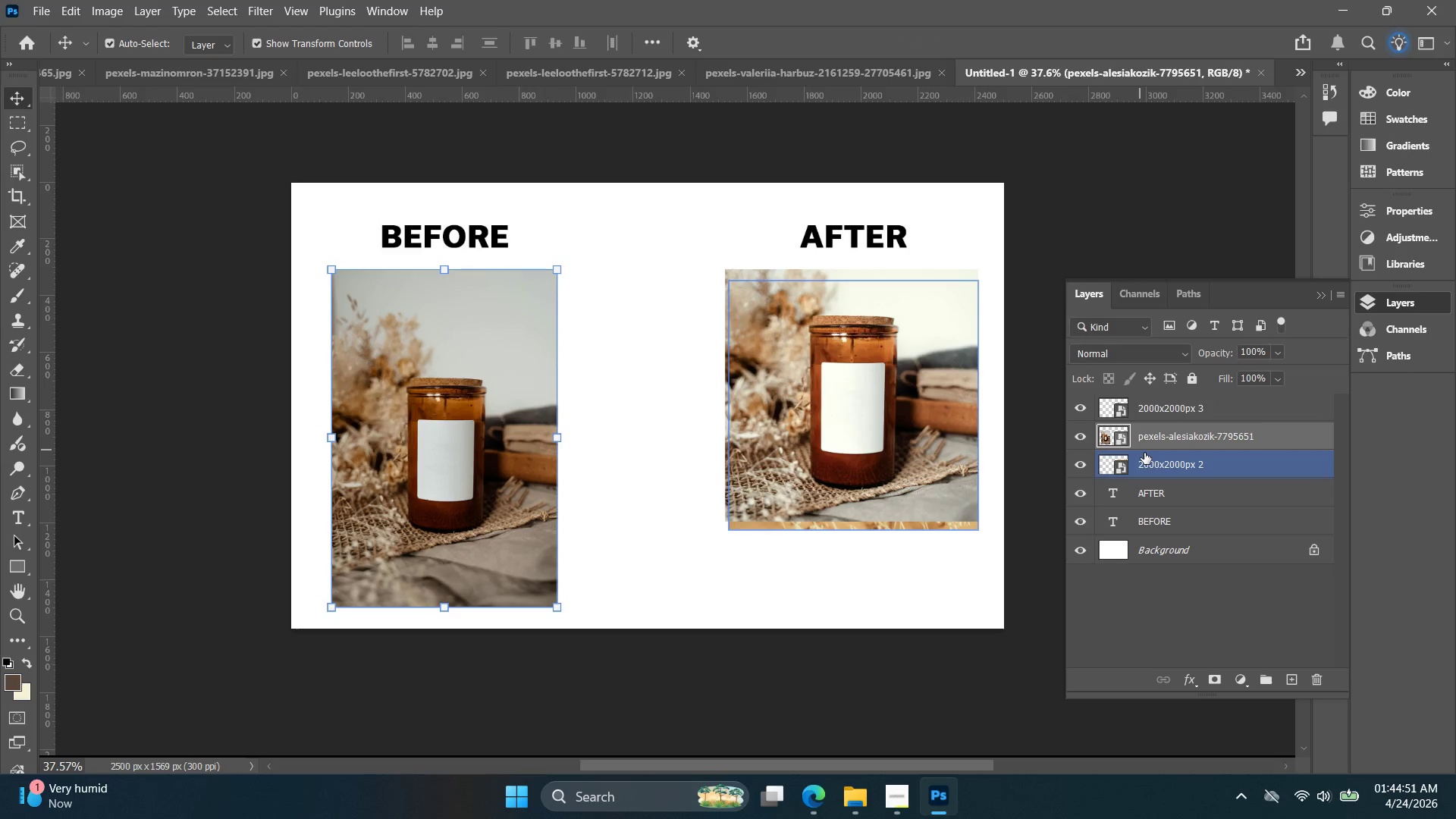 
key(Delete)
 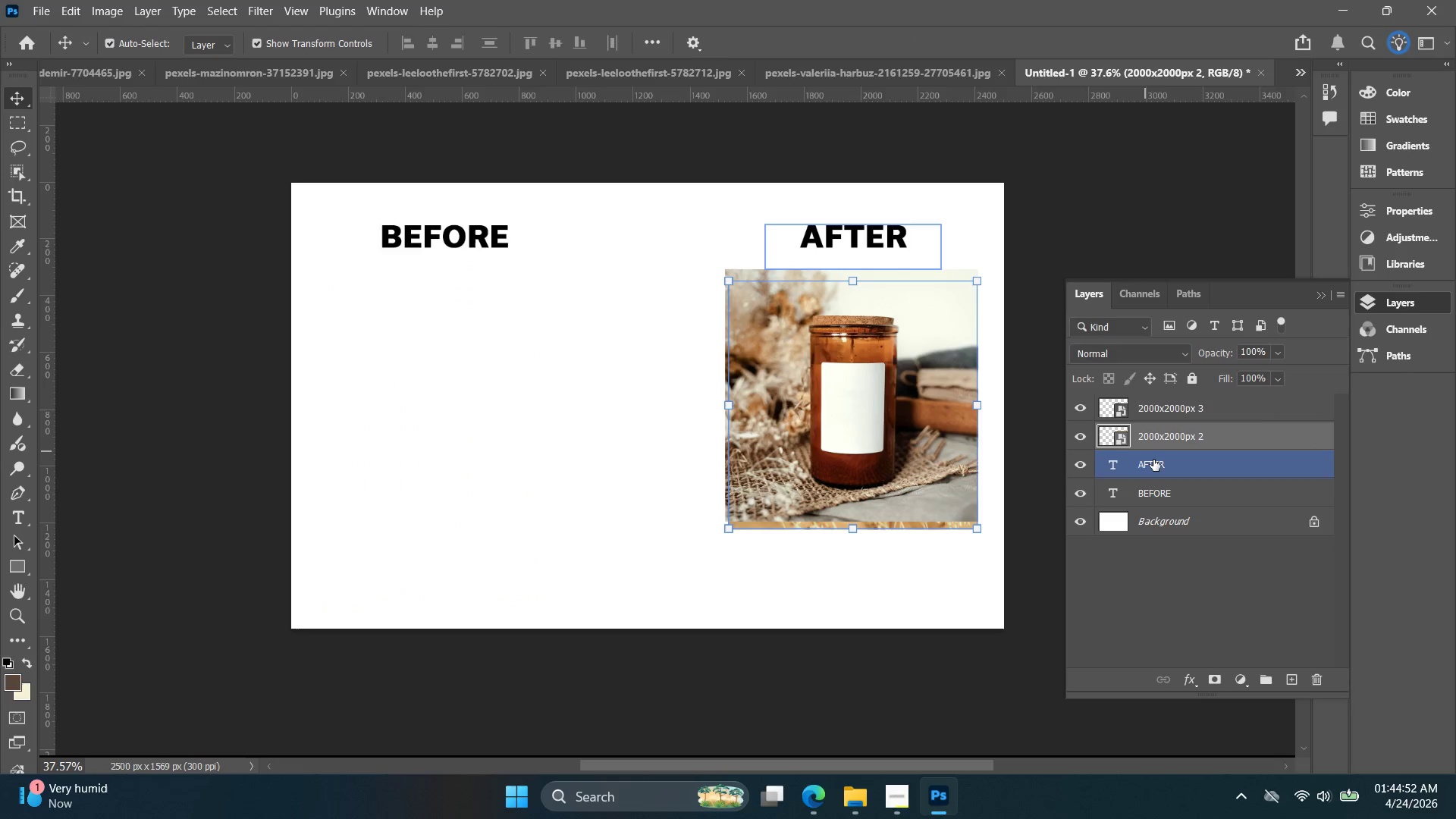 
key(Control+Z)
 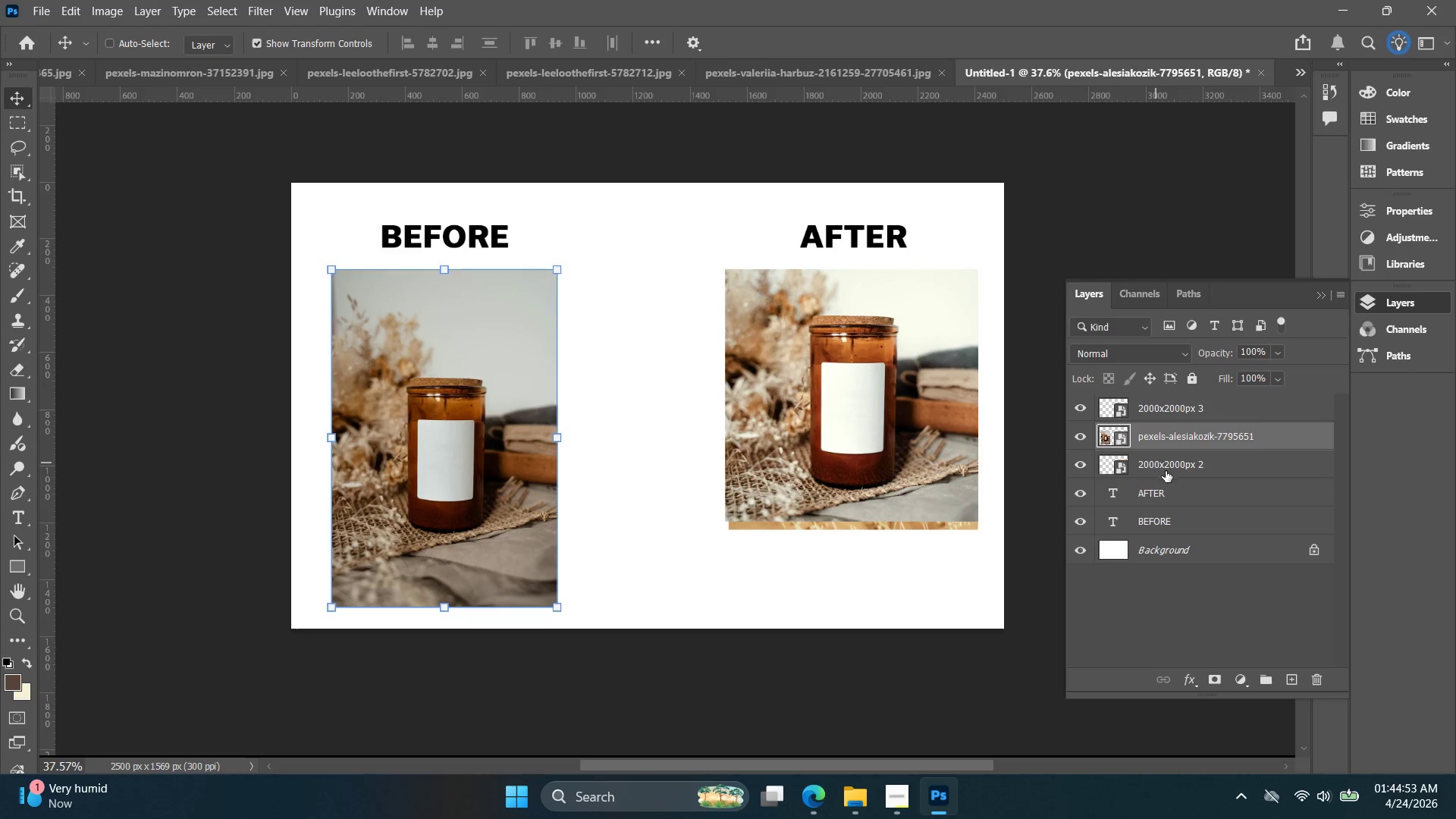 
key(Control+Z)
 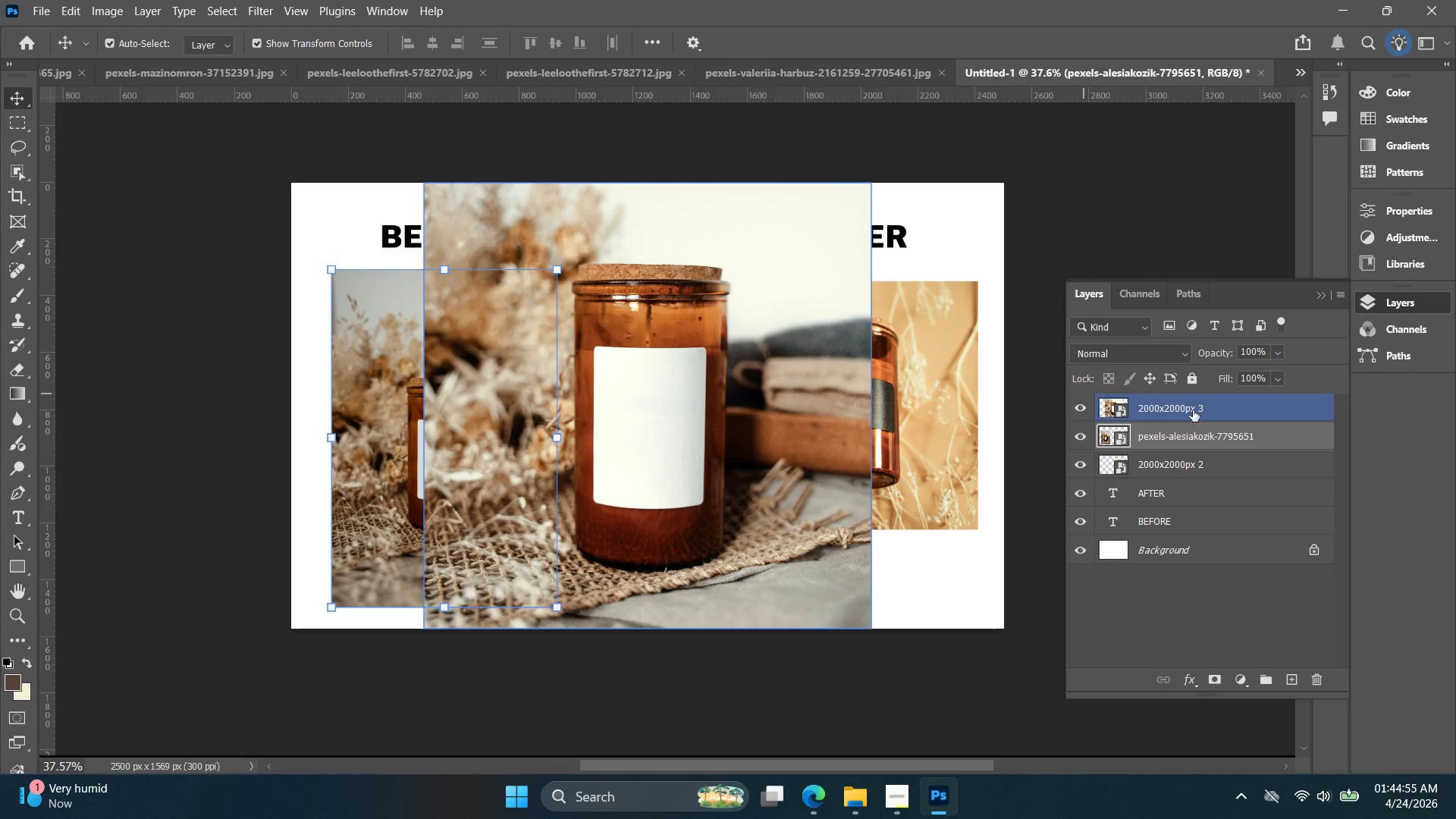 
left_click([1212, 407])
 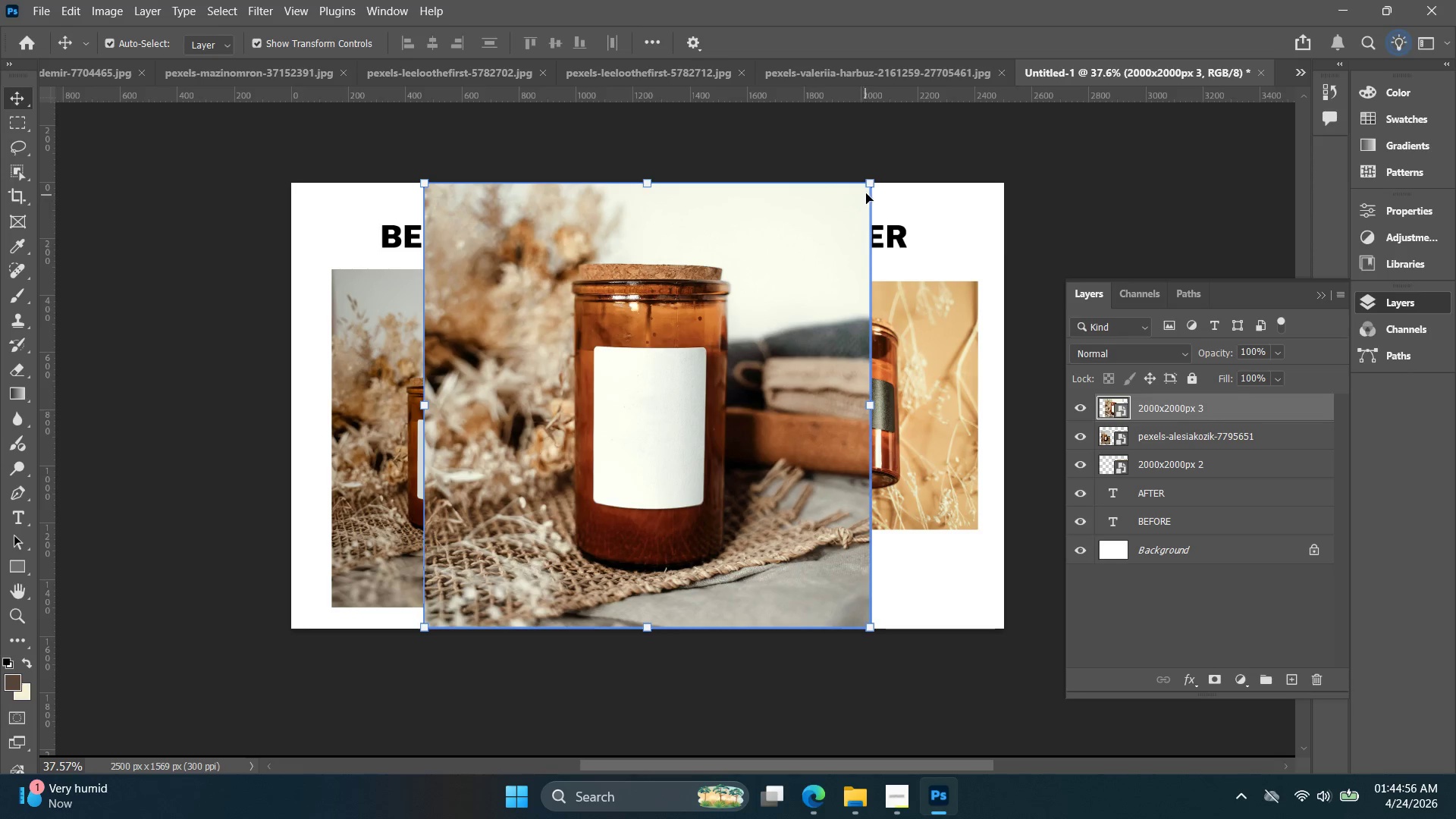 
left_click_drag(start_coordinate=[870, 184], to_coordinate=[719, 344])
 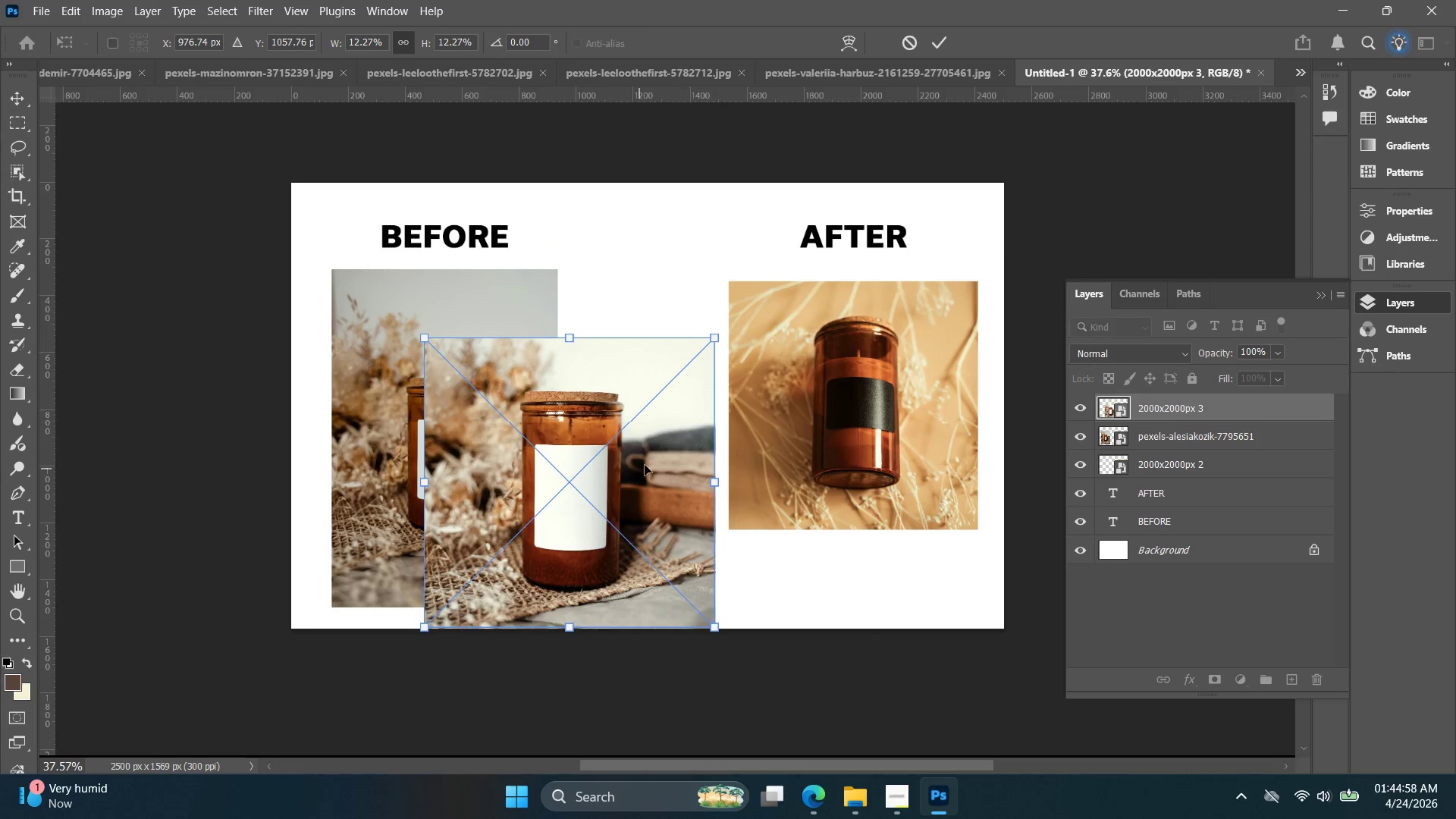 
left_click_drag(start_coordinate=[639, 471], to_coordinate=[898, 417])
 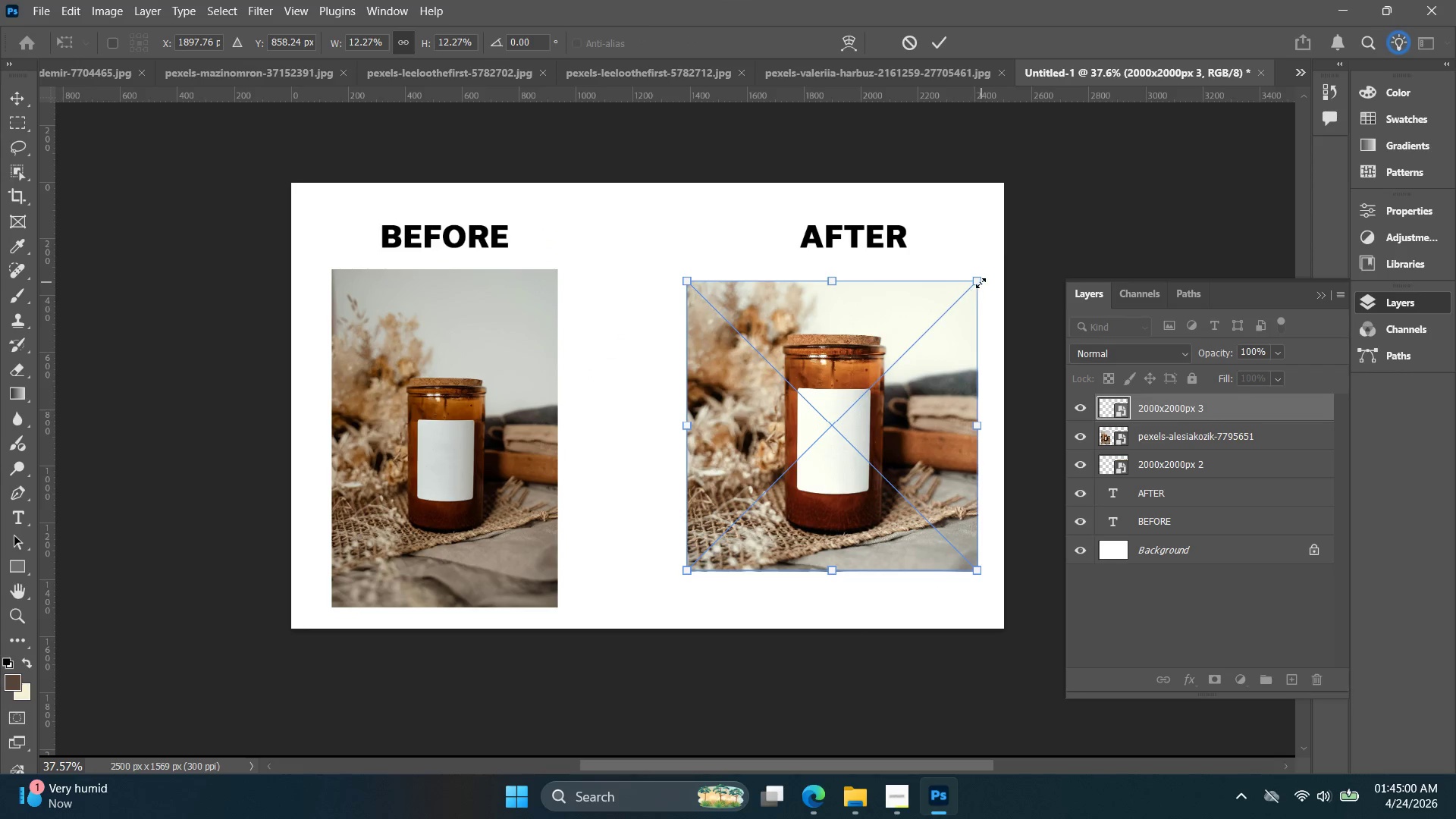 
left_click_drag(start_coordinate=[973, 283], to_coordinate=[946, 312])
 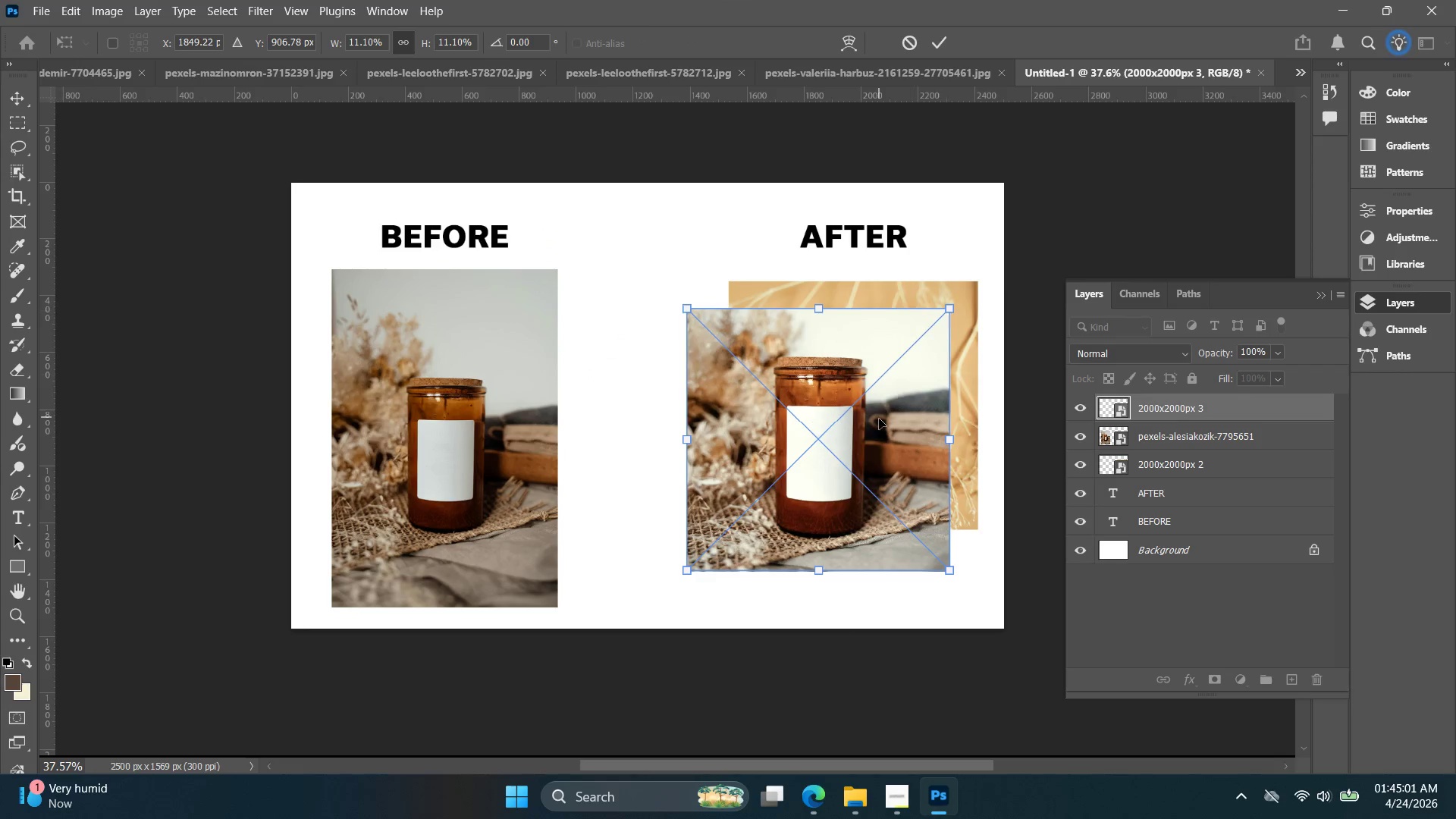 
left_click_drag(start_coordinate=[879, 419], to_coordinate=[918, 394])
 